 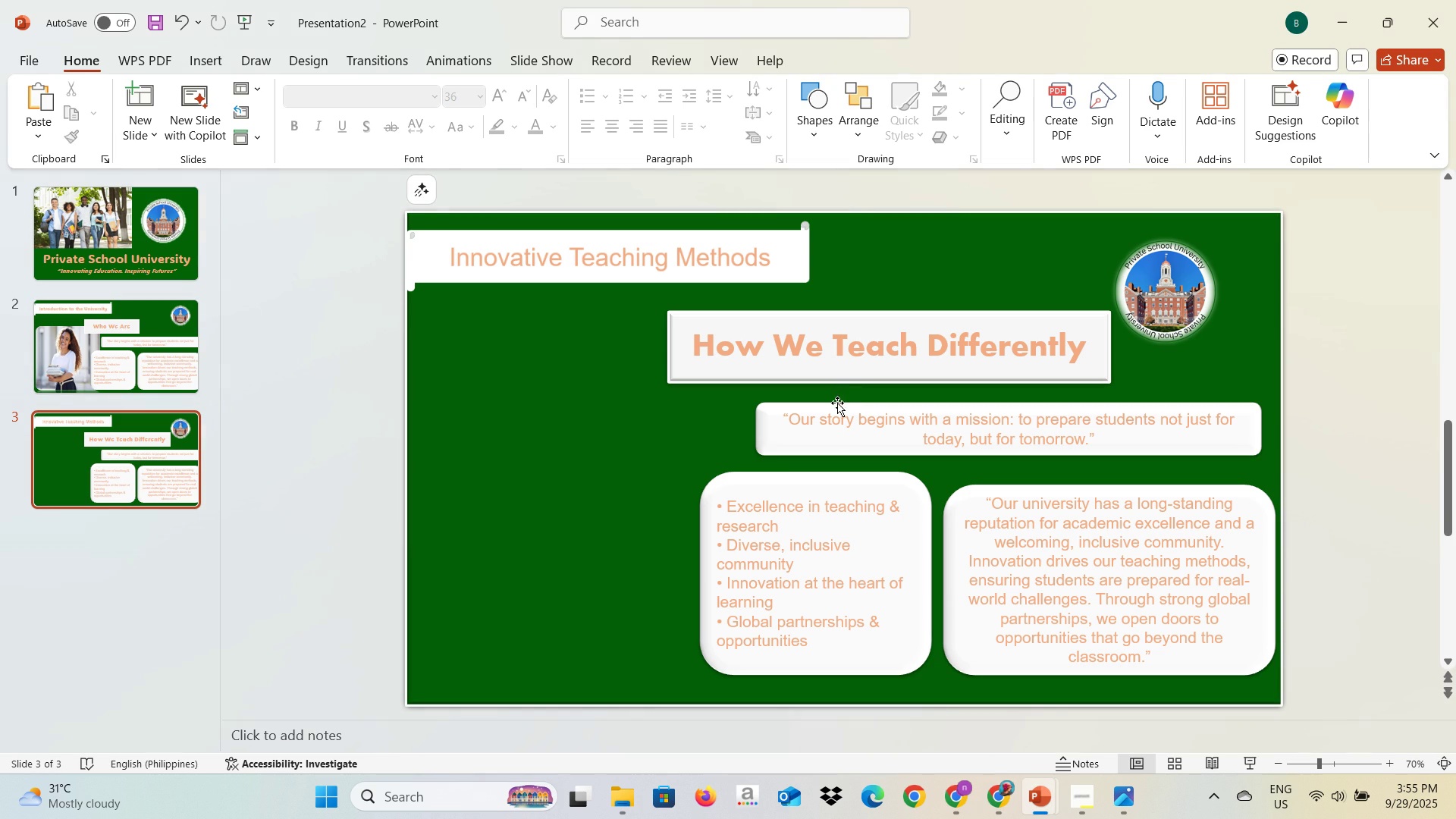 
left_click([787, 435])
 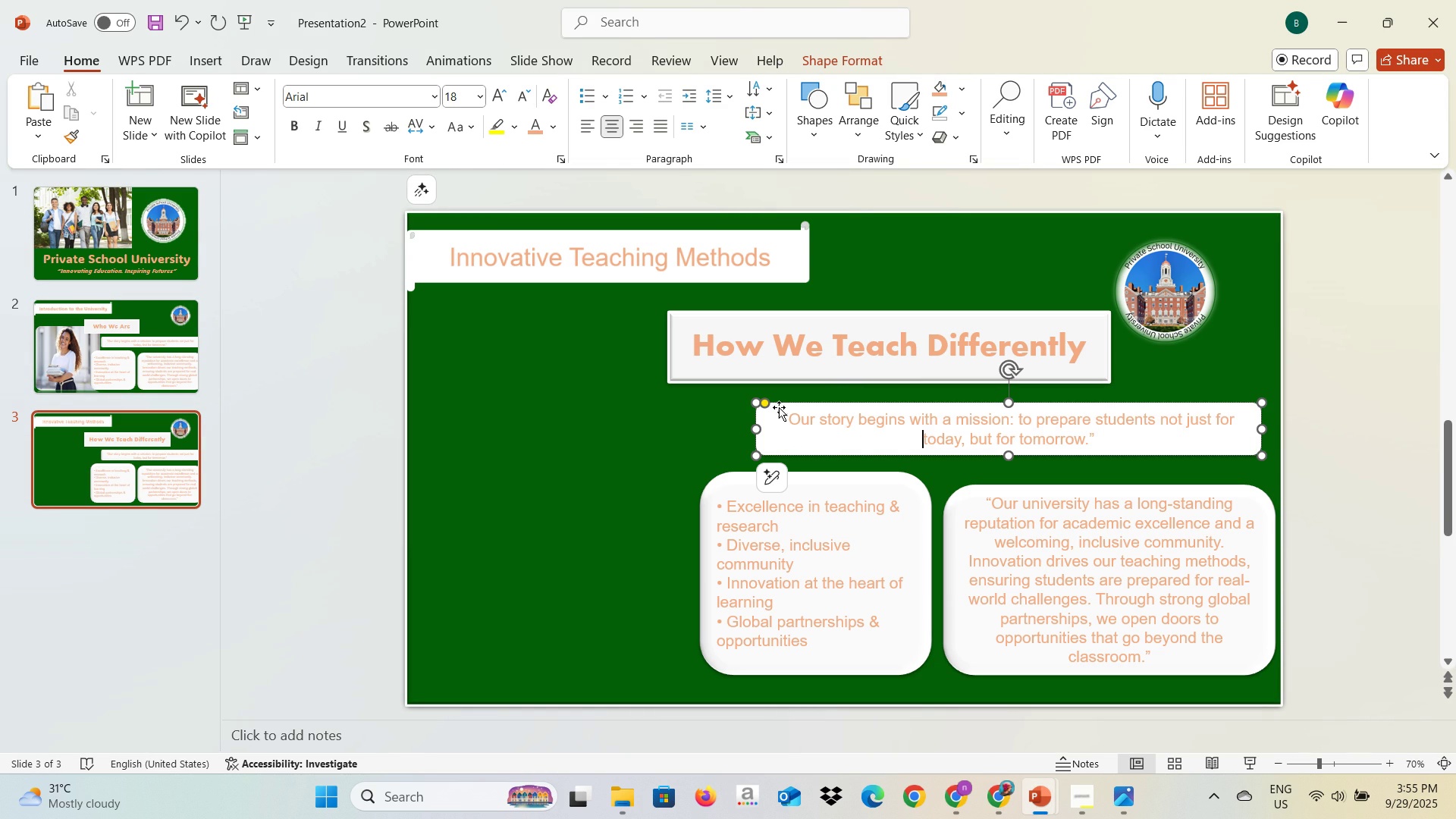 
key(Backspace)
 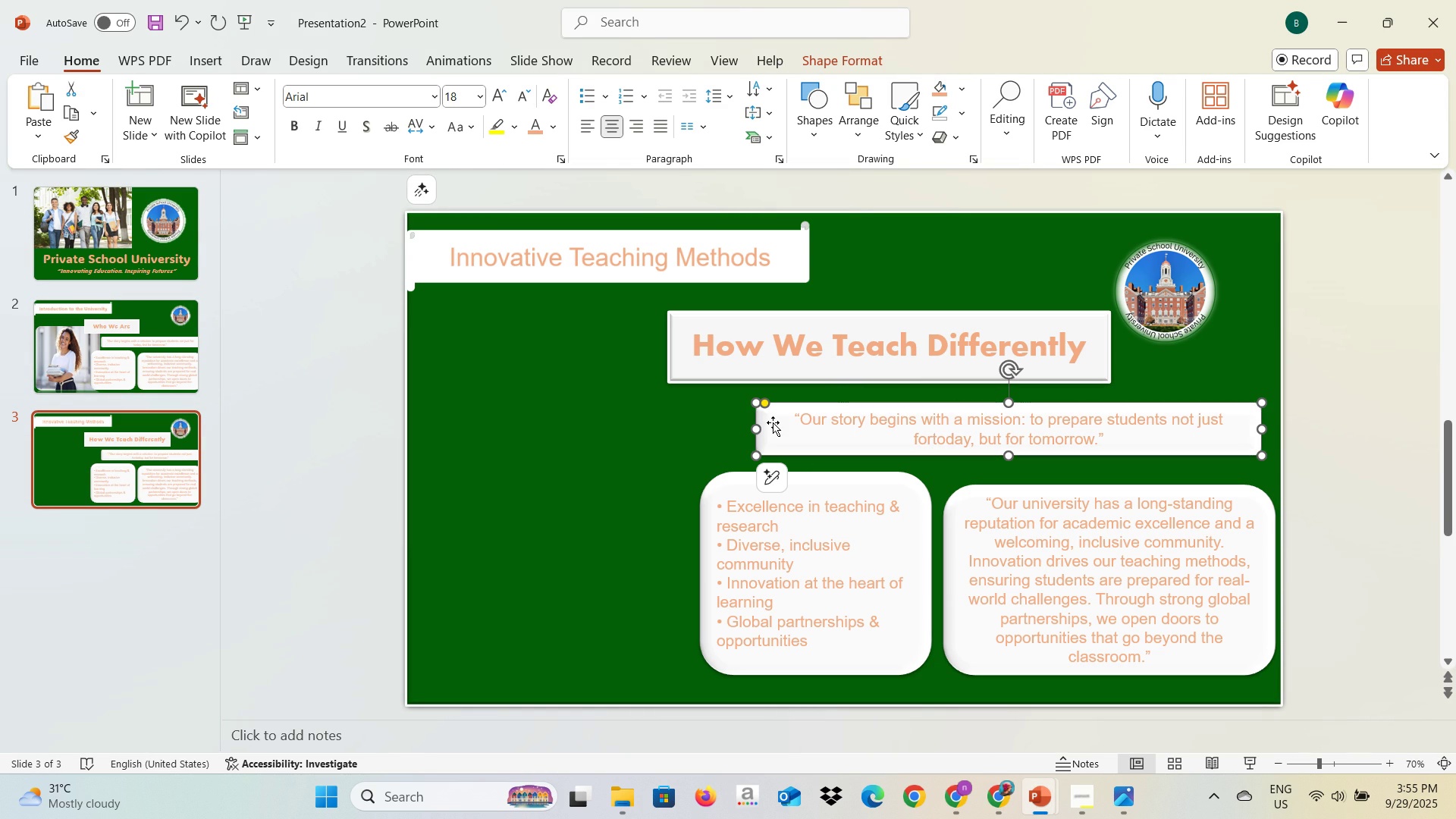 
left_click([767, 424])
 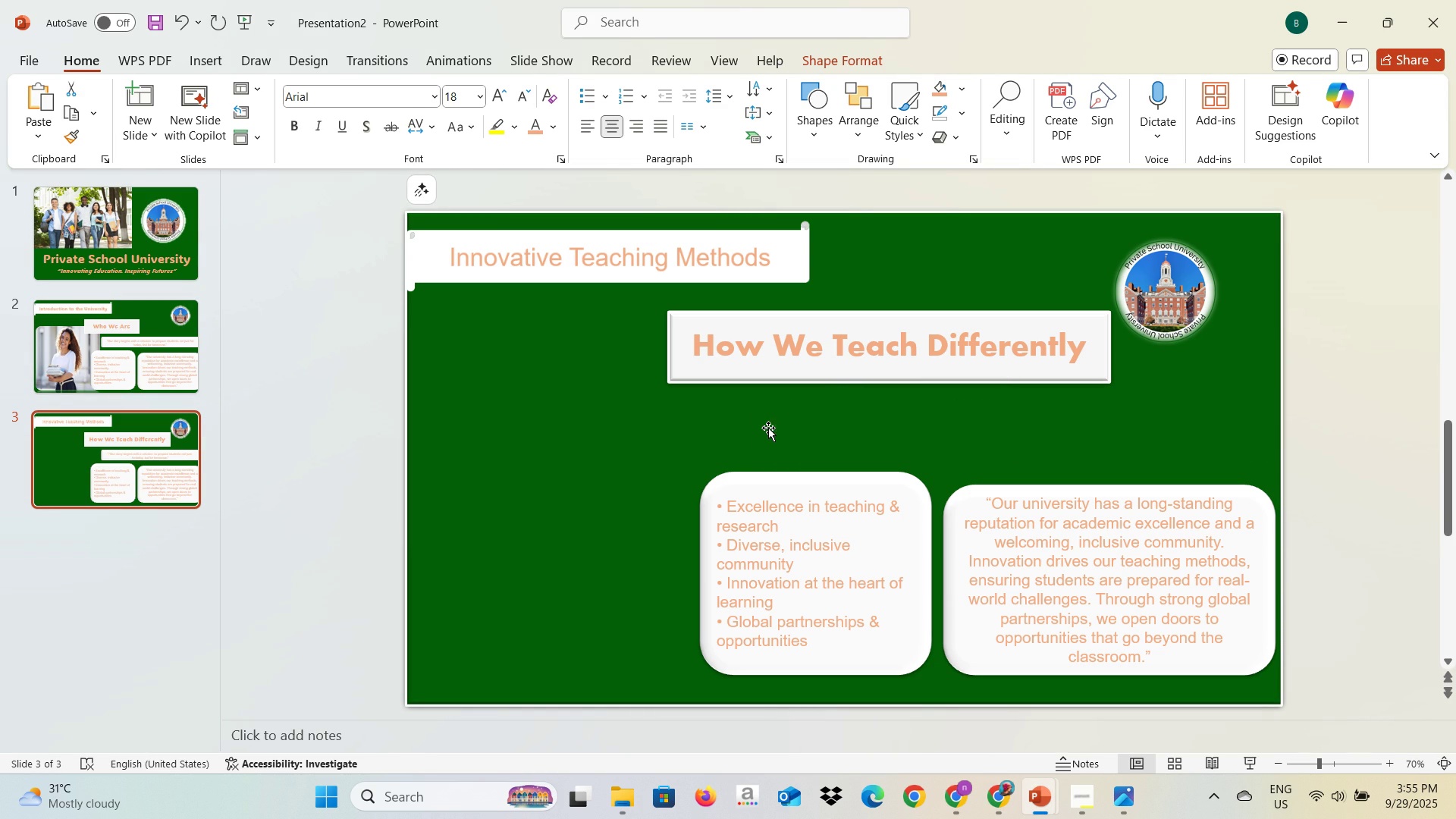 
key(Backspace)
 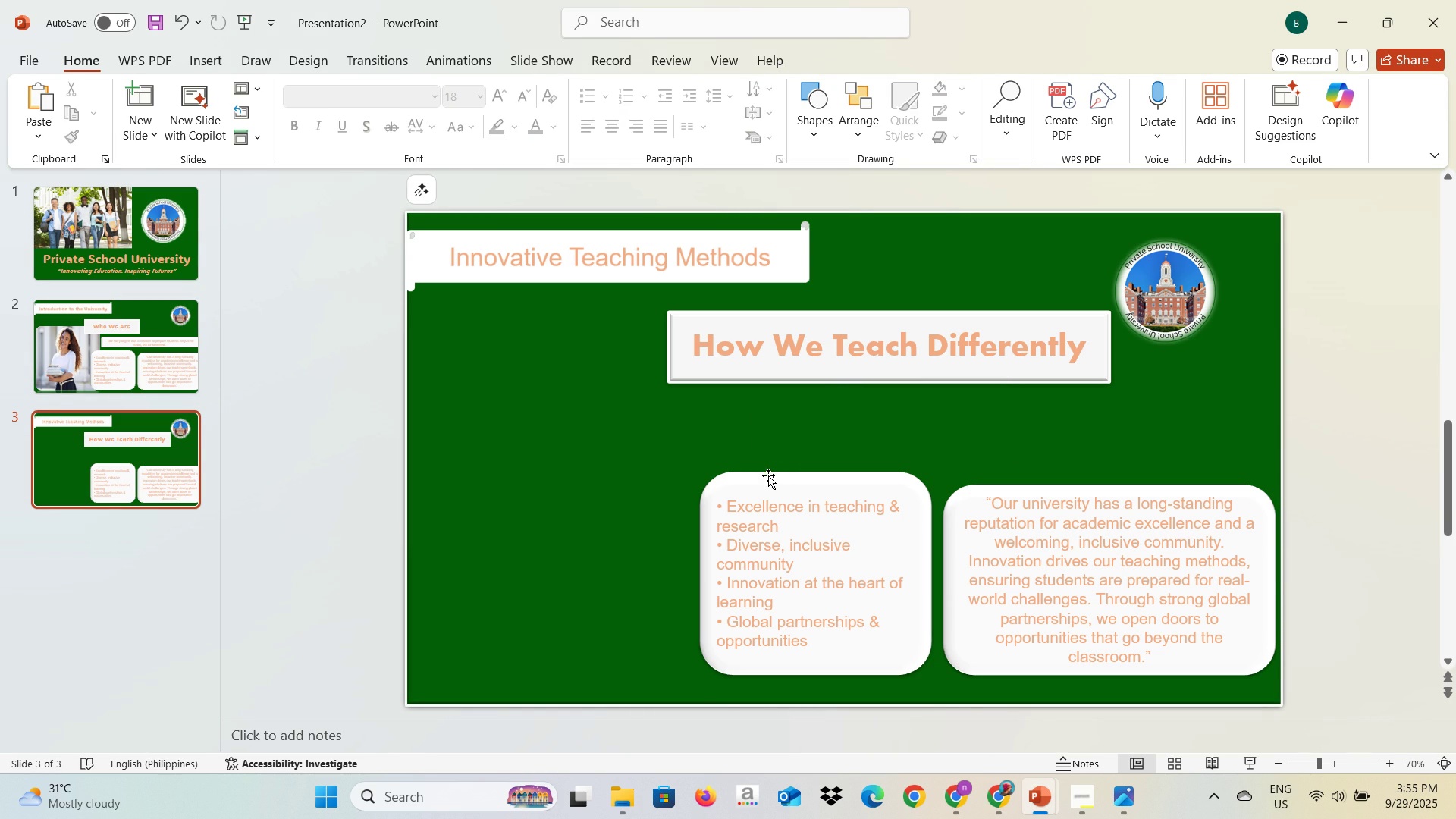 
left_click([768, 475])
 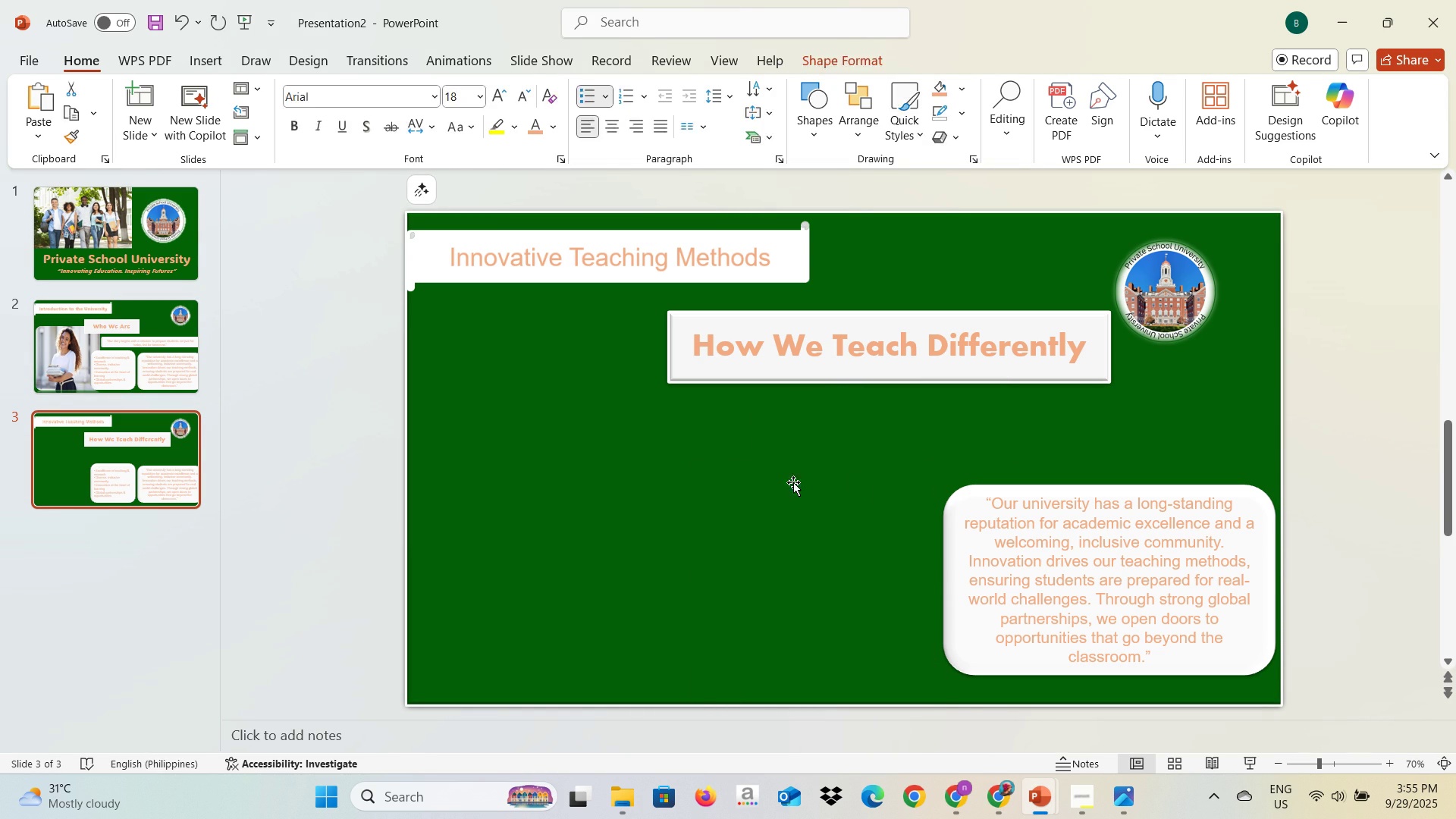 
key(Backspace)
 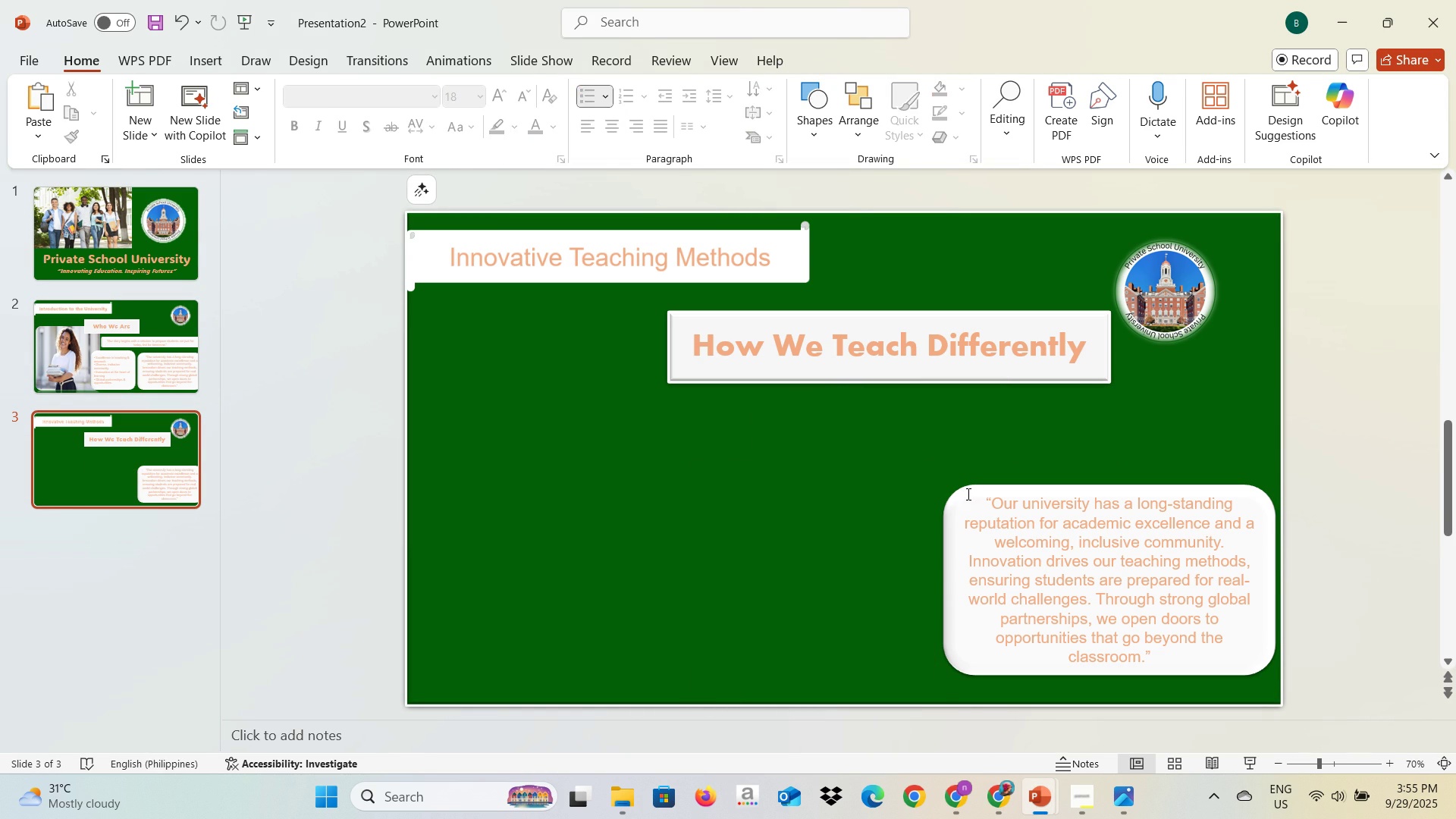 
left_click([967, 494])
 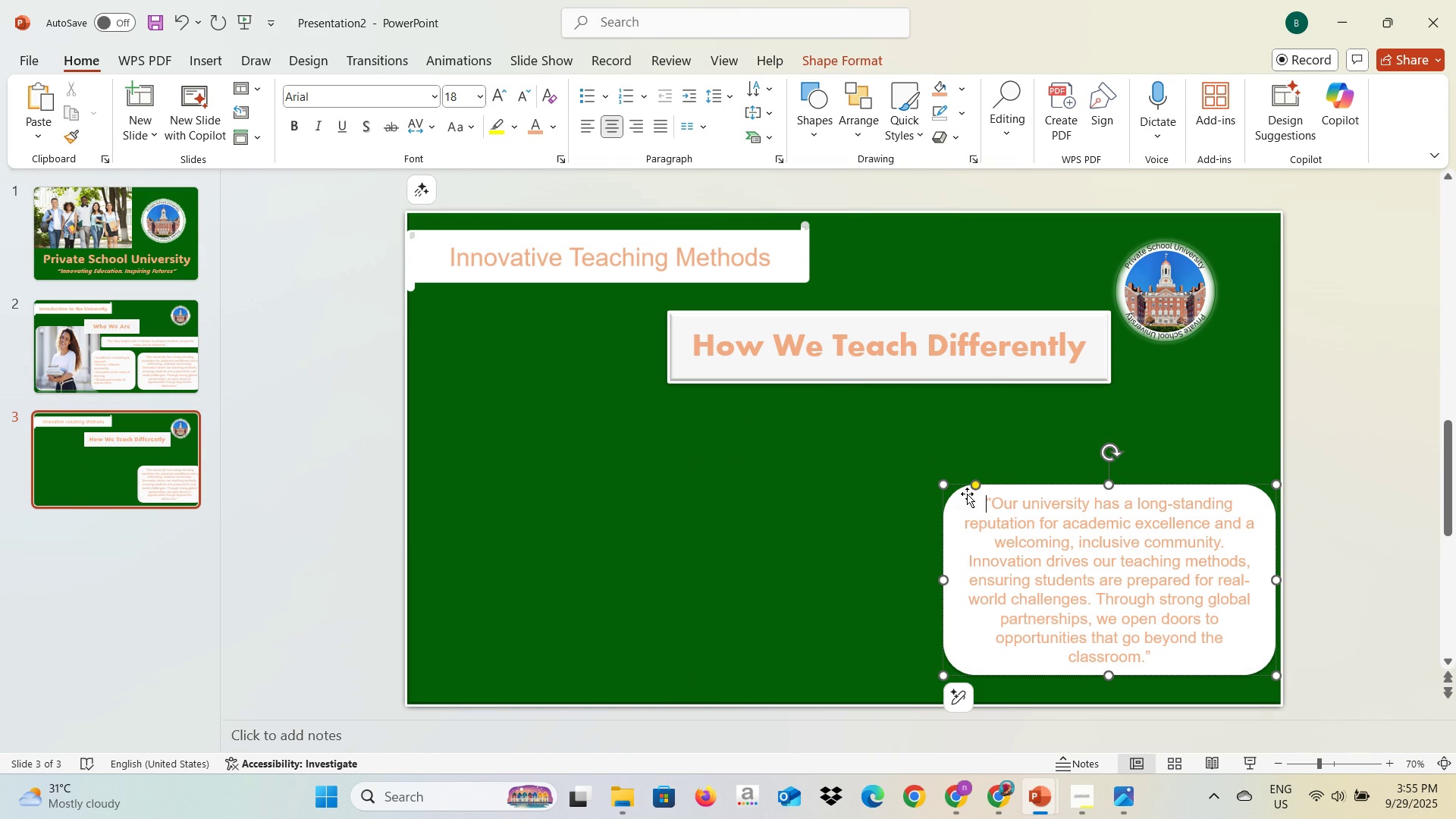 
key(Backspace)
 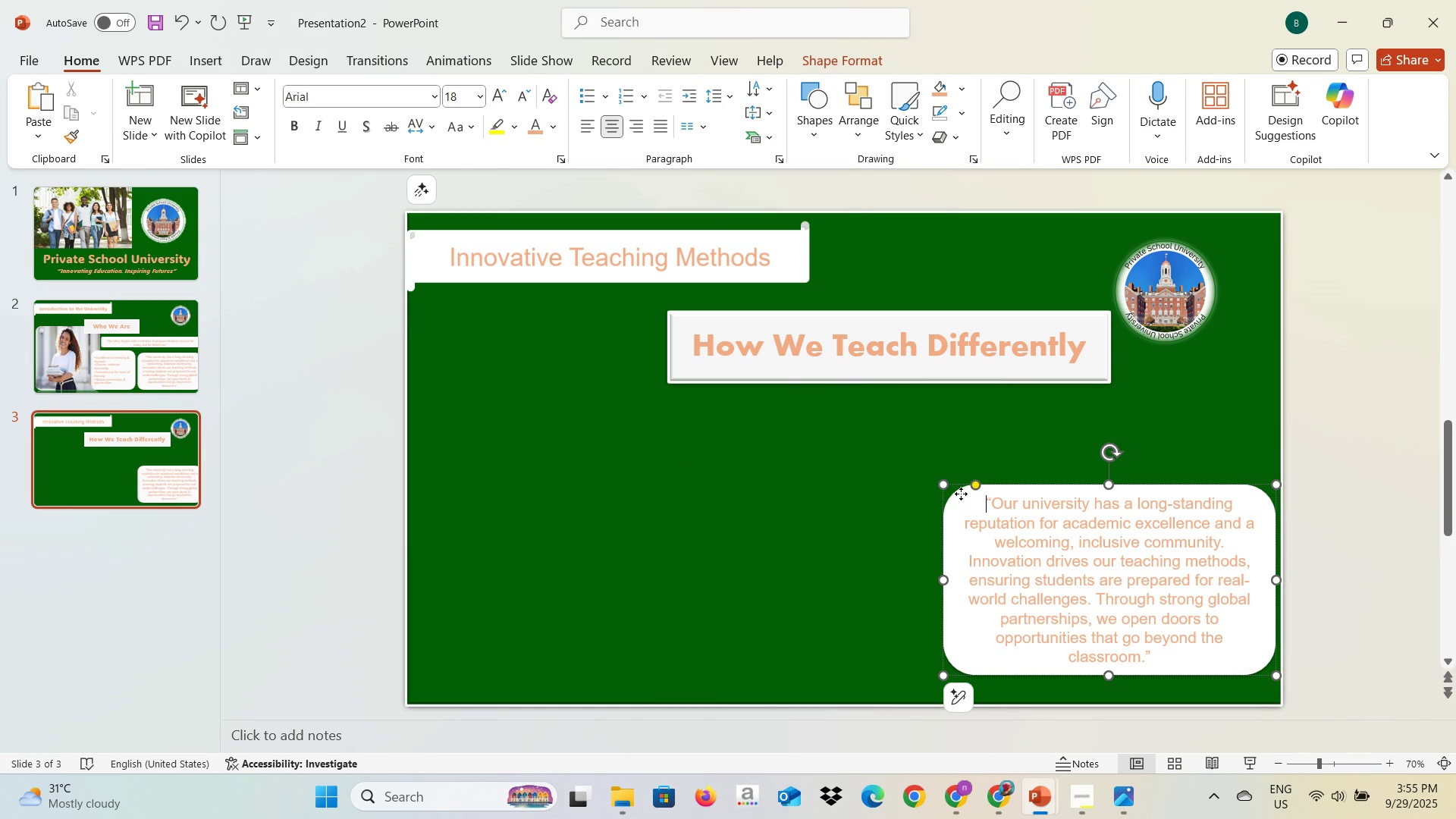 
left_click([961, 494])
 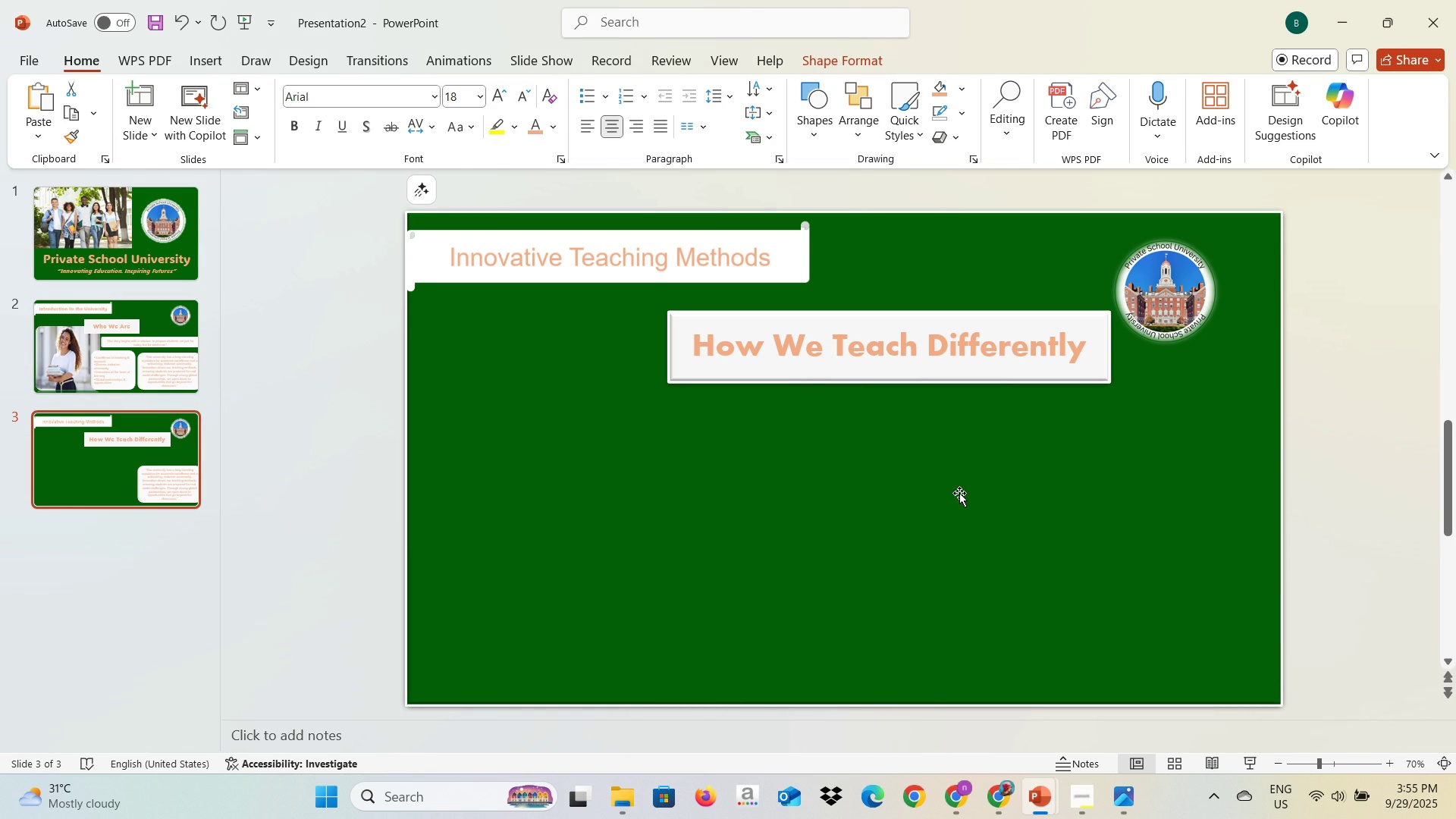 
key(Backspace)
 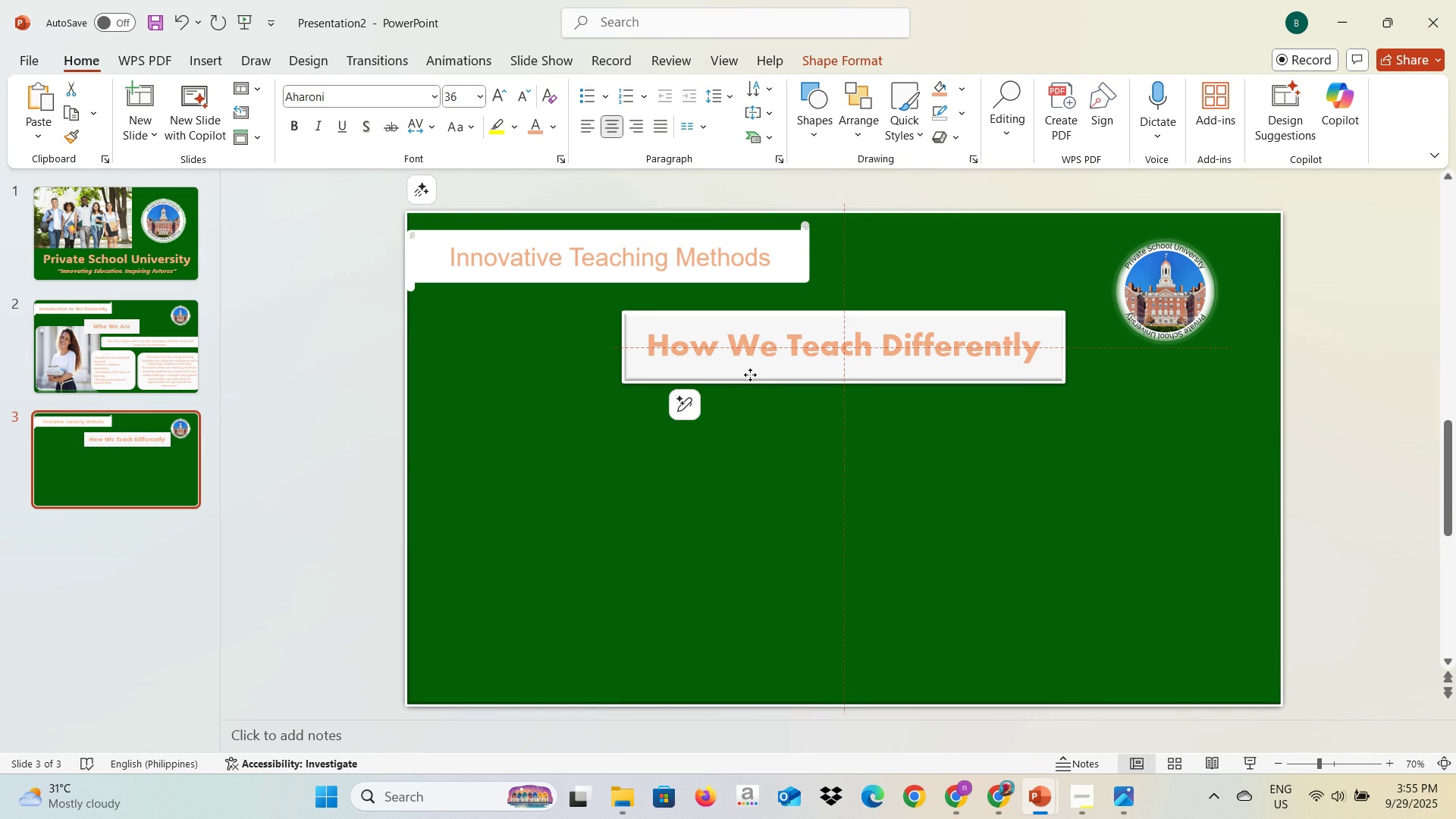 
left_click([828, 472])
 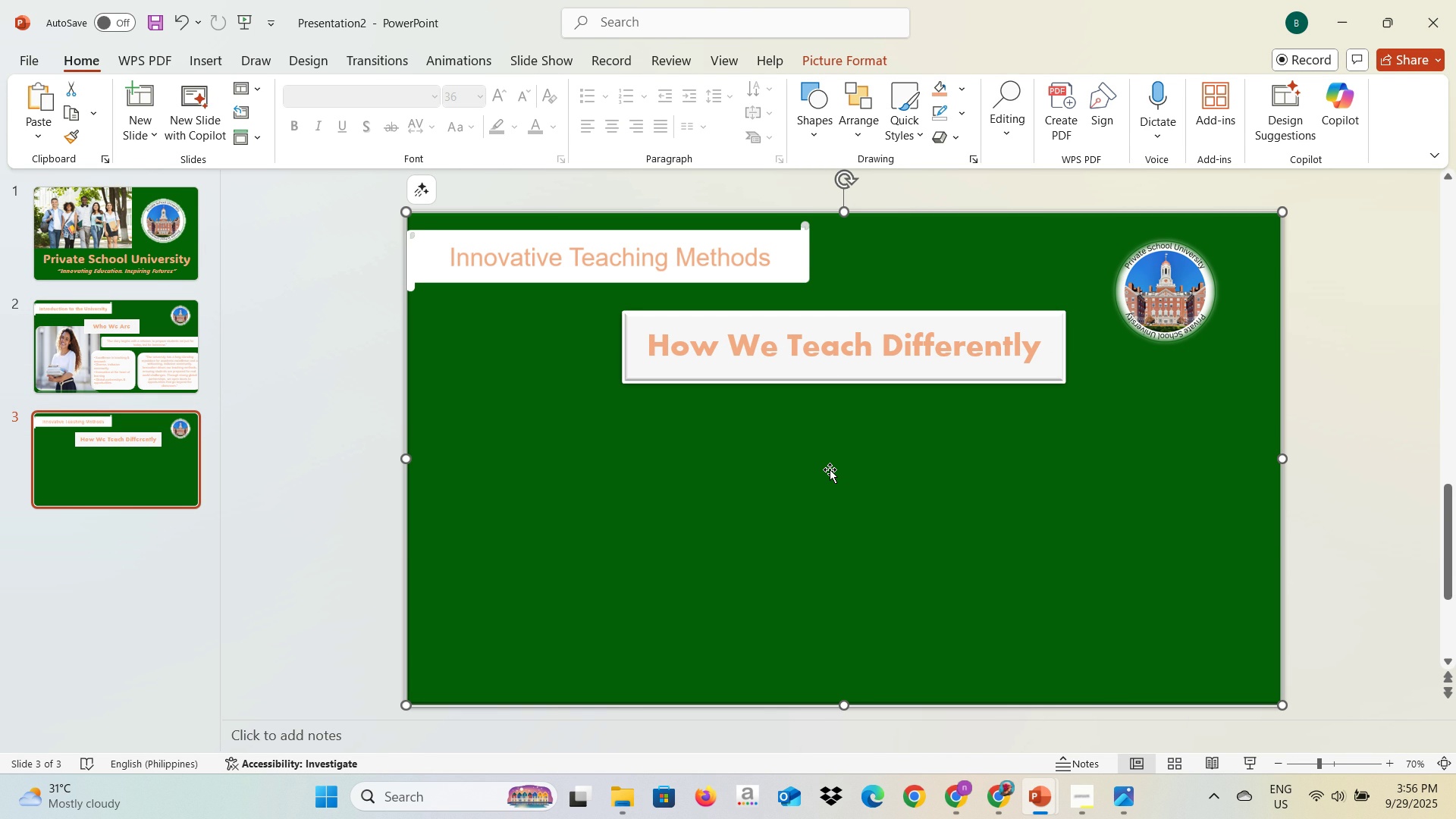 
wait(15.88)
 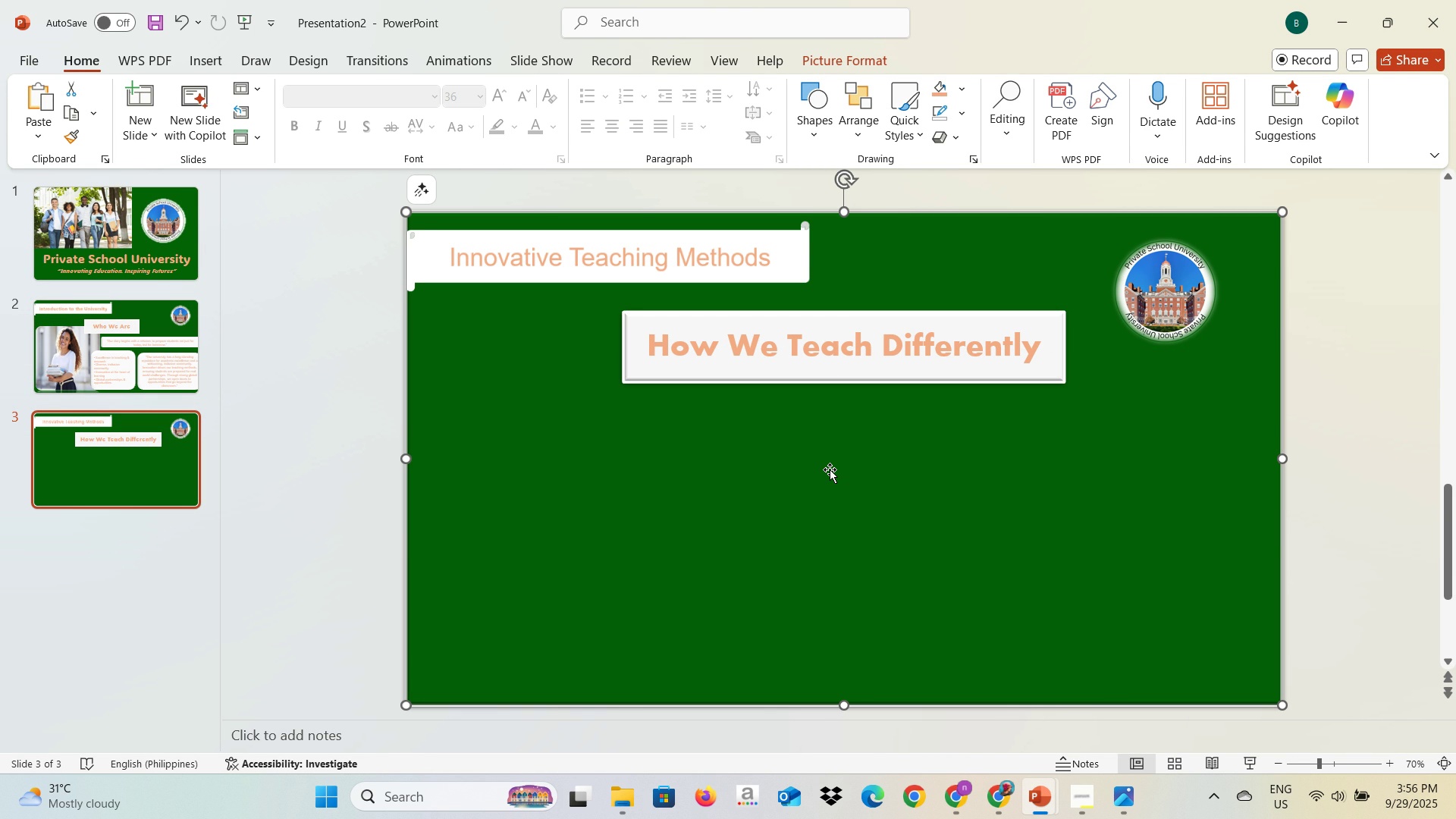 
left_click([444, 118])
 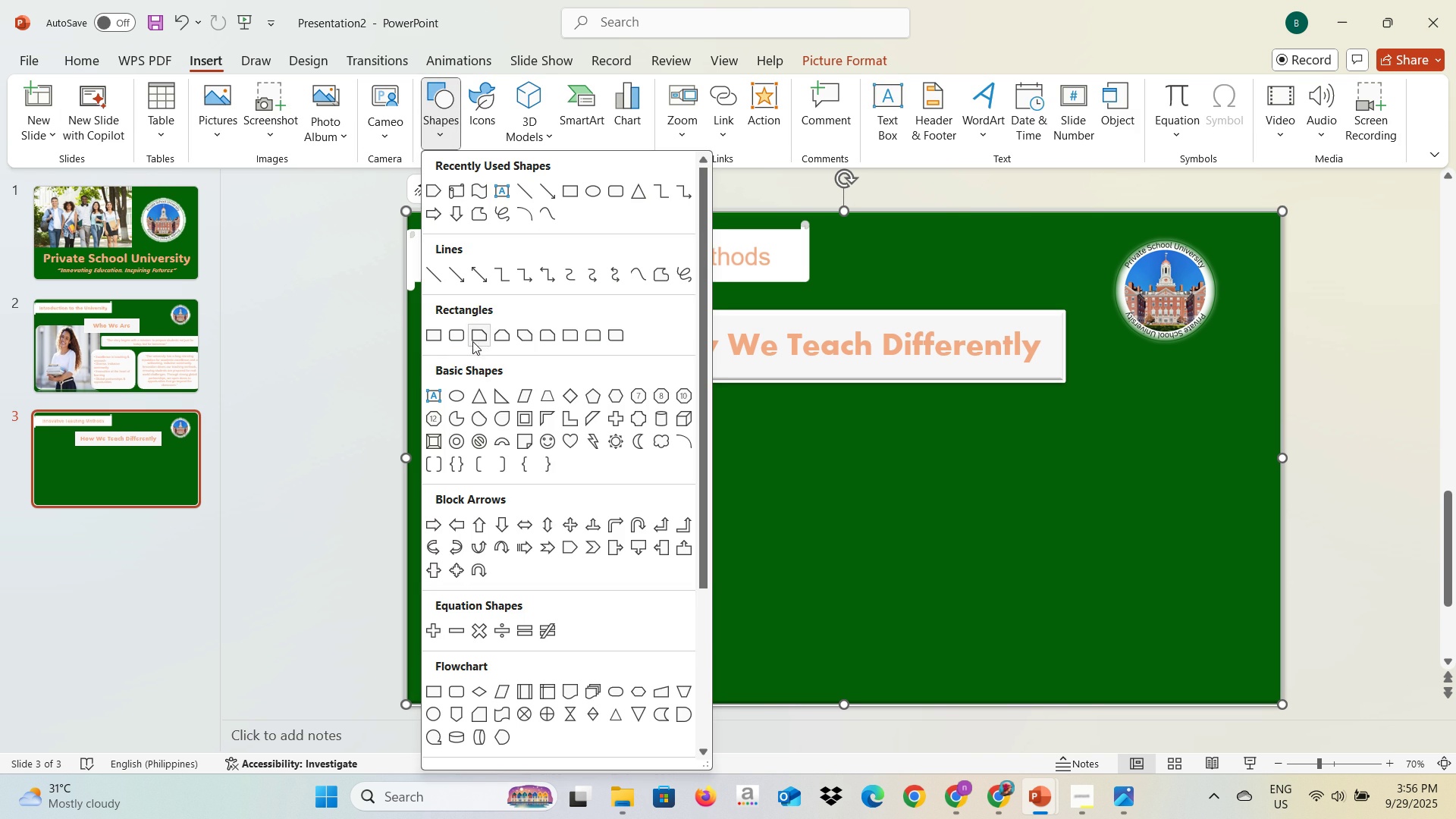 
left_click([479, 338])
 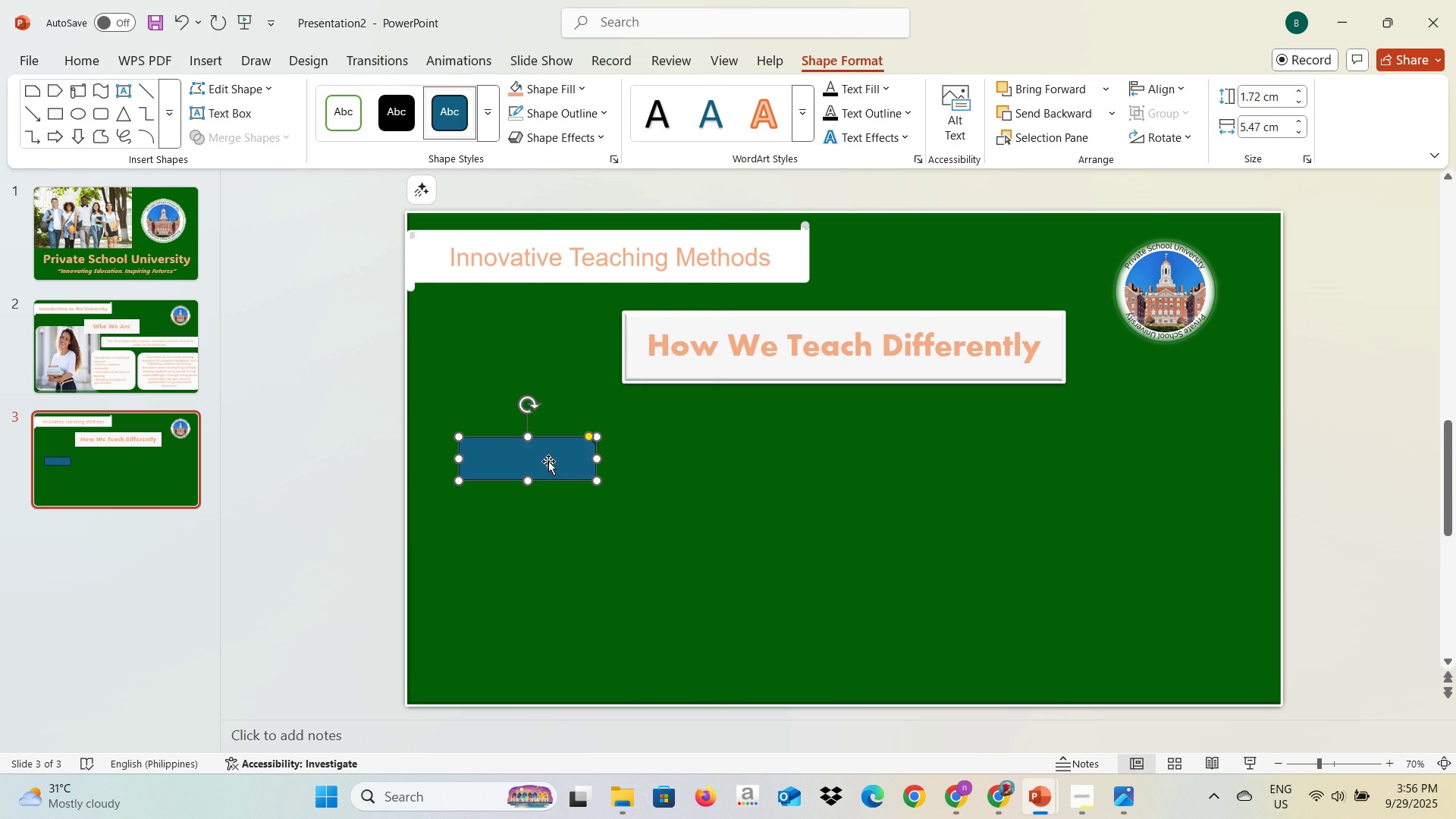 
wait(6.86)
 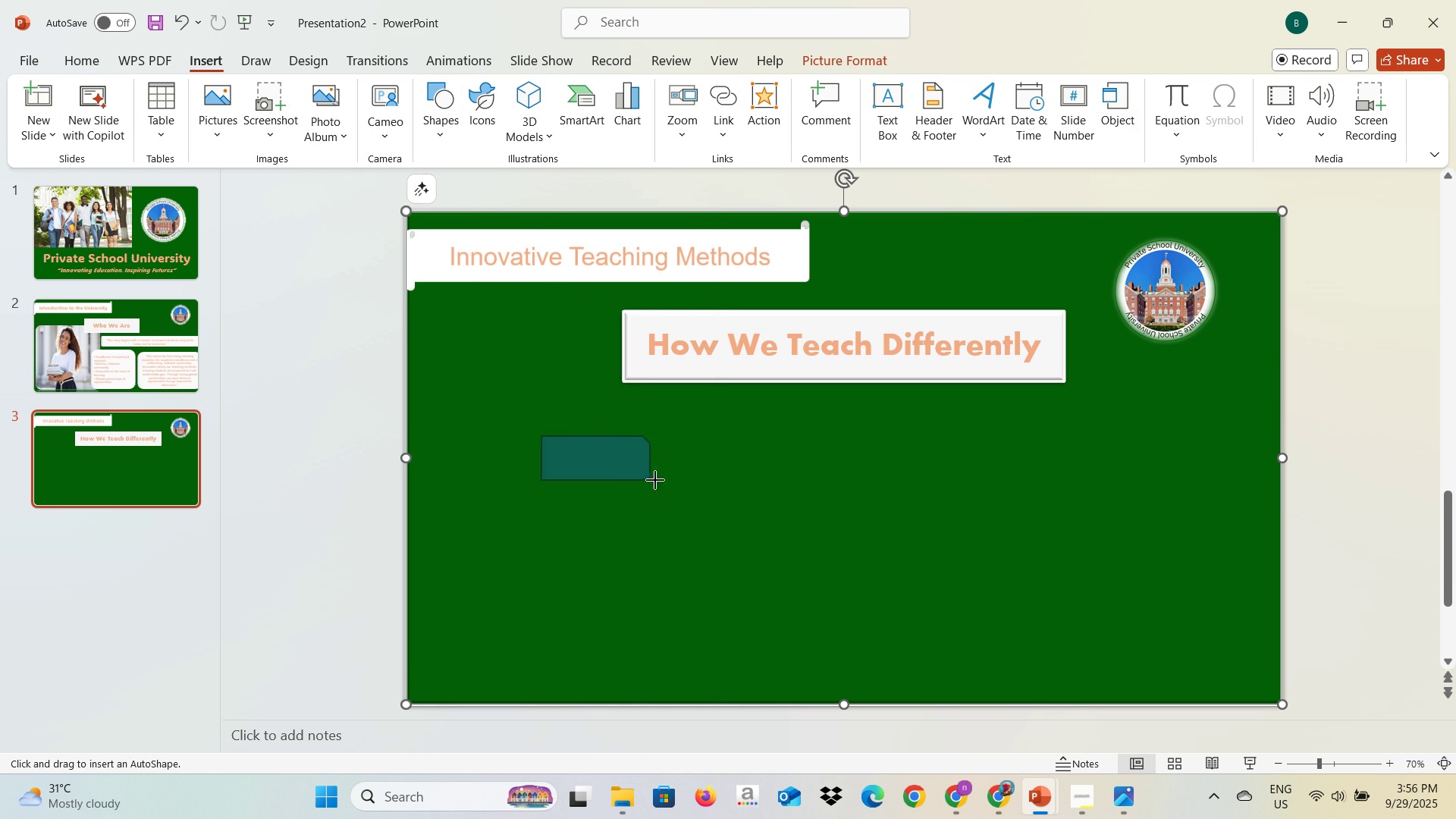 
left_click([551, 112])
 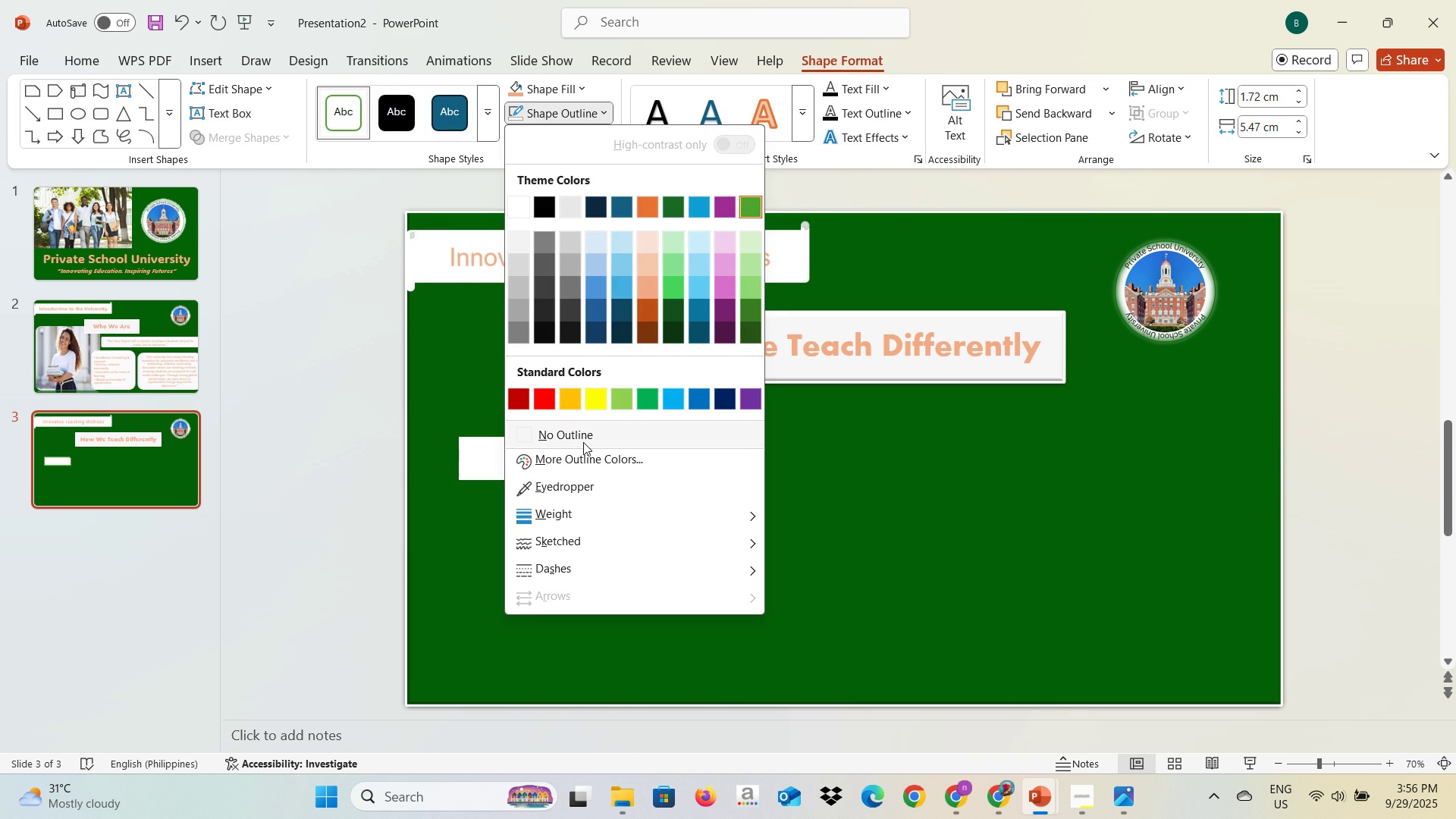 
left_click([583, 442])
 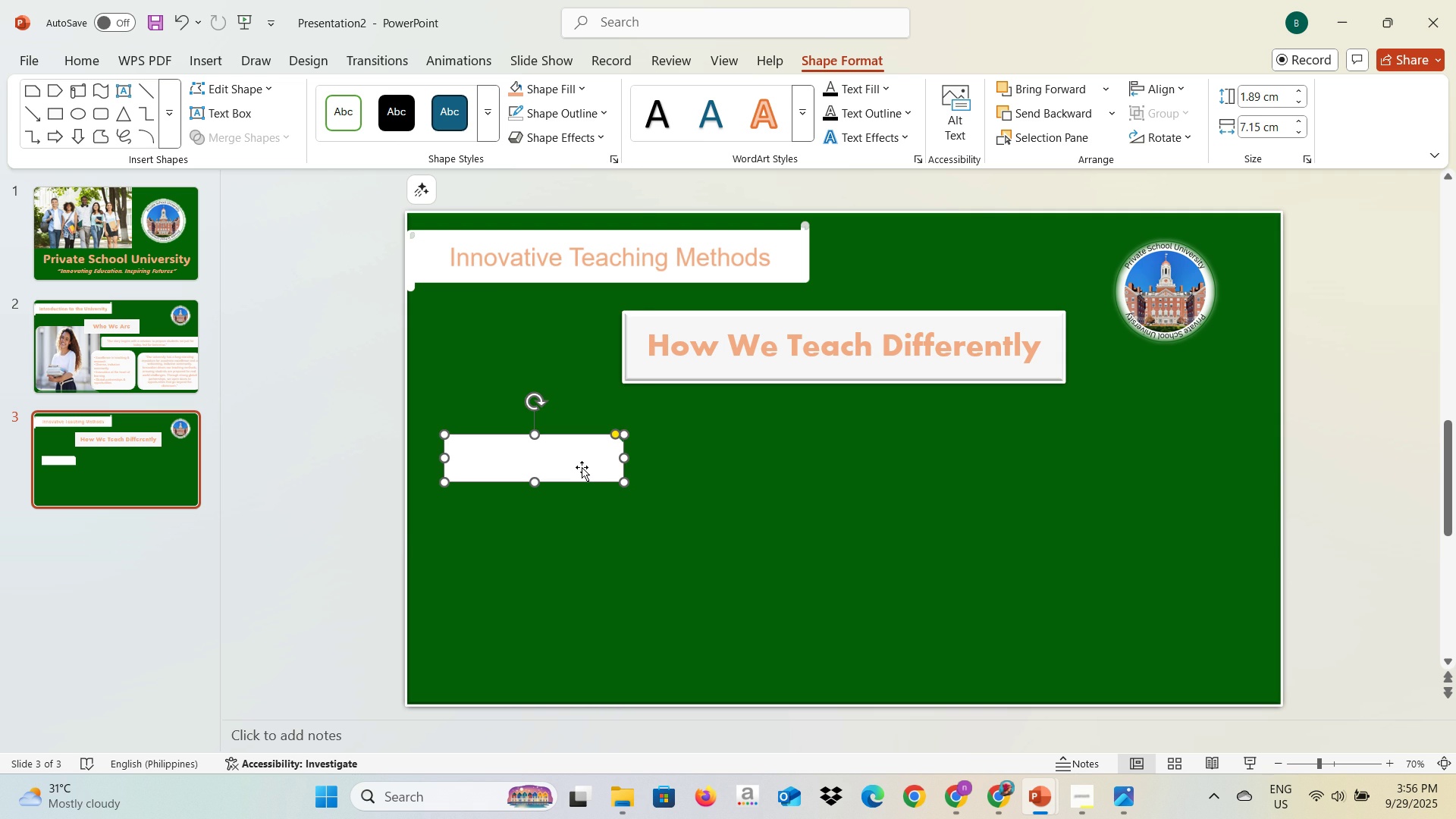 
wait(6.52)
 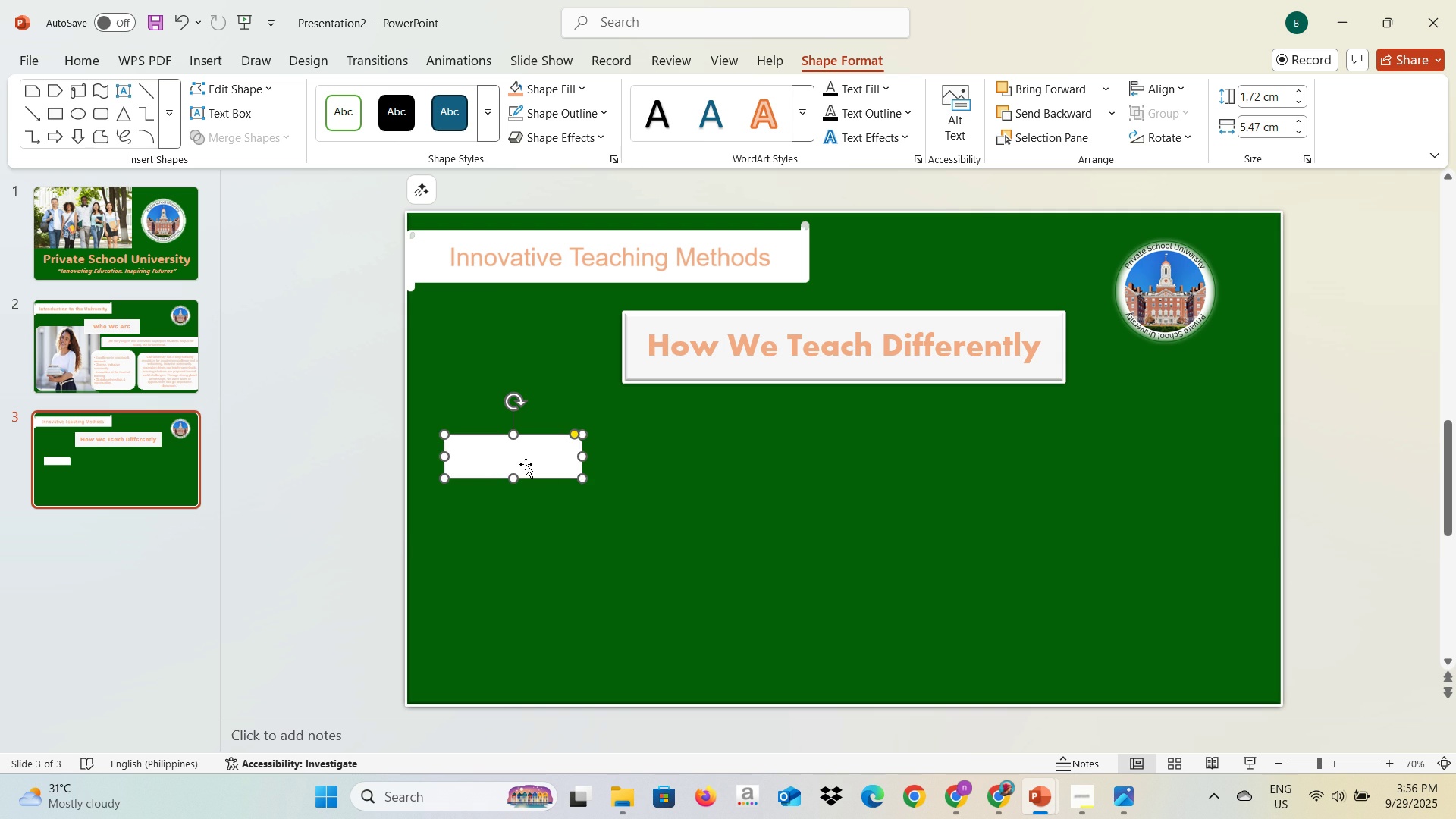 
left_click([579, 145])
 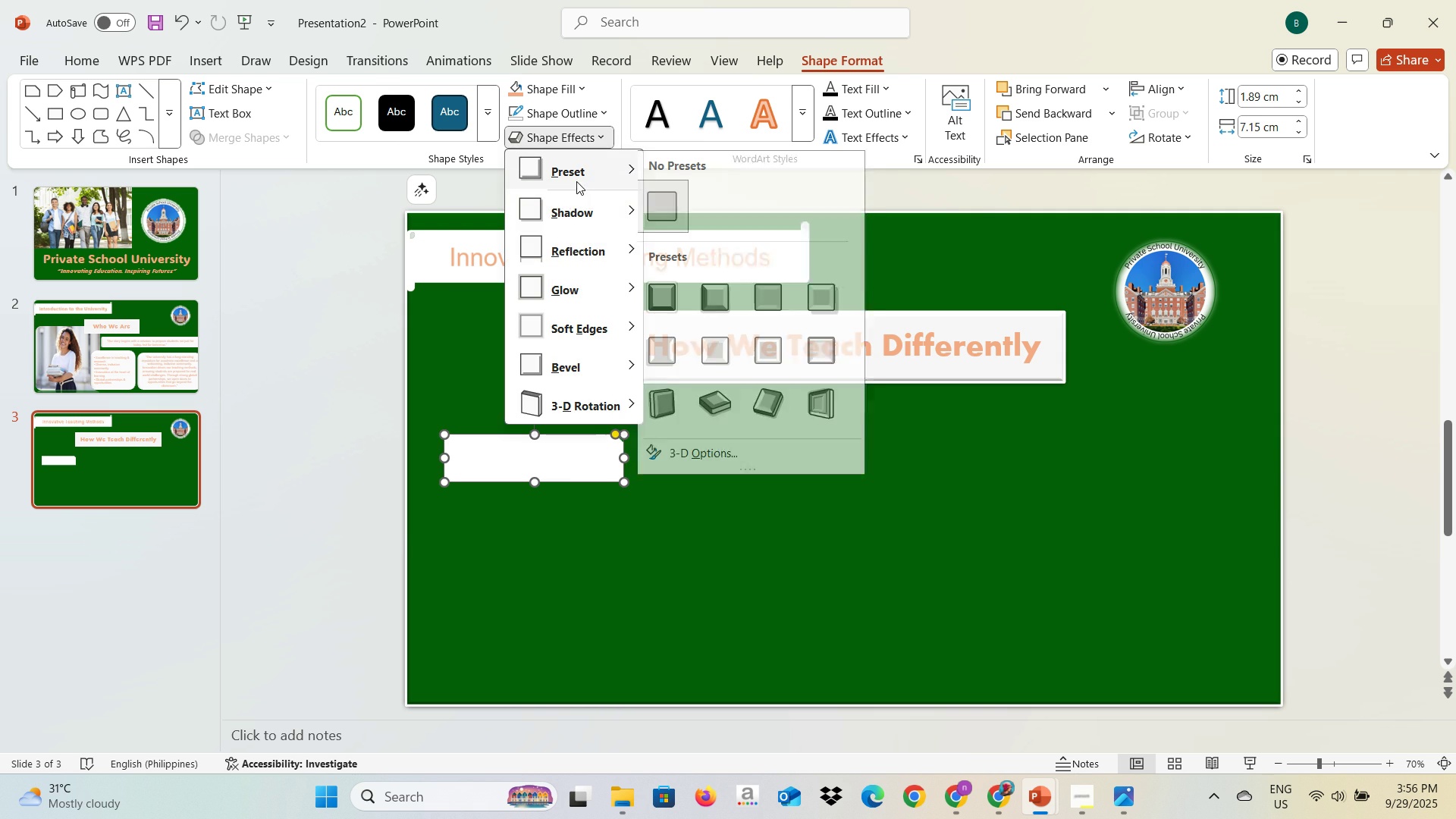 
left_click([576, 181])
 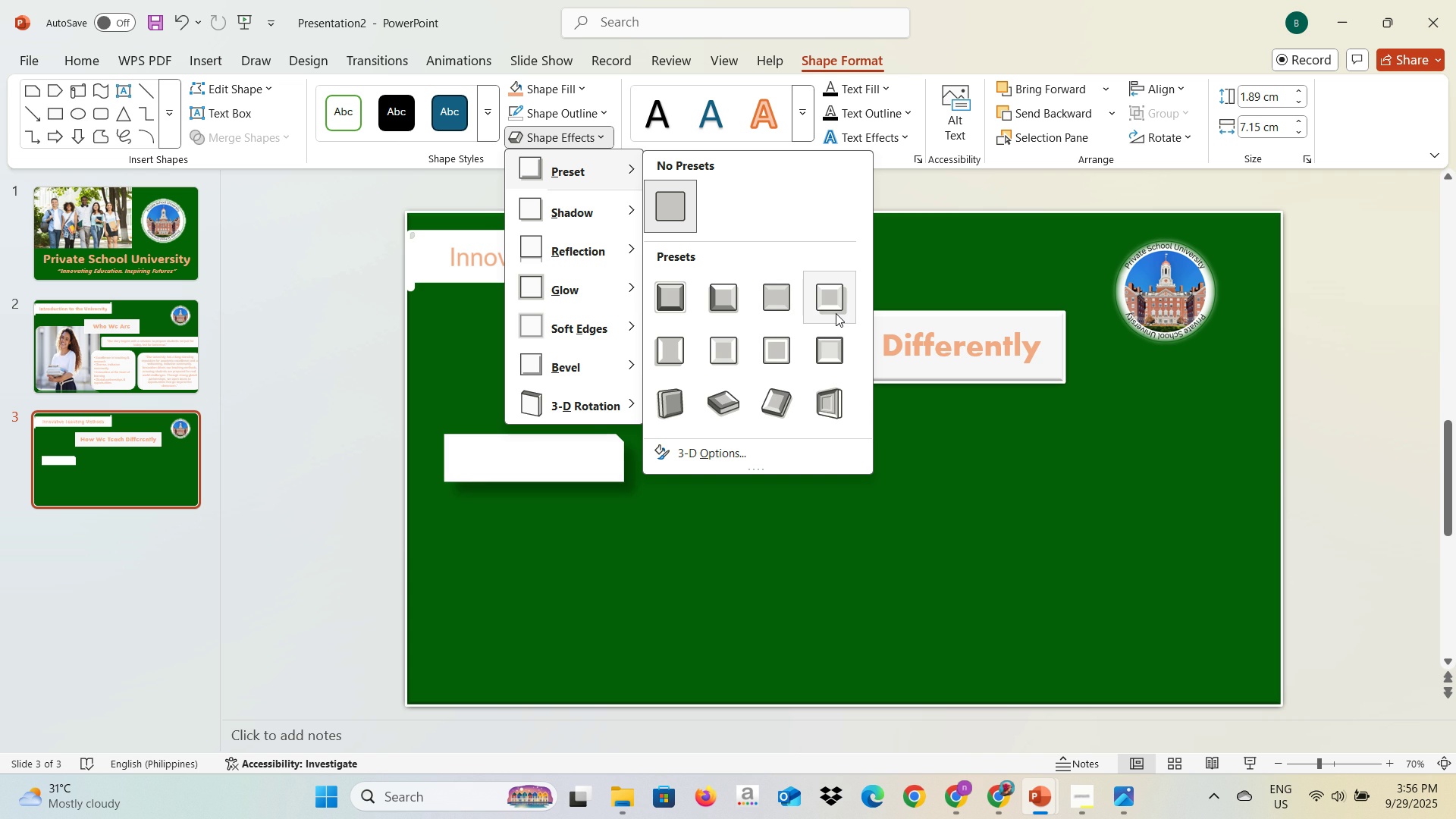 
wait(20.34)
 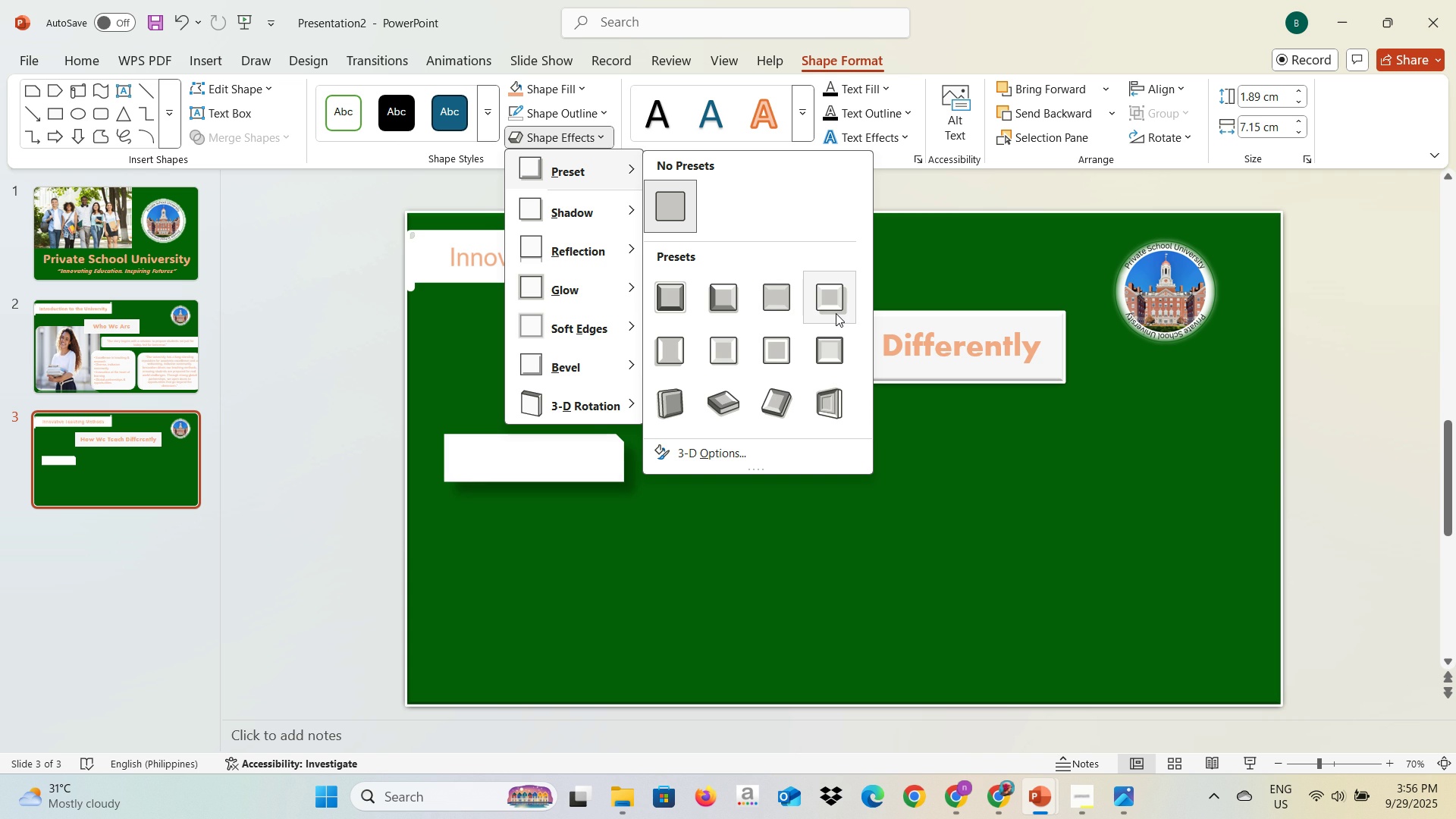 
left_click([721, 303])
 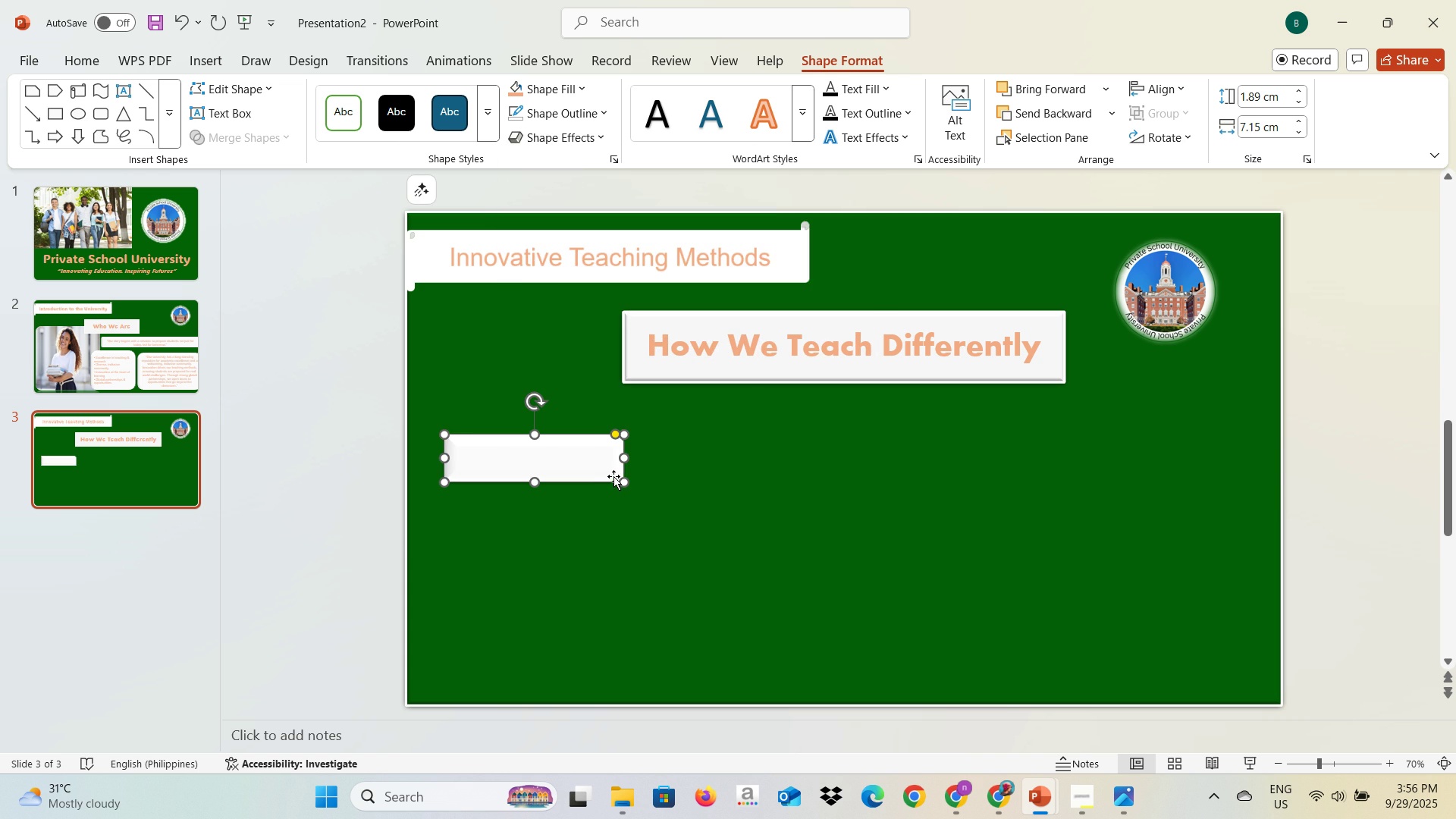 
key(Alt+AltLeft)
 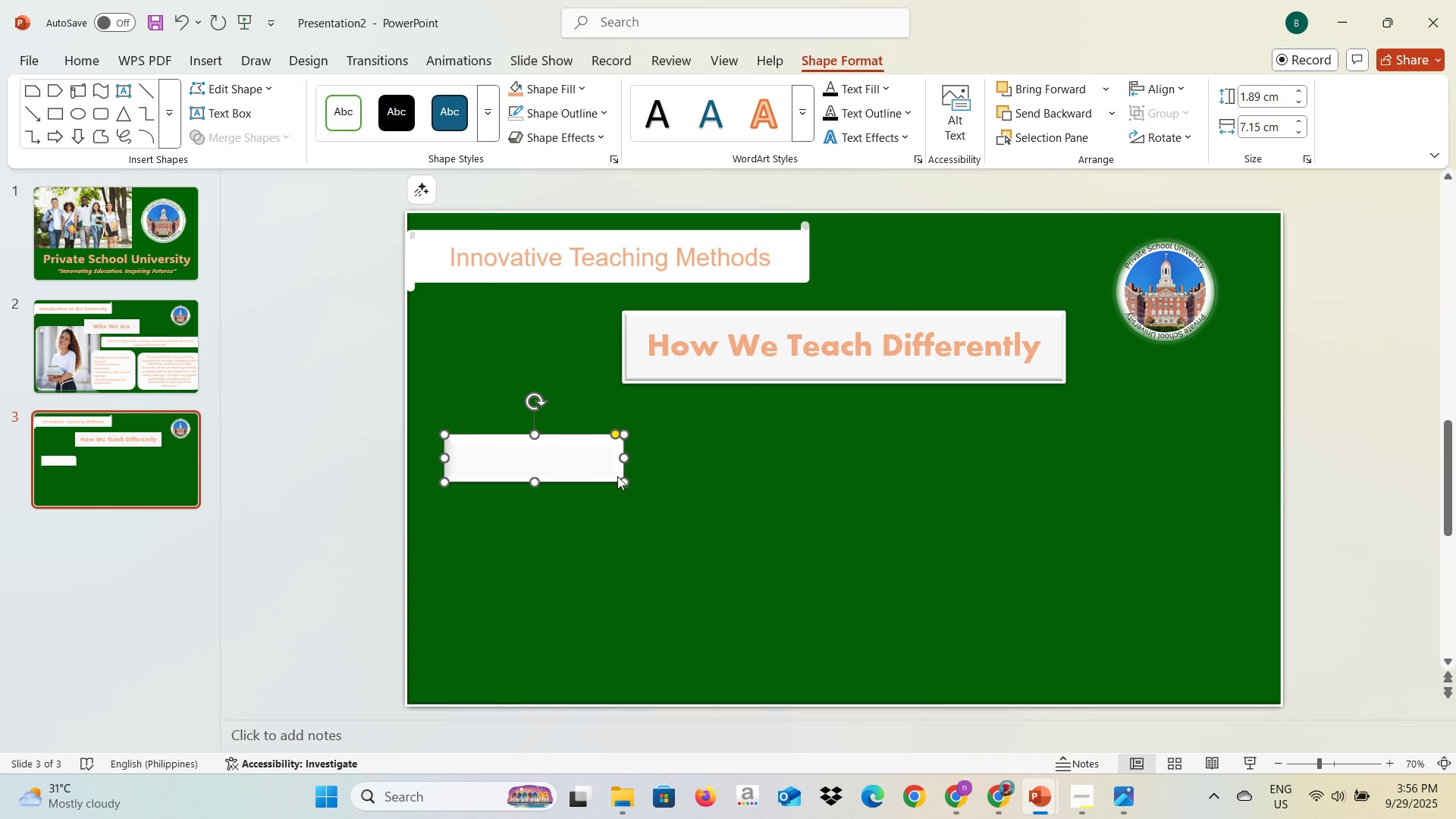 
key(Alt+Tab)
 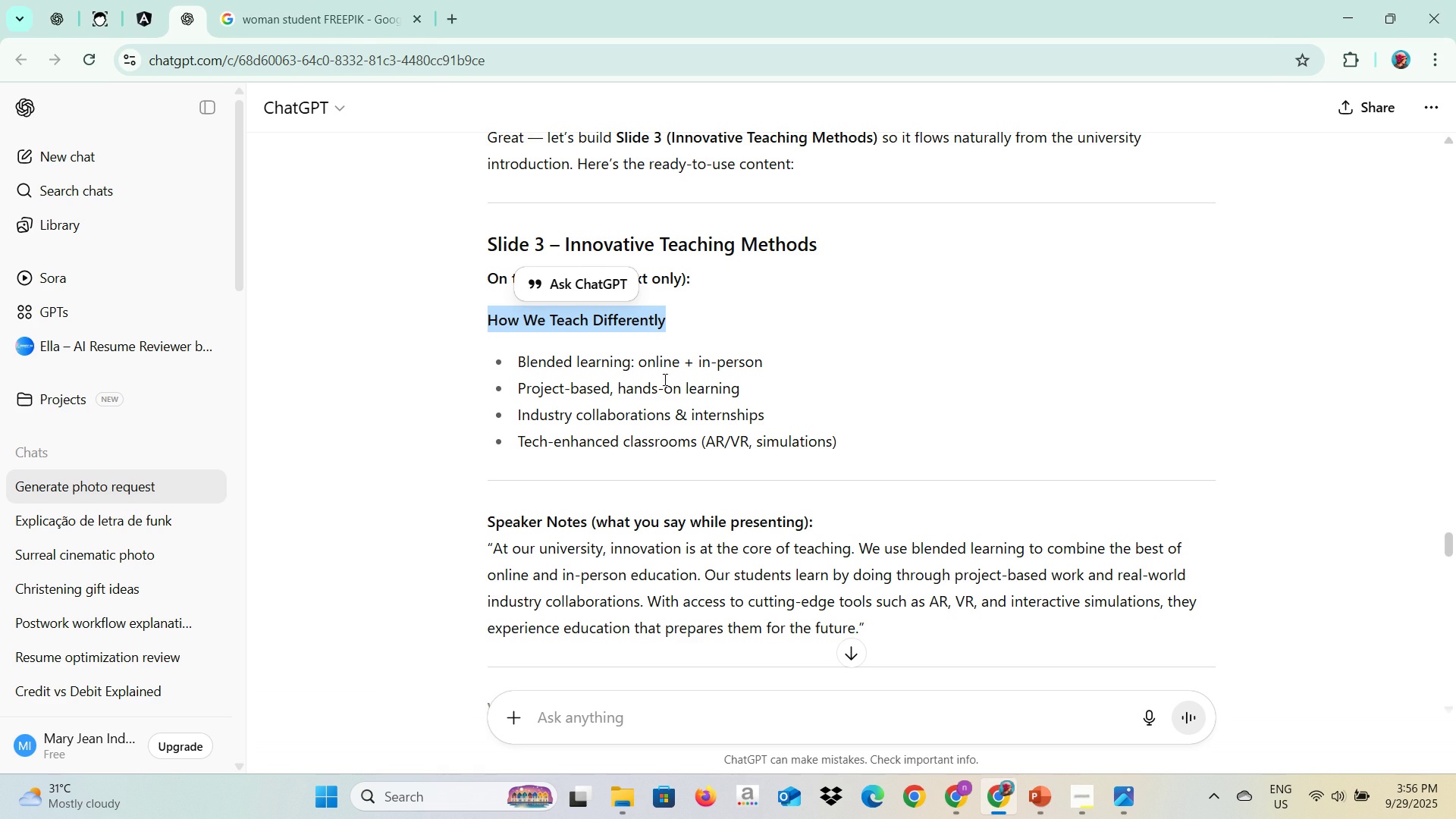 
key(Alt+AltLeft)
 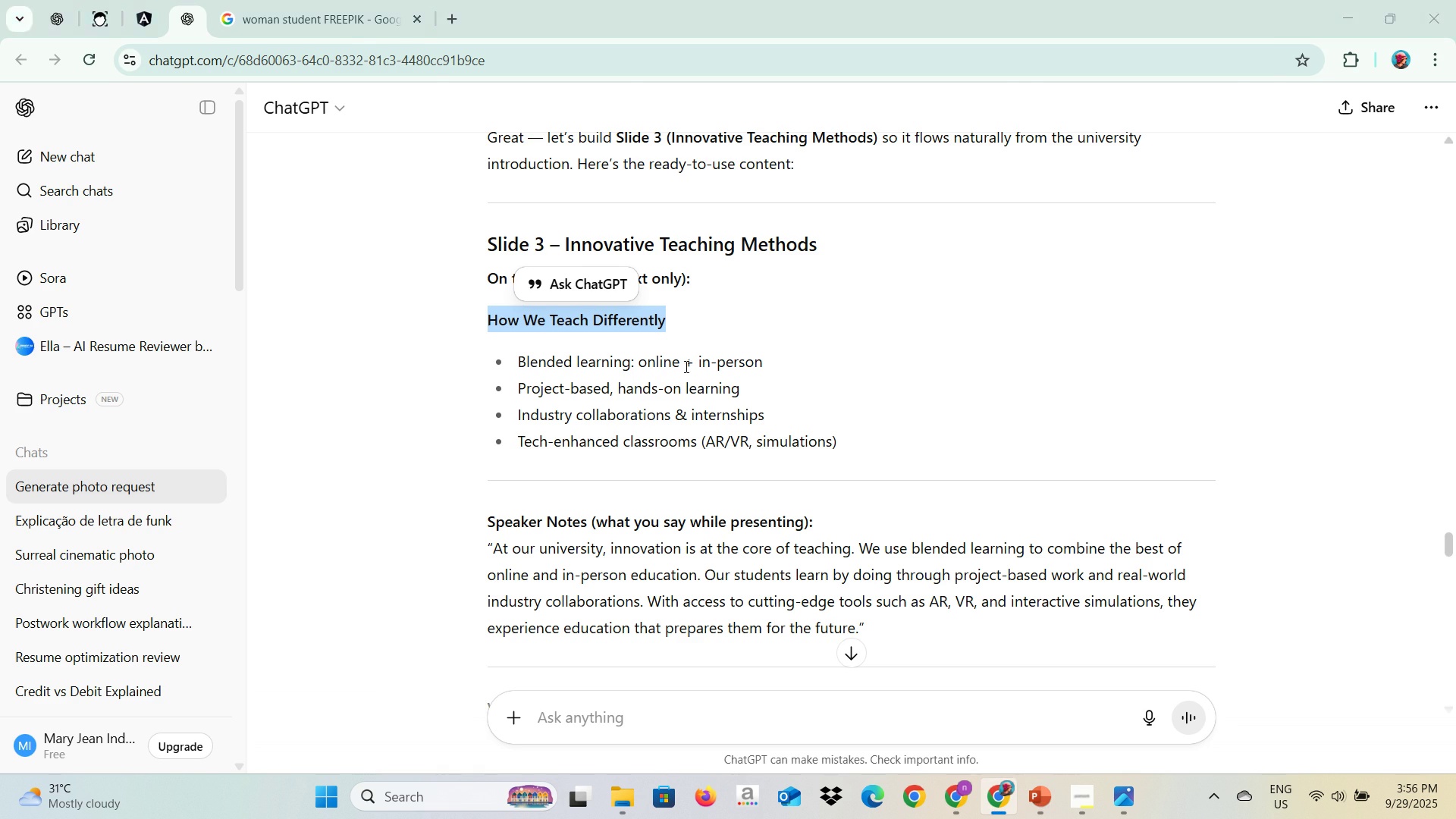 
key(Alt+Tab)
 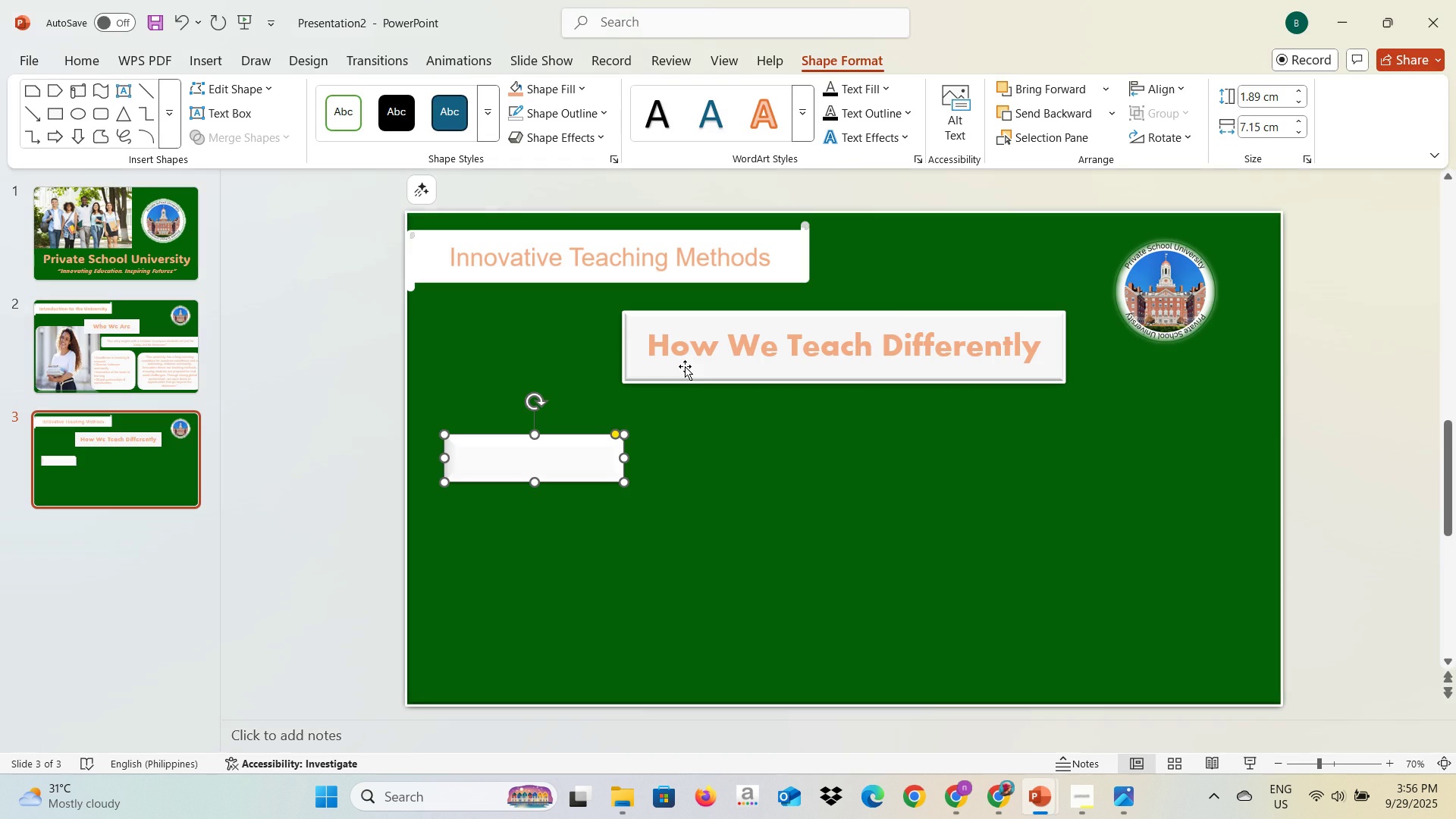 
key(Alt+AltLeft)
 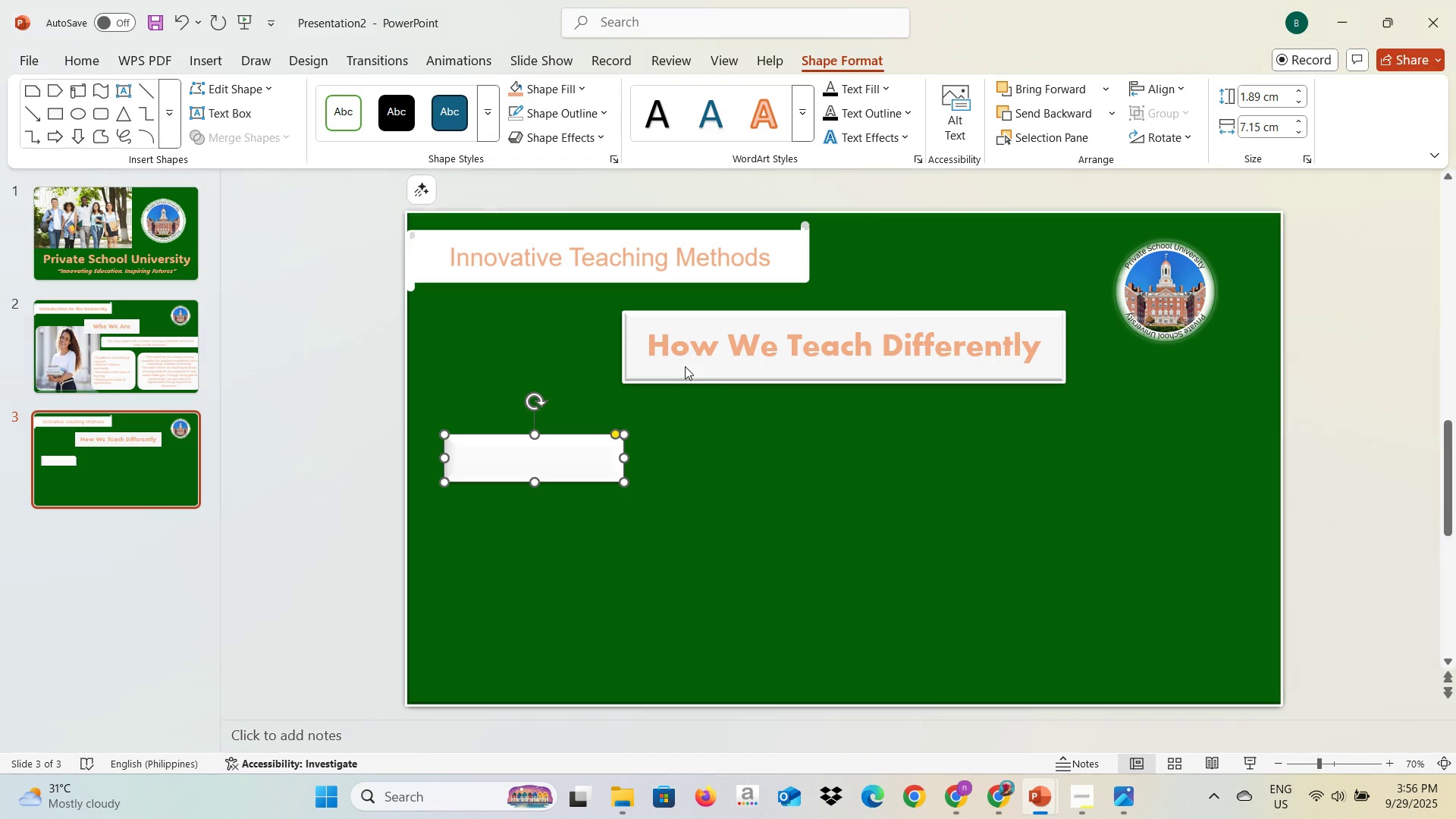 
key(Alt+Tab)
 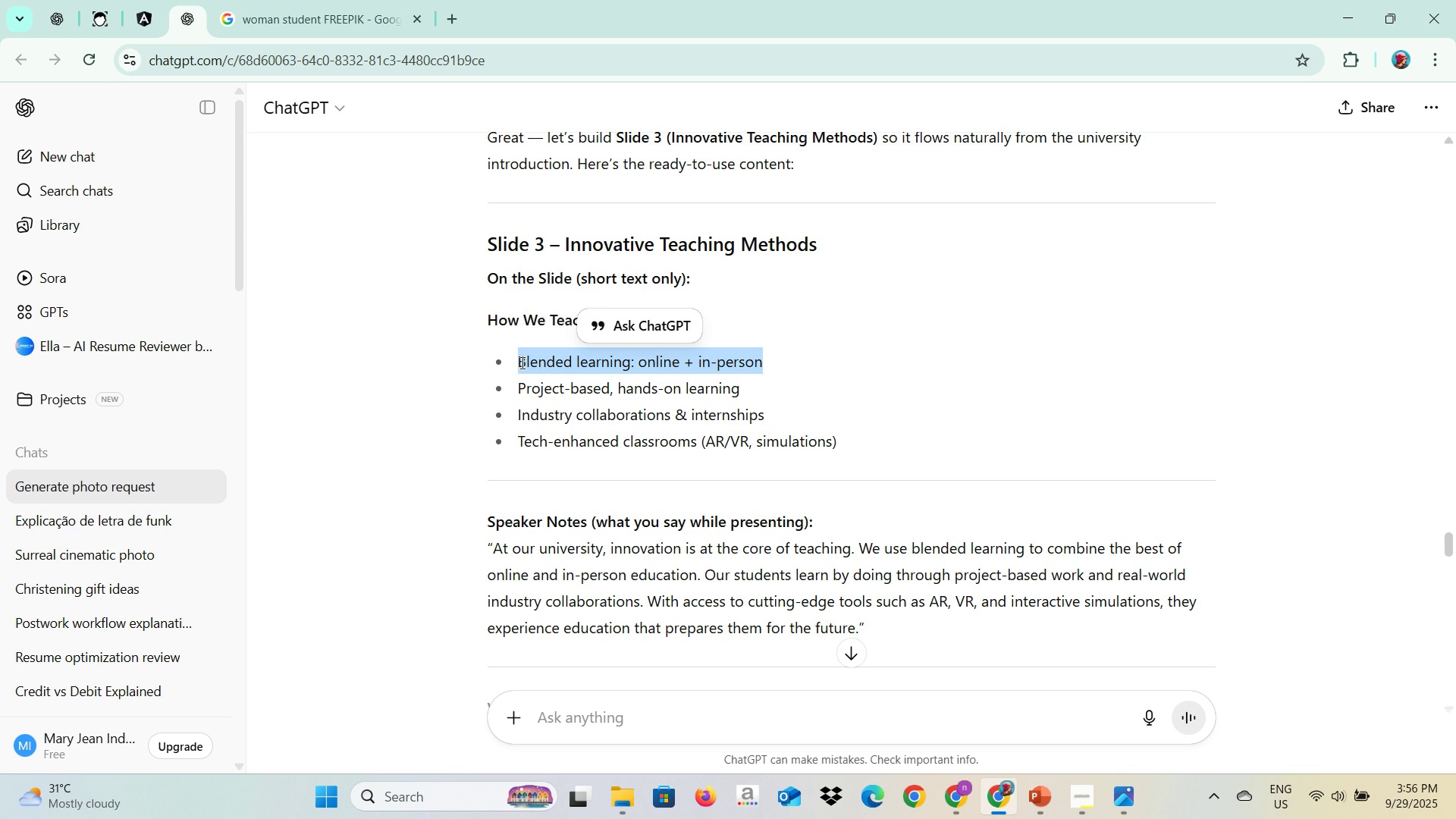 
key(Alt+AltLeft)
 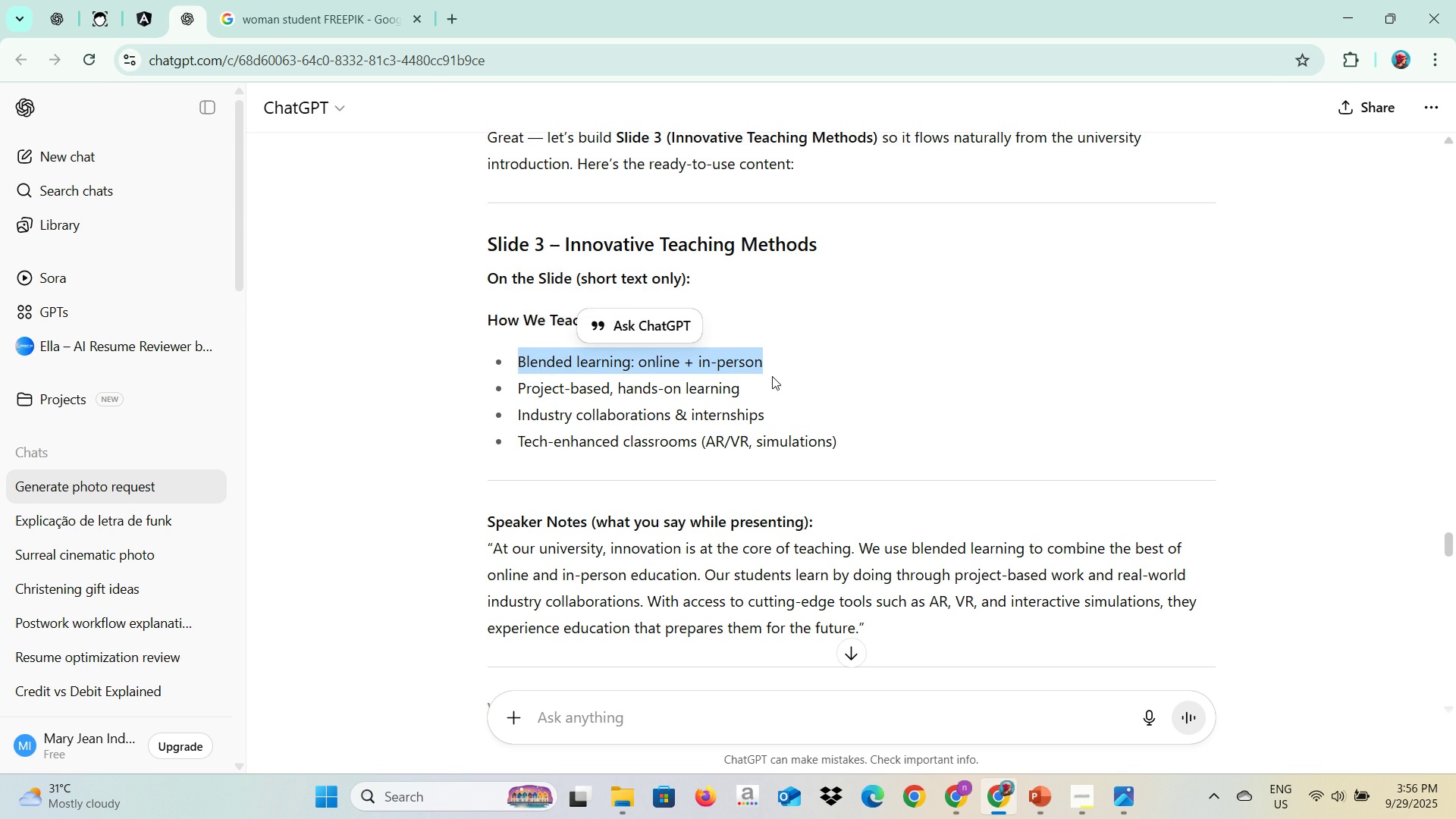 
key(Alt+Tab)
 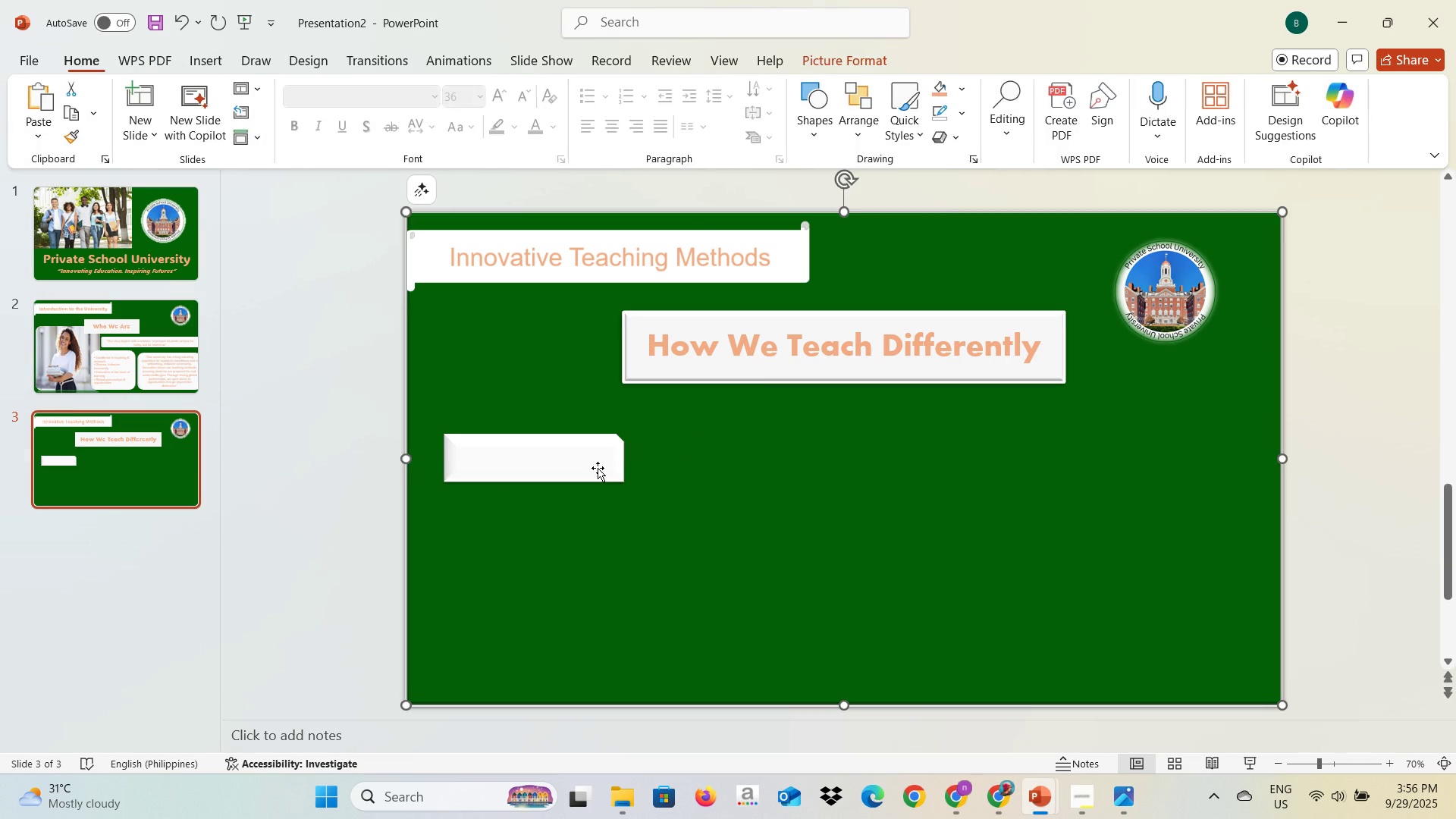 
double_click([595, 466])
 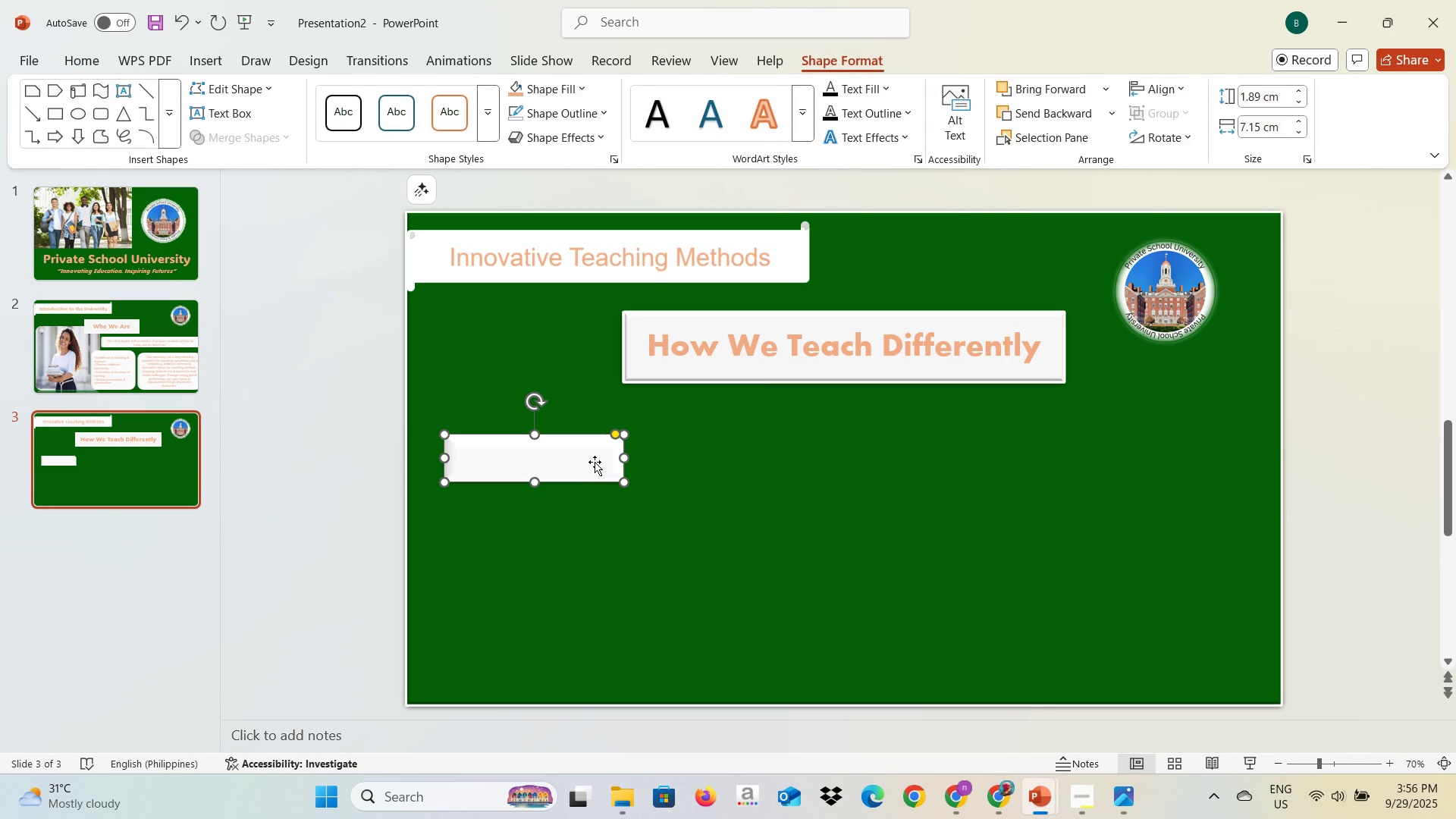 
key(Backspace)
 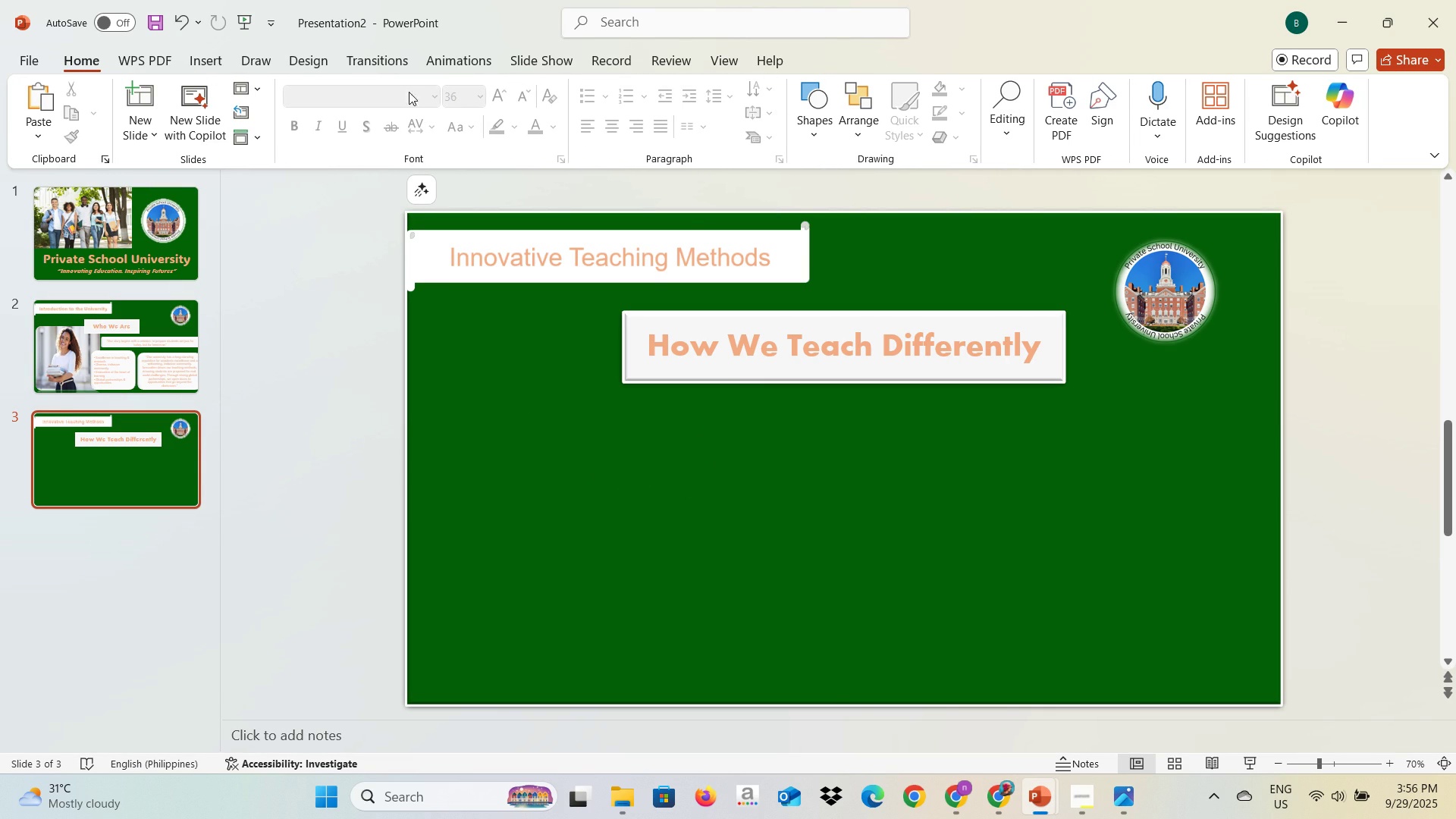 
wait(5.24)
 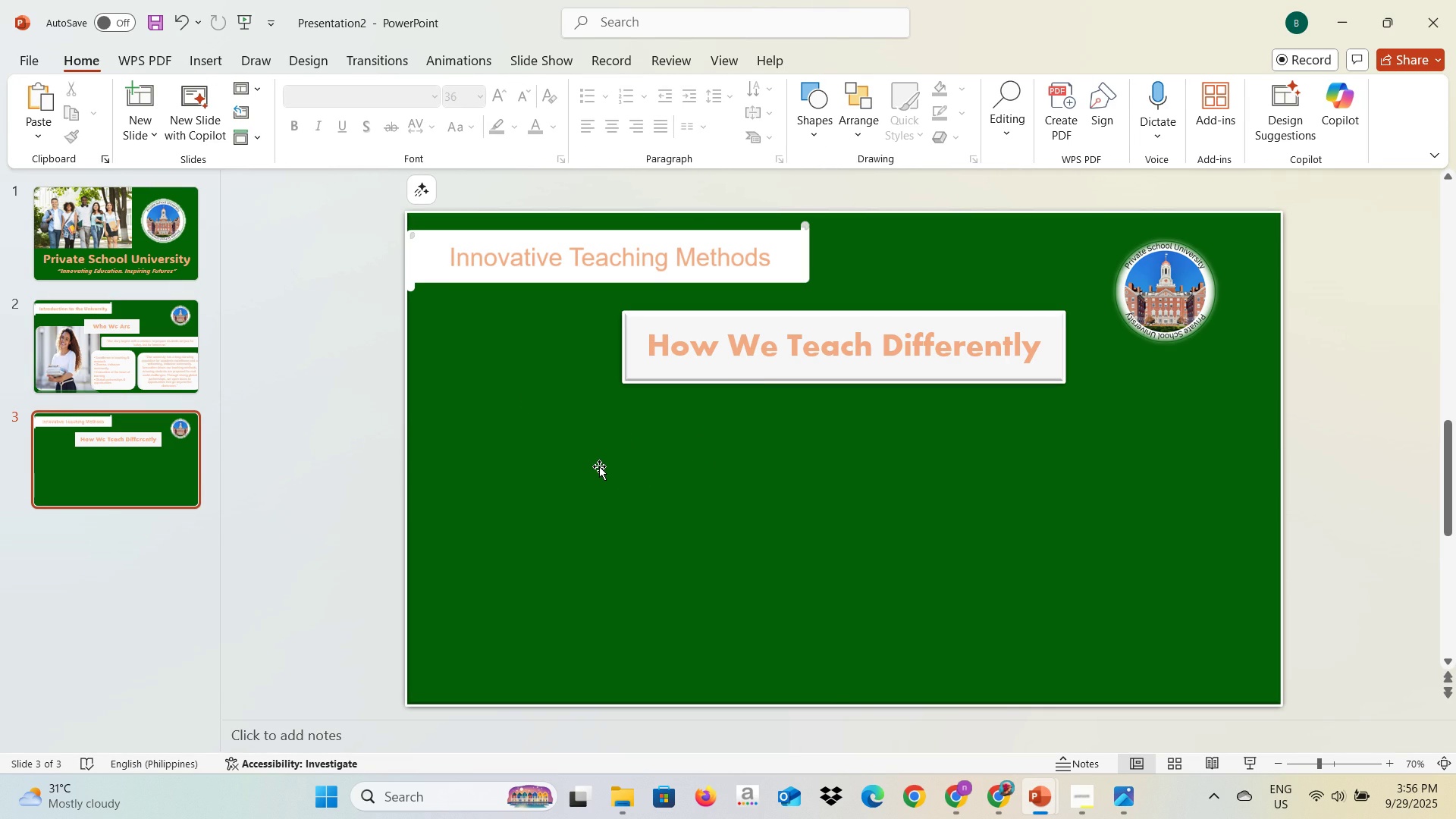 
left_click([205, 57])
 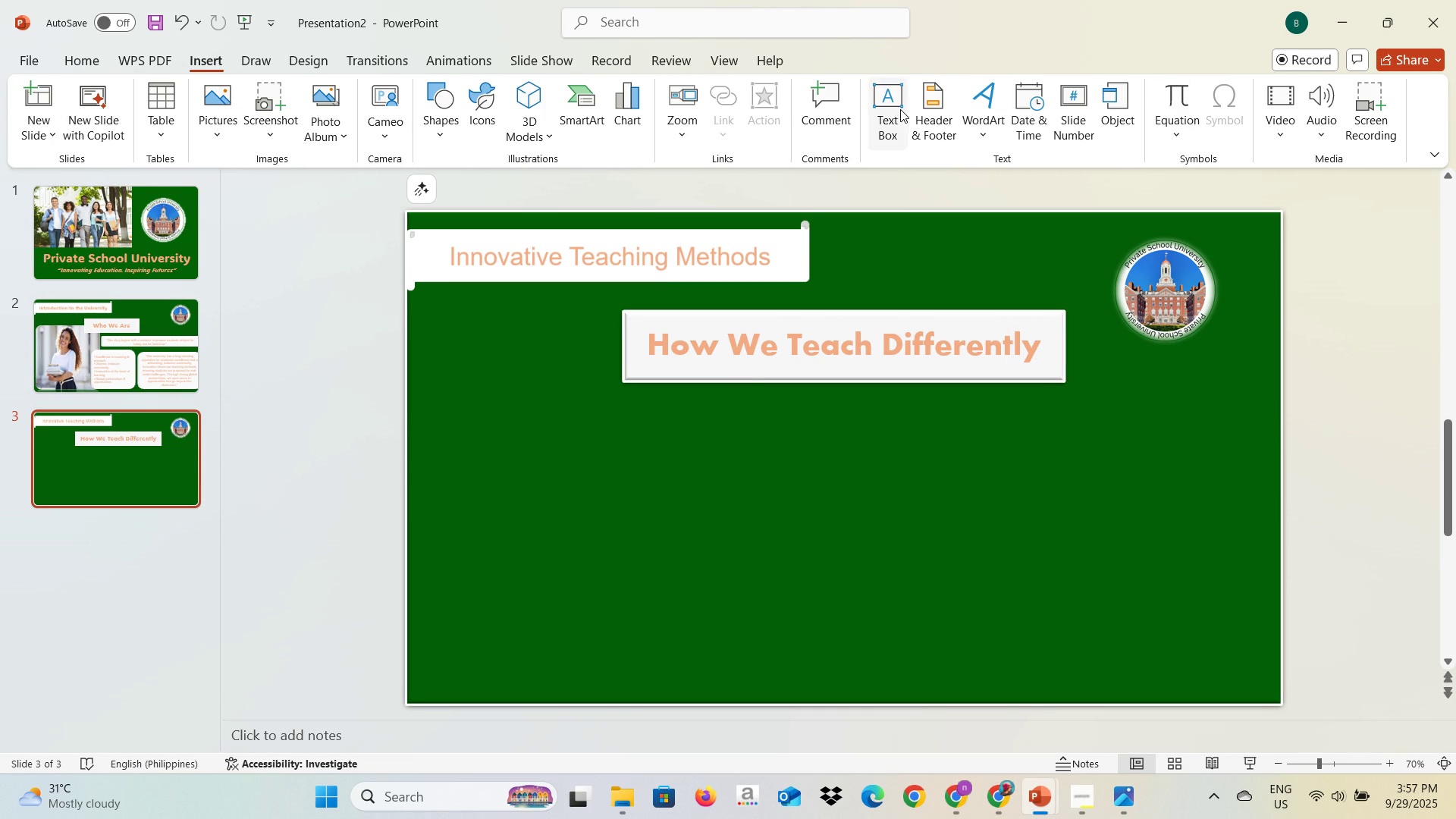 
left_click([900, 109])
 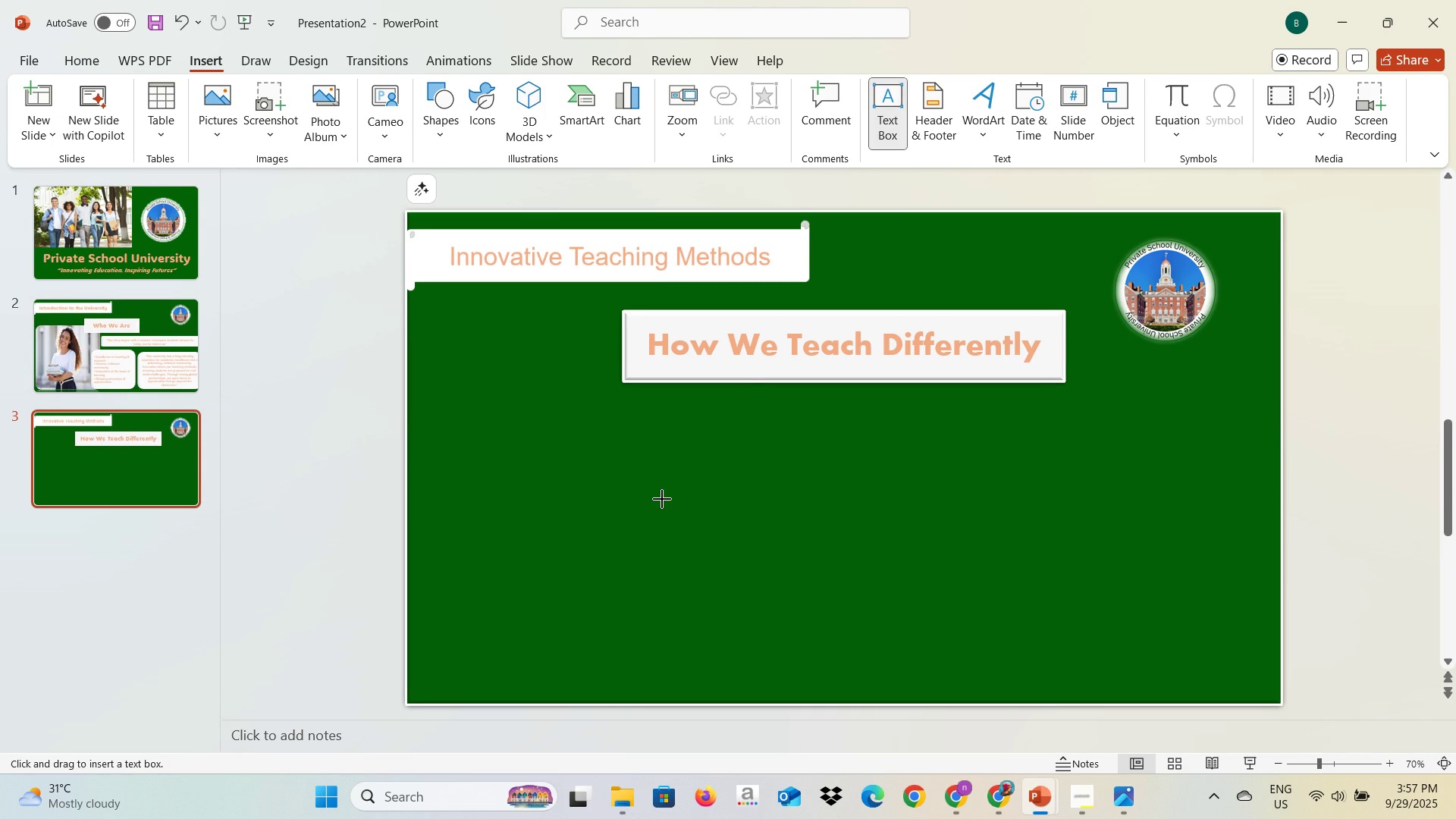 
left_click([662, 499])
 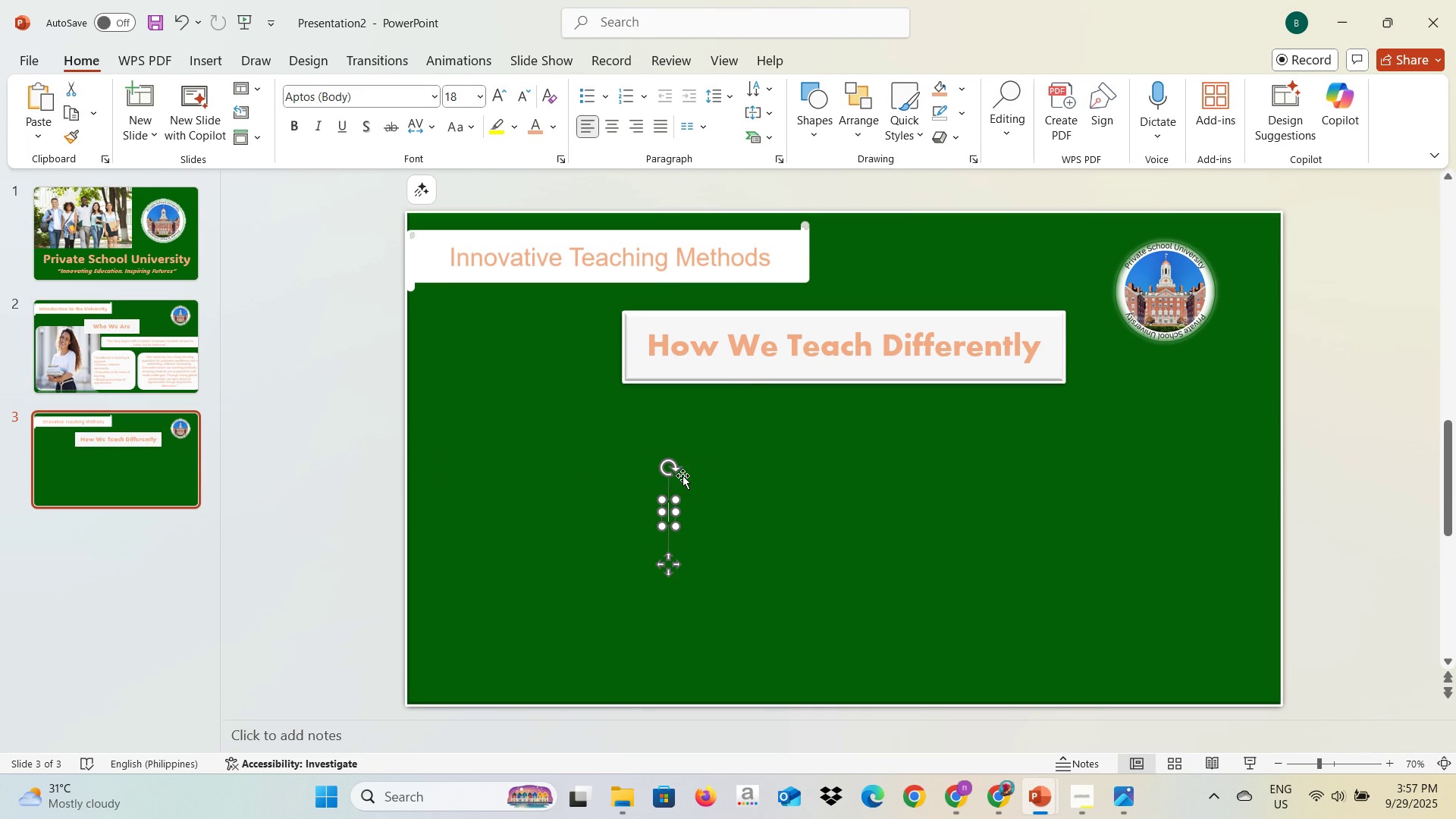 
key(Shift+S)
 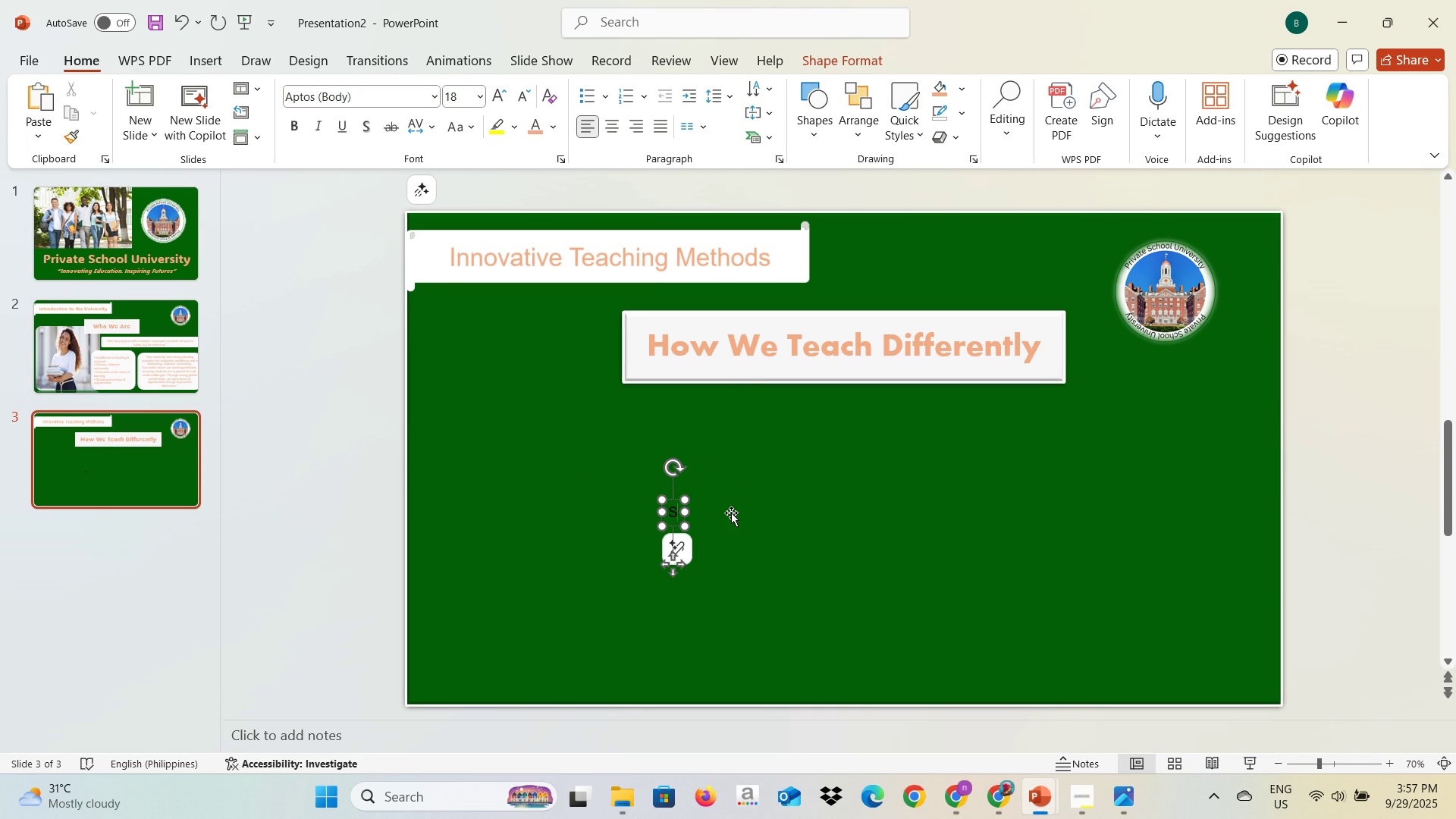 
key(Control+A)
 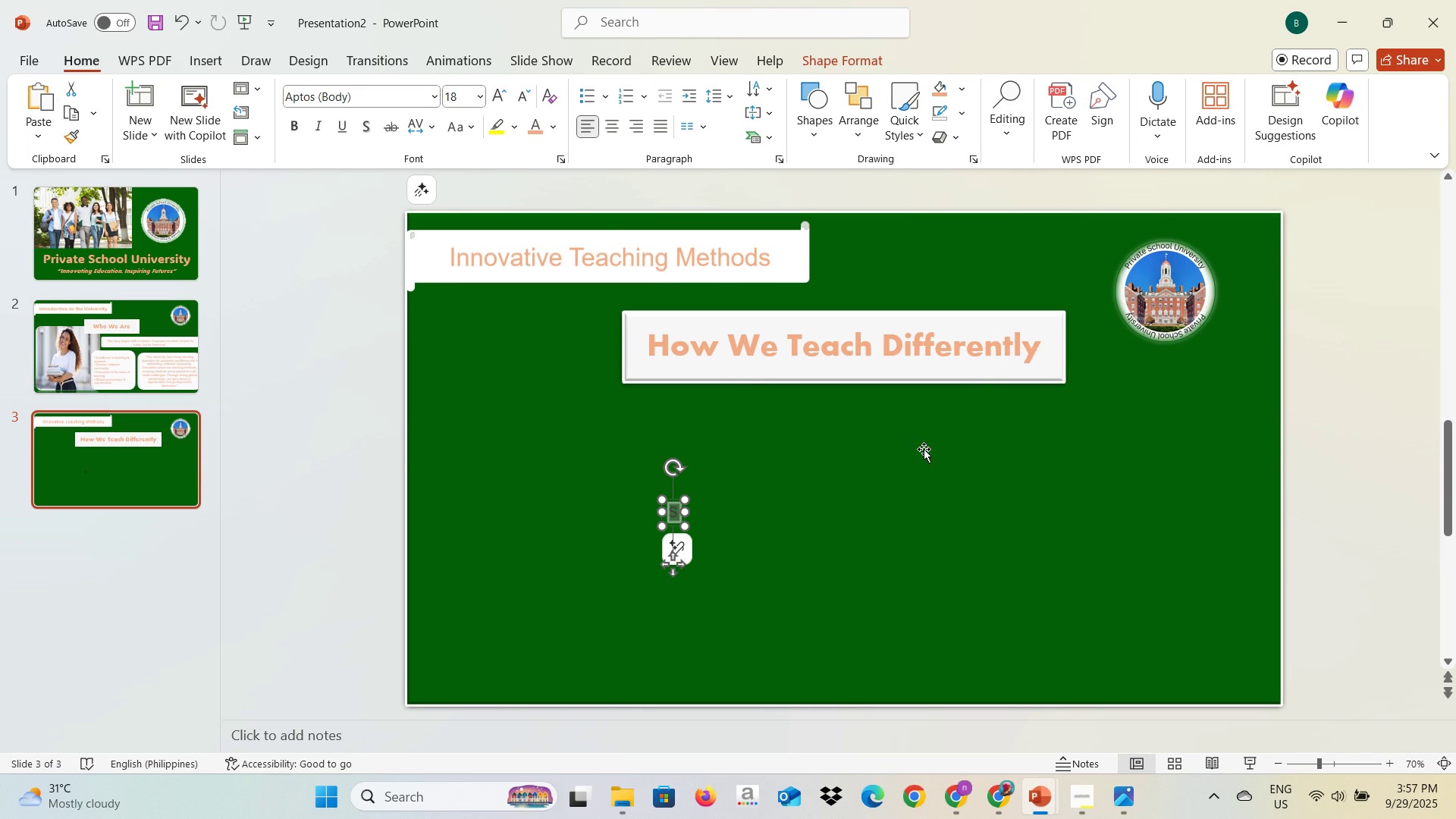 
left_click([883, 502])
 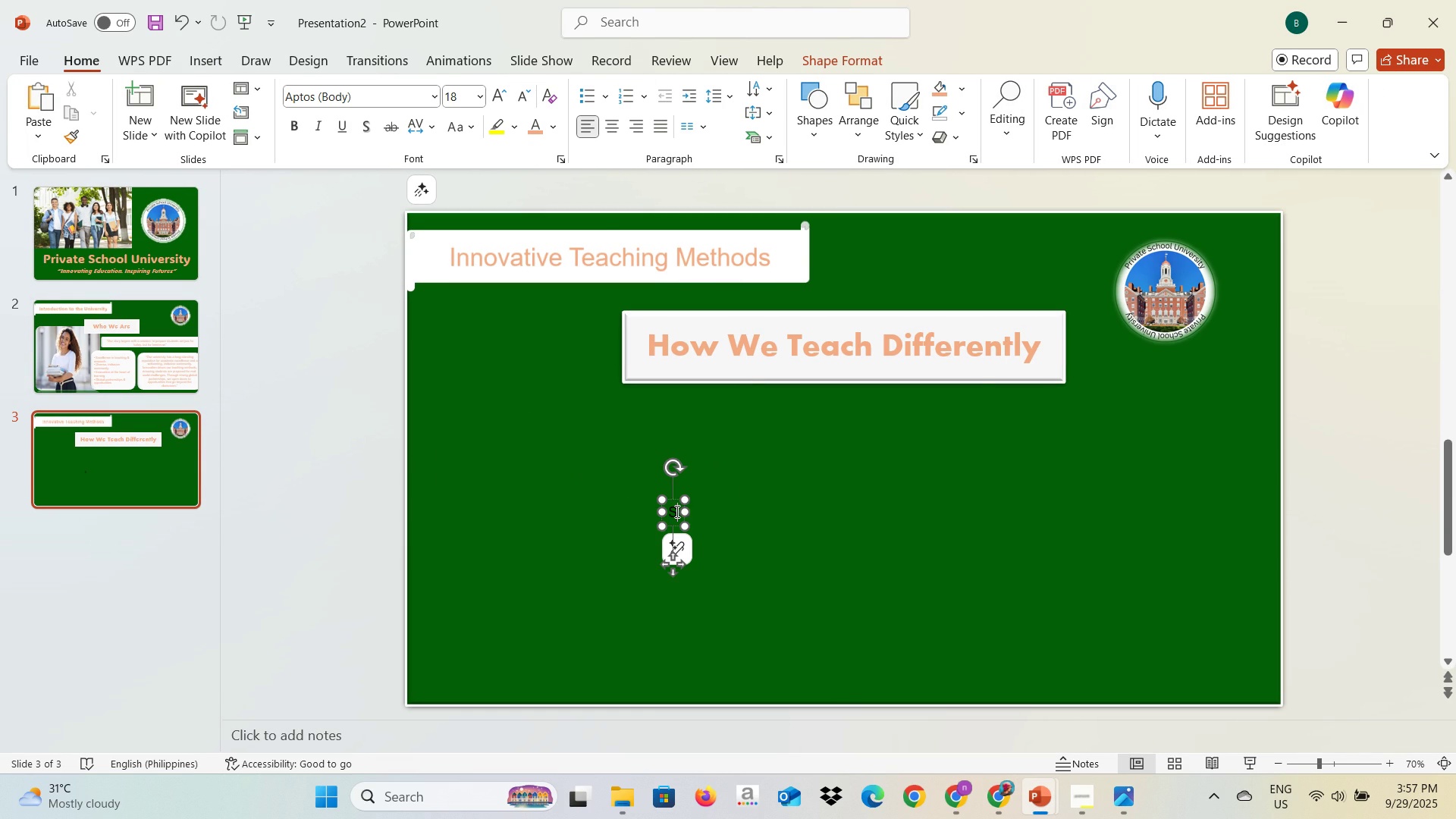 
left_click([676, 511])
 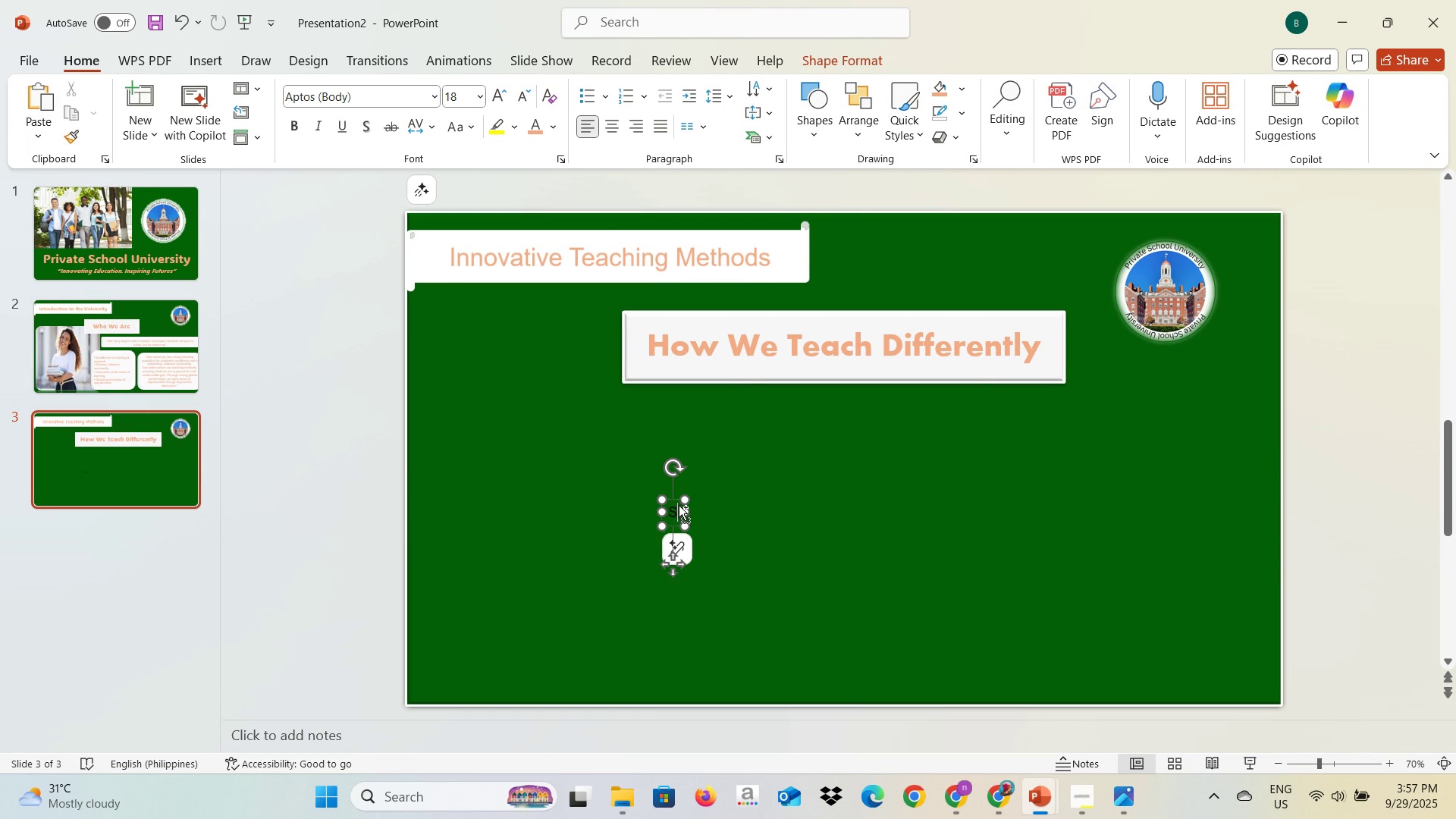 
key(Control+A)
 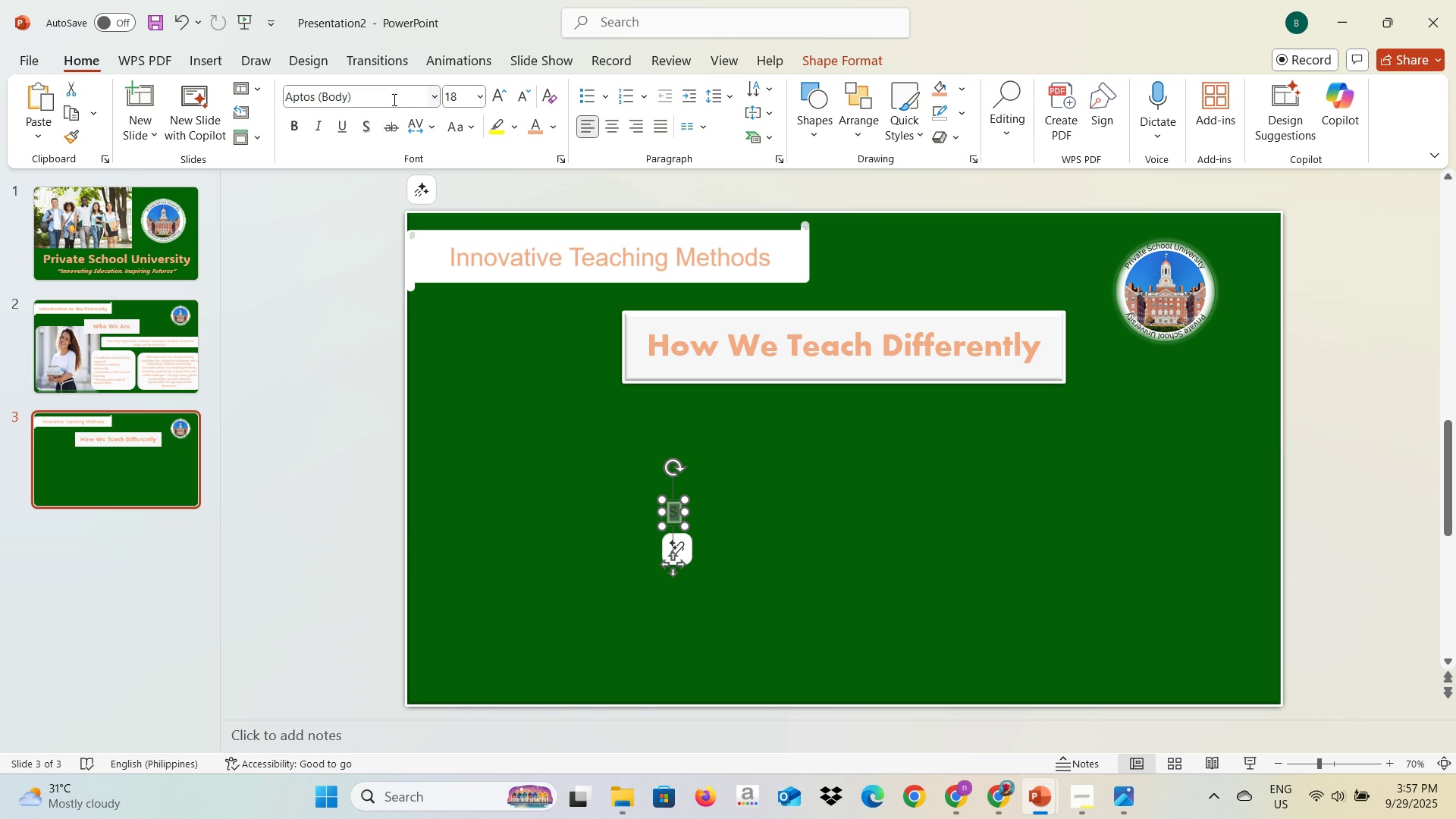 
left_click([391, 98])
 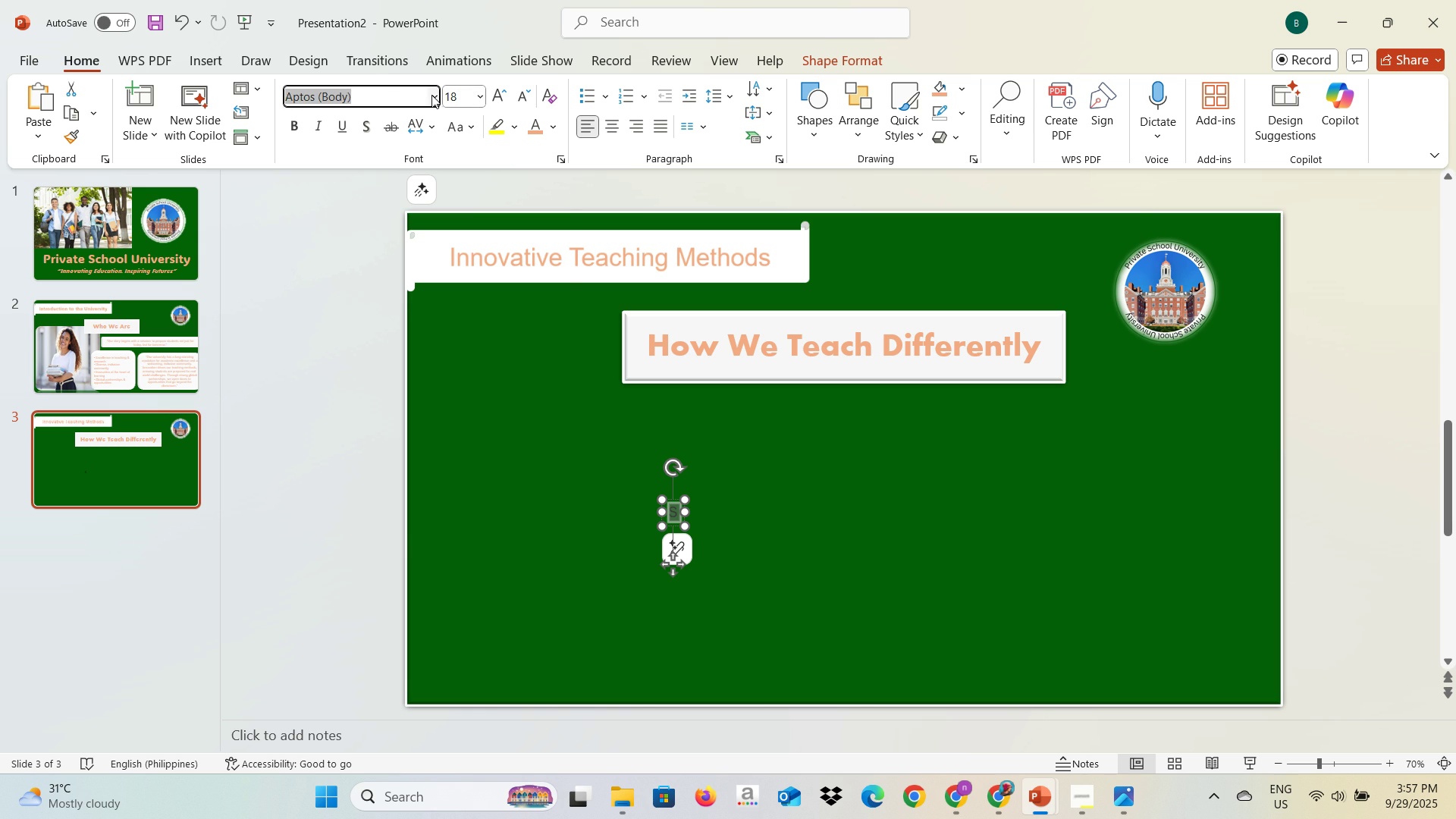 
left_click([433, 95])
 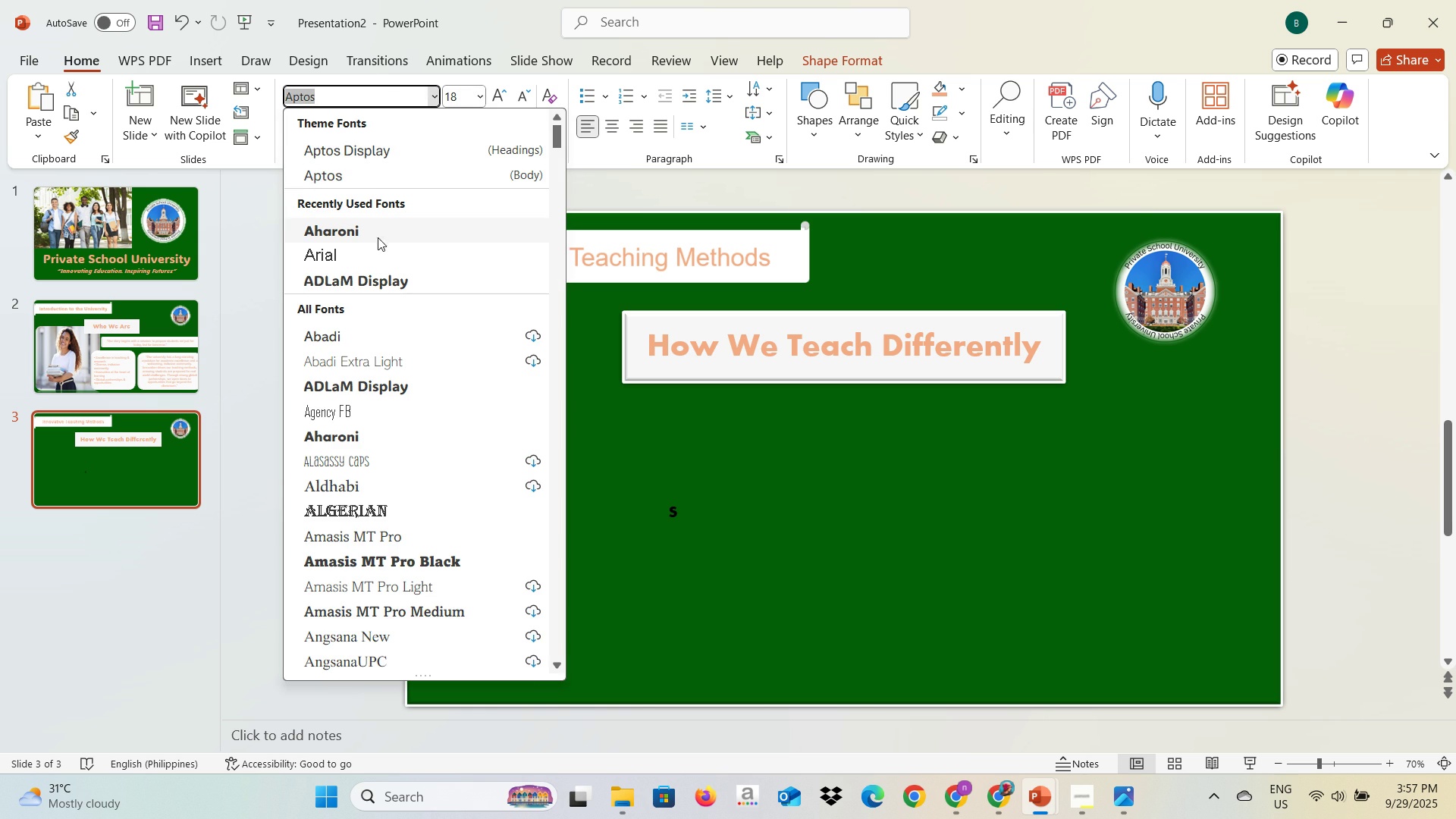 
mouse_move([363, 246])
 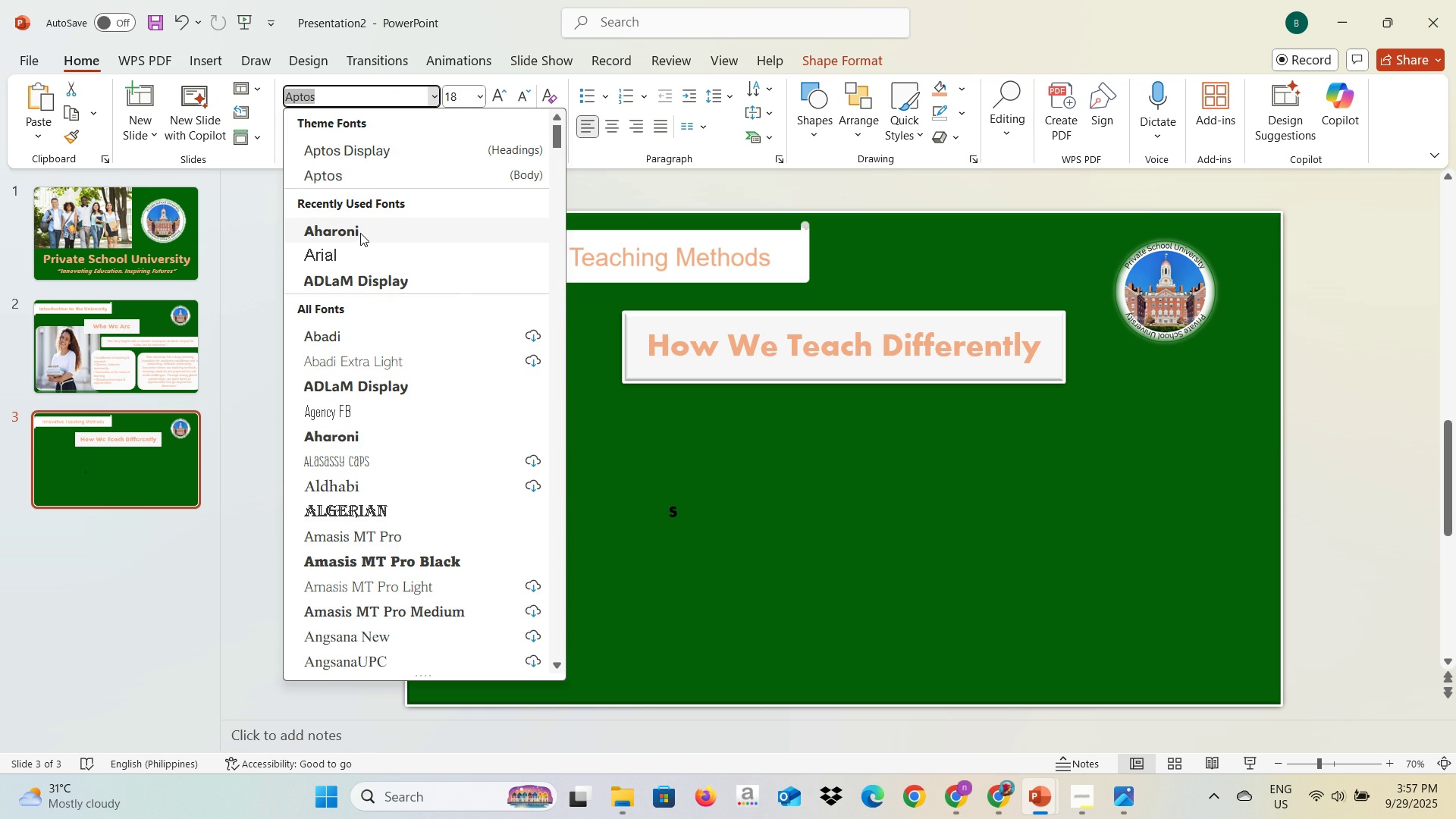 
mouse_move([360, 262])
 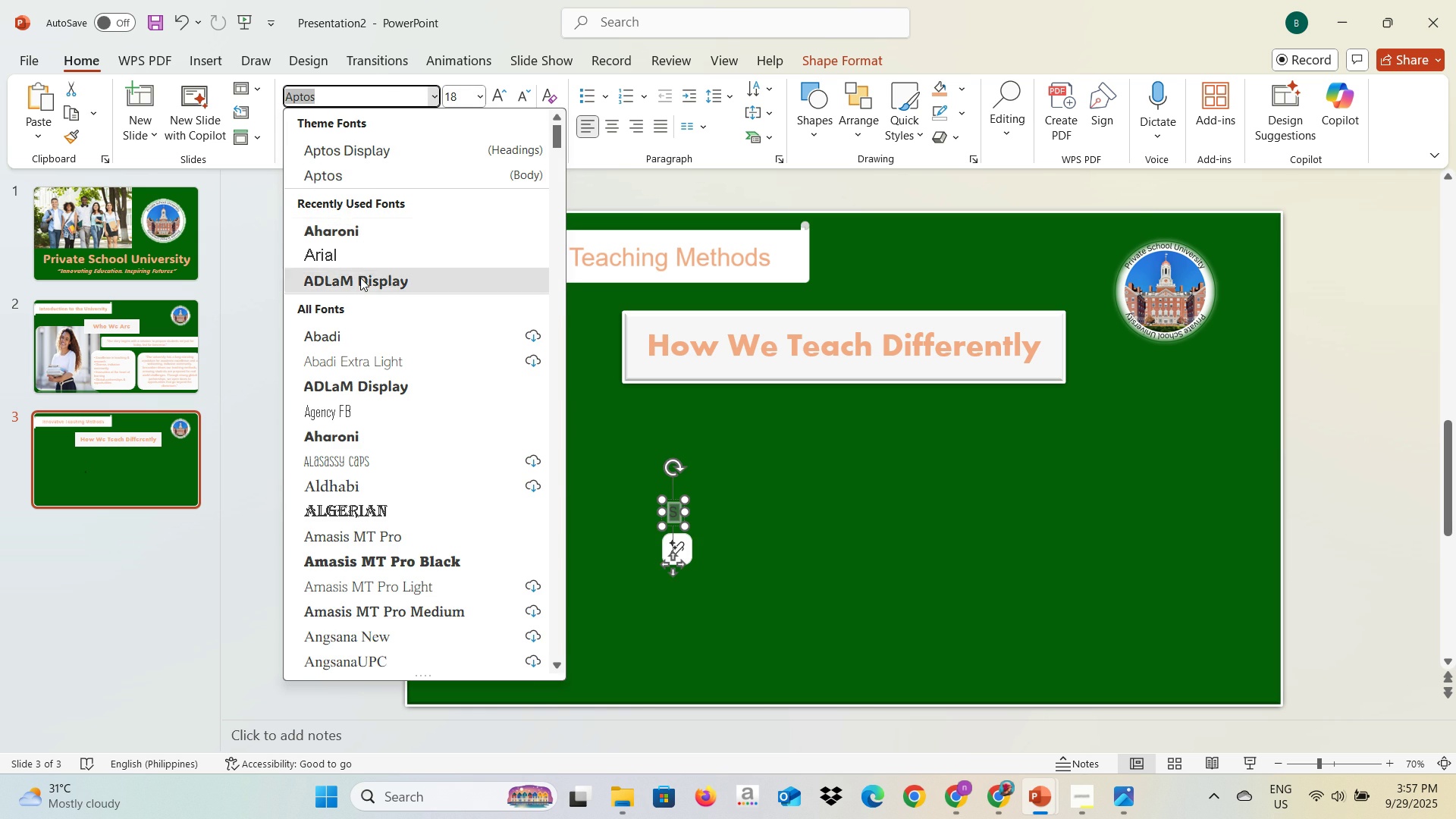 
left_click([360, 278])
 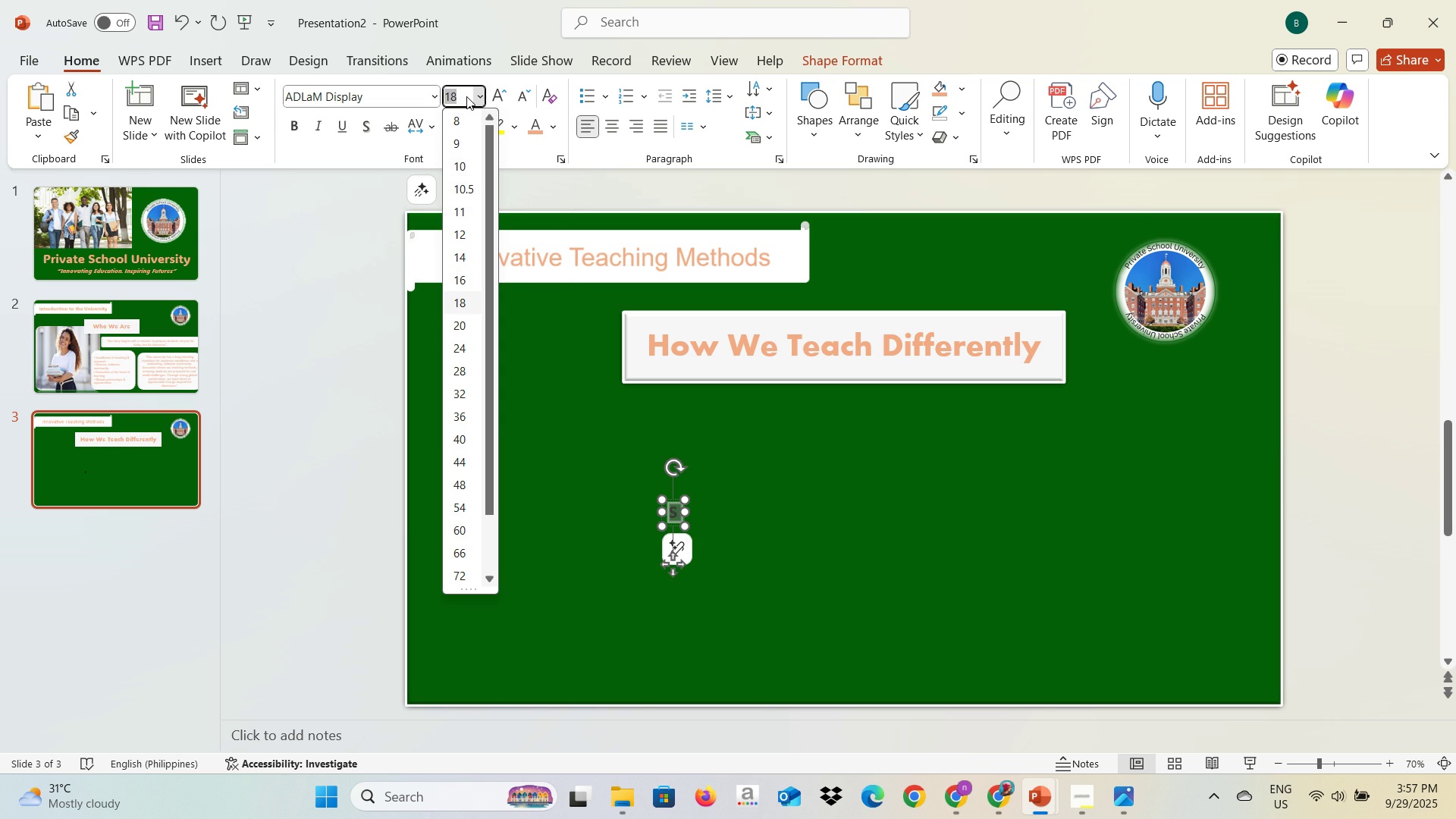 
type(500)
 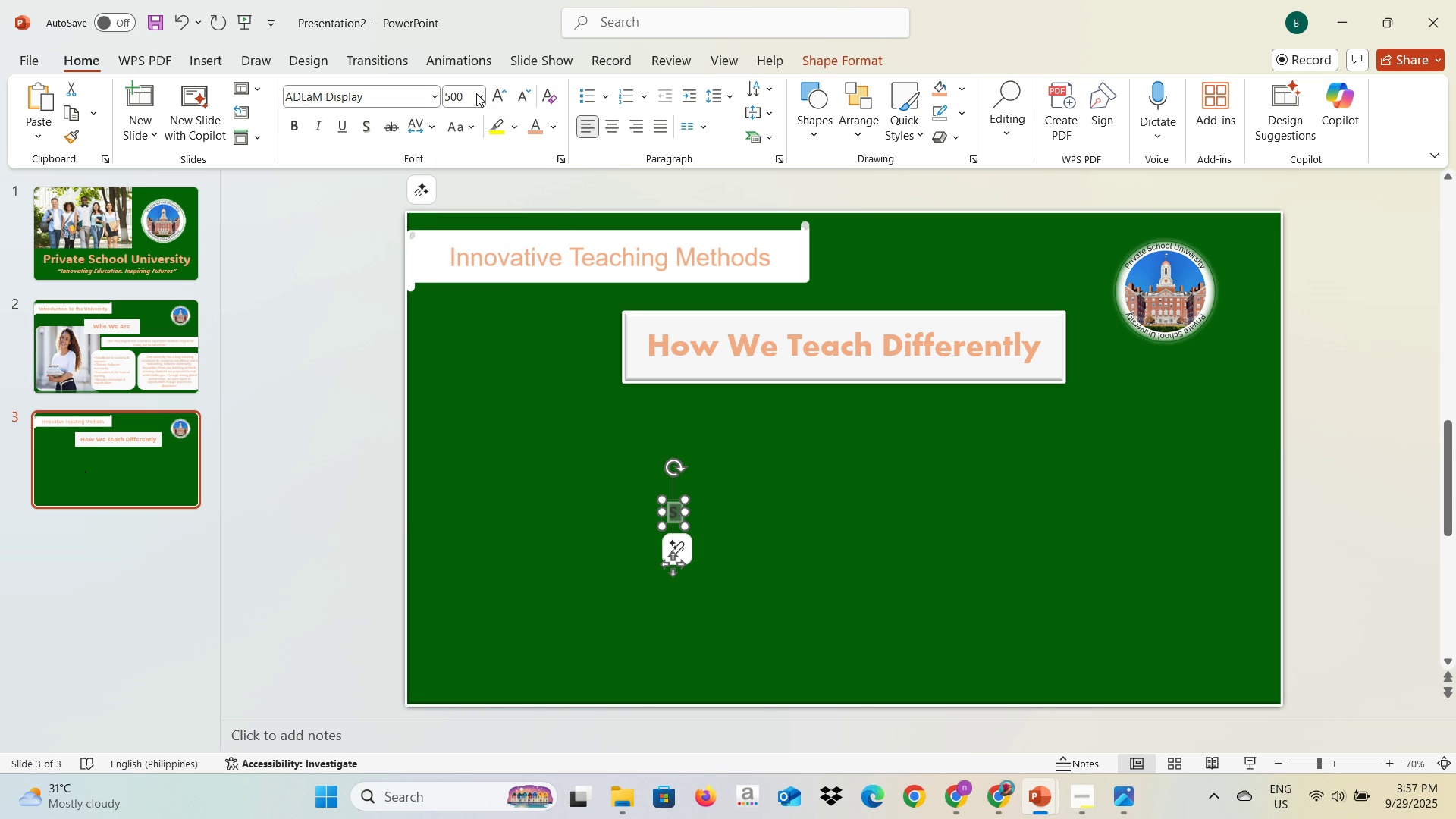 
key(Enter)
 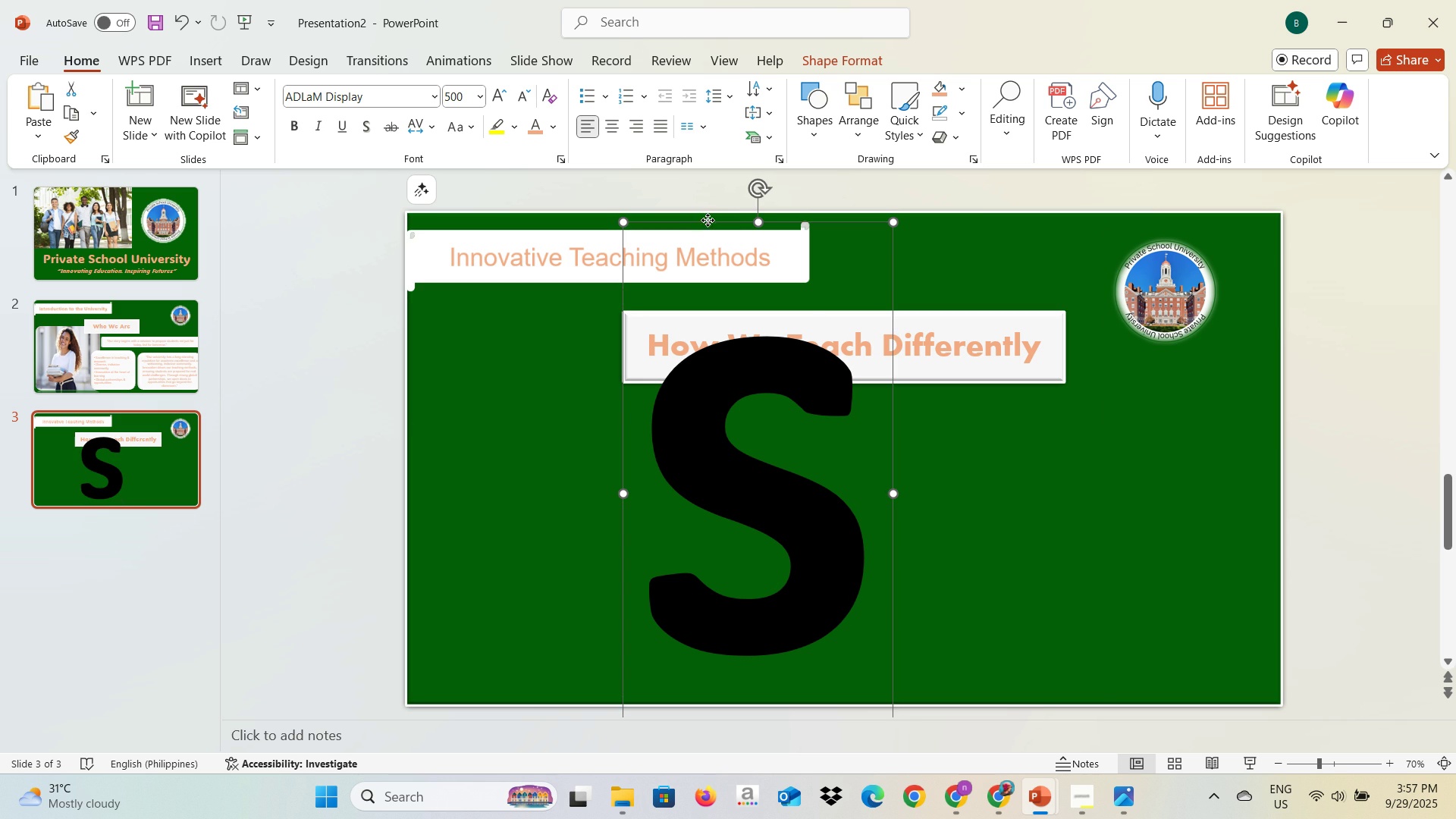 
wait(7.63)
 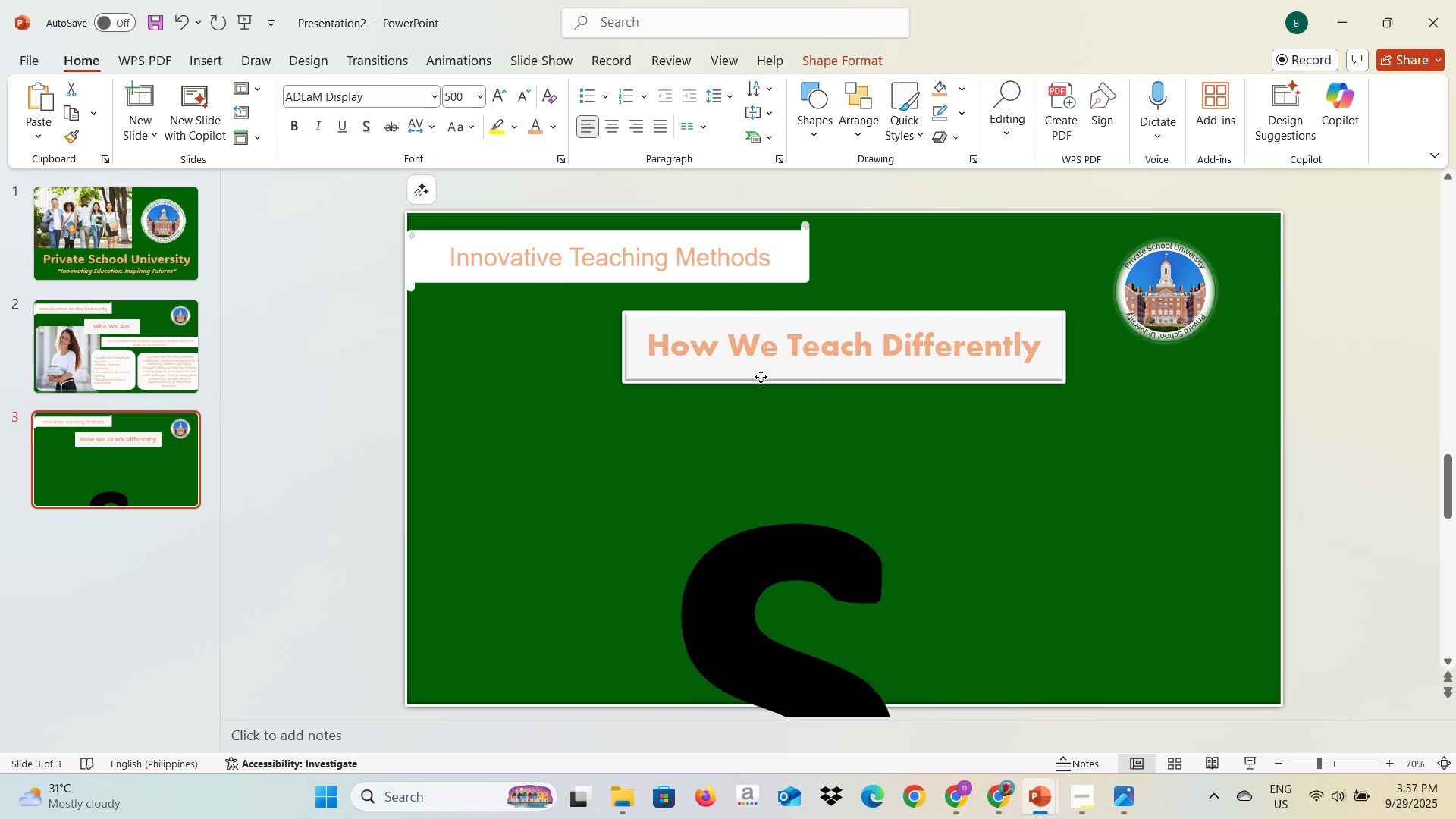 
left_click([1000, 451])
 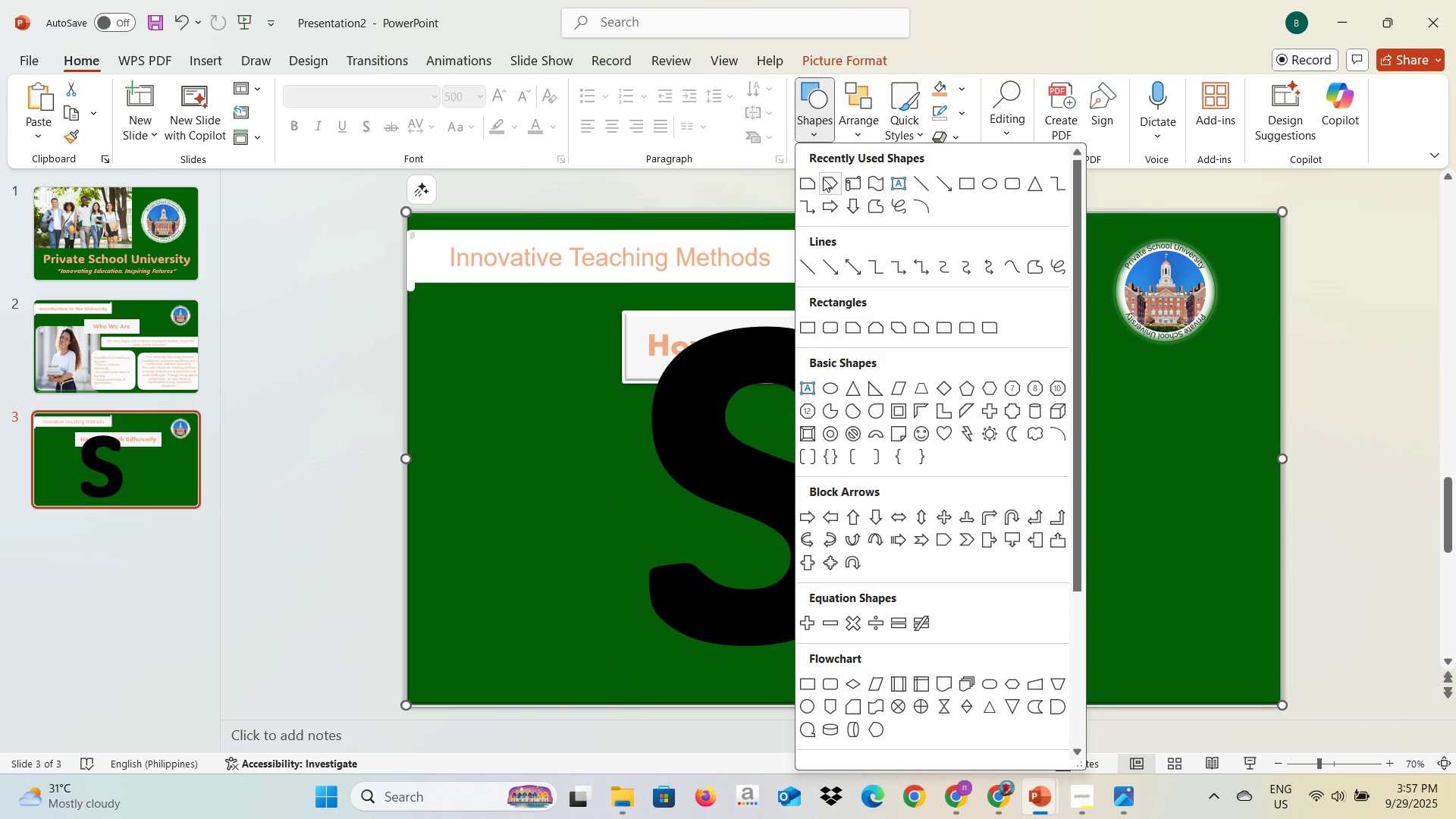 
left_click([811, 180])
 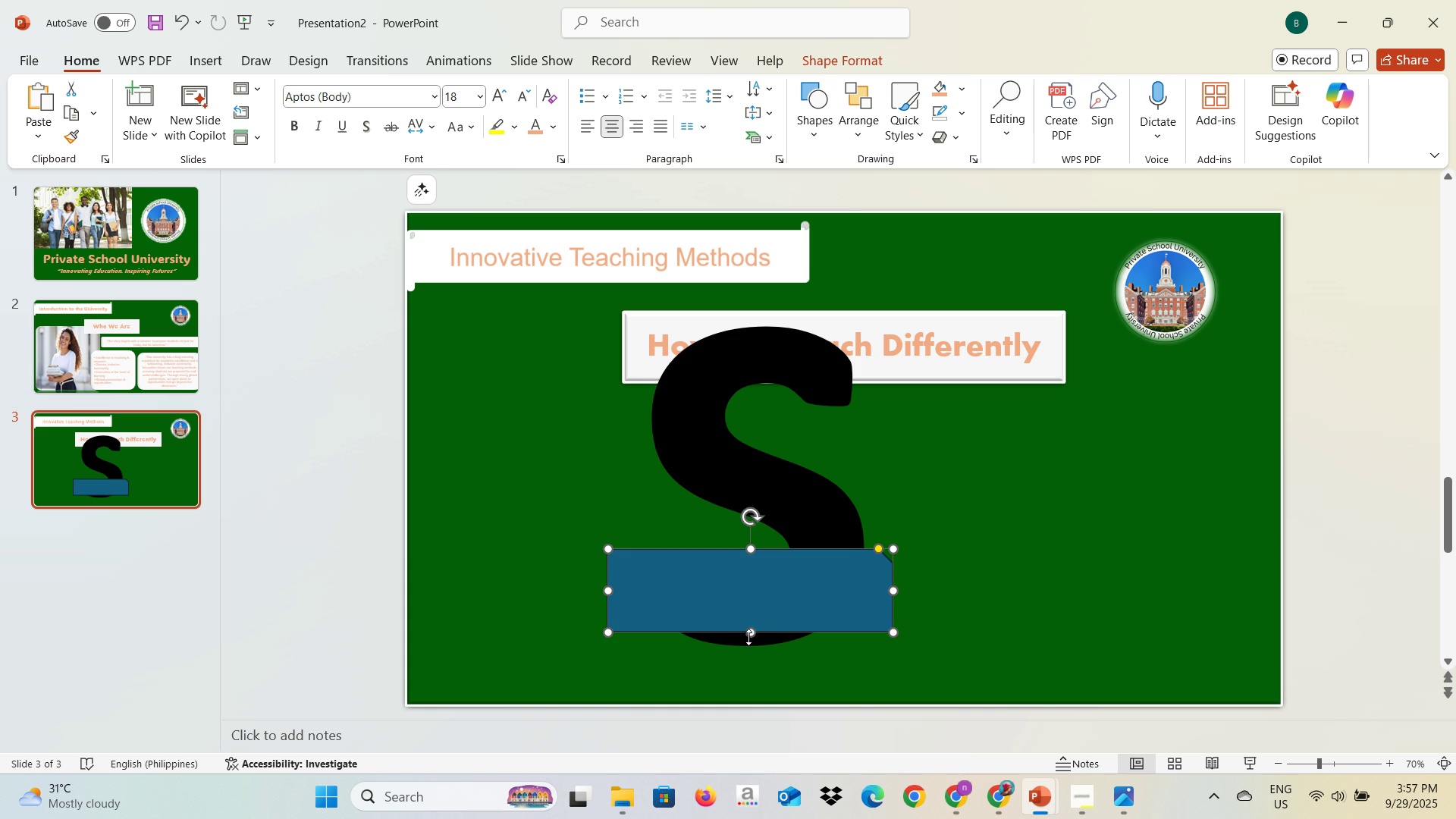 
wait(14.78)
 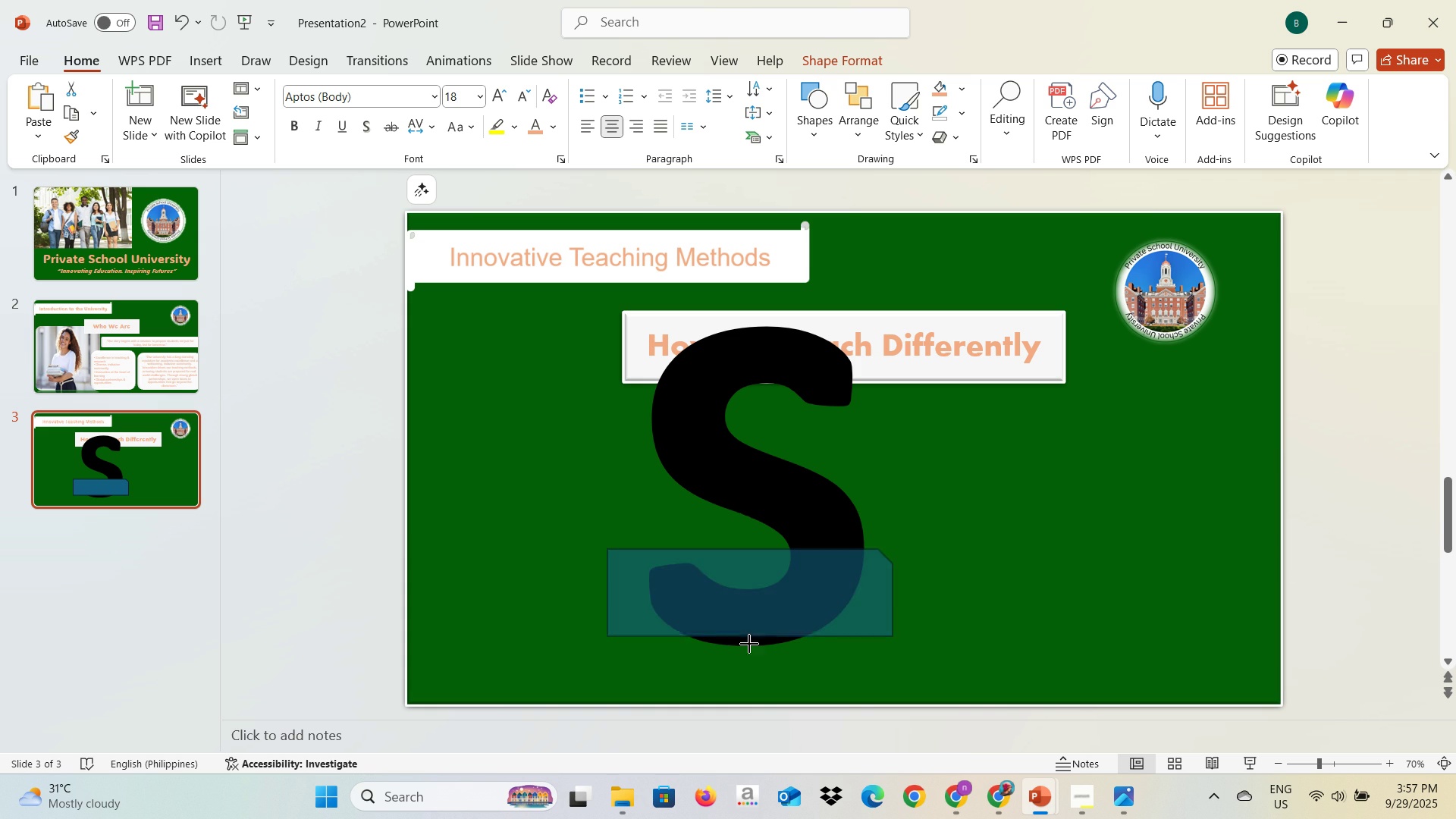 
key(Control+C)
 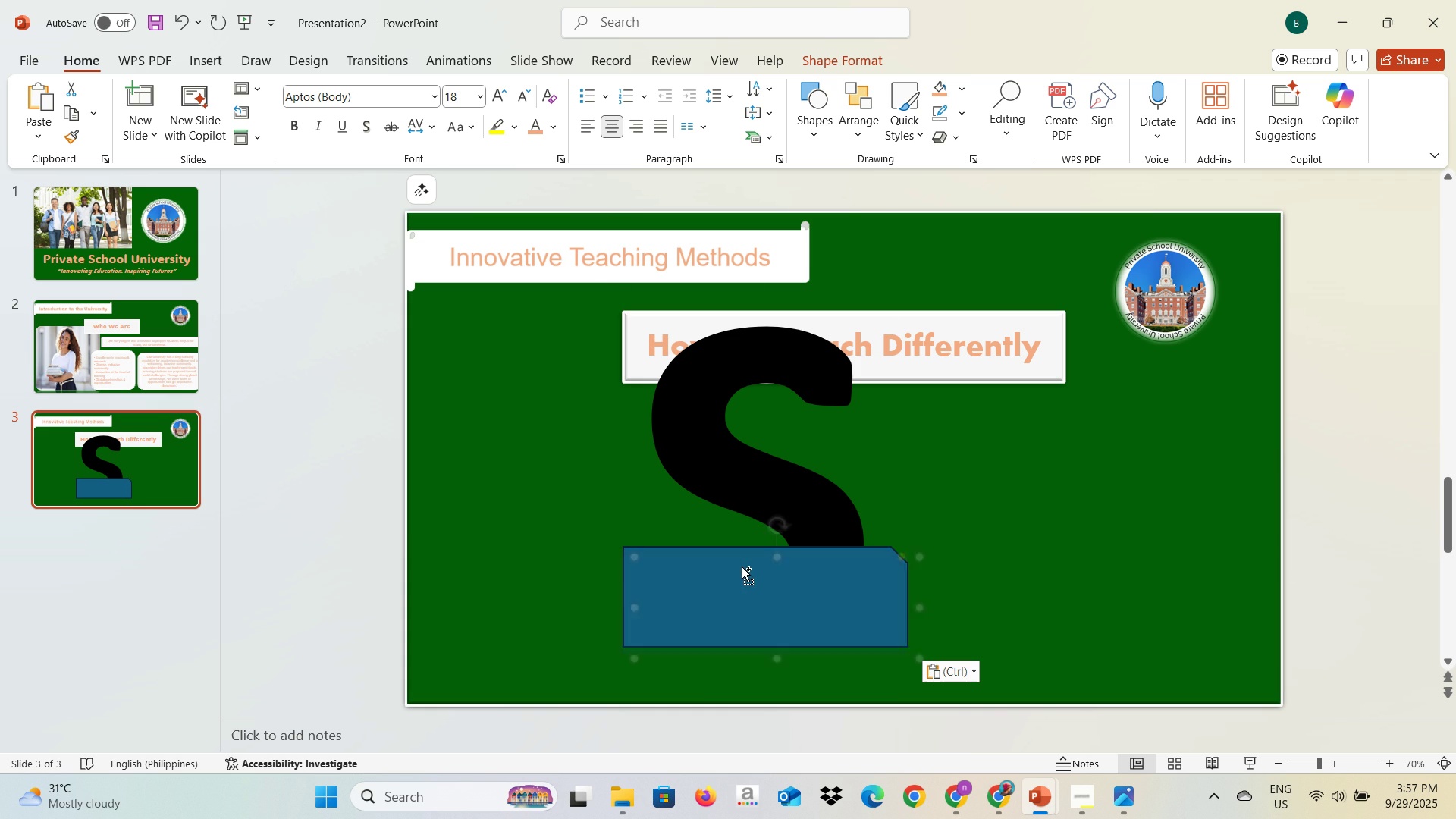 
key(Control+V)
 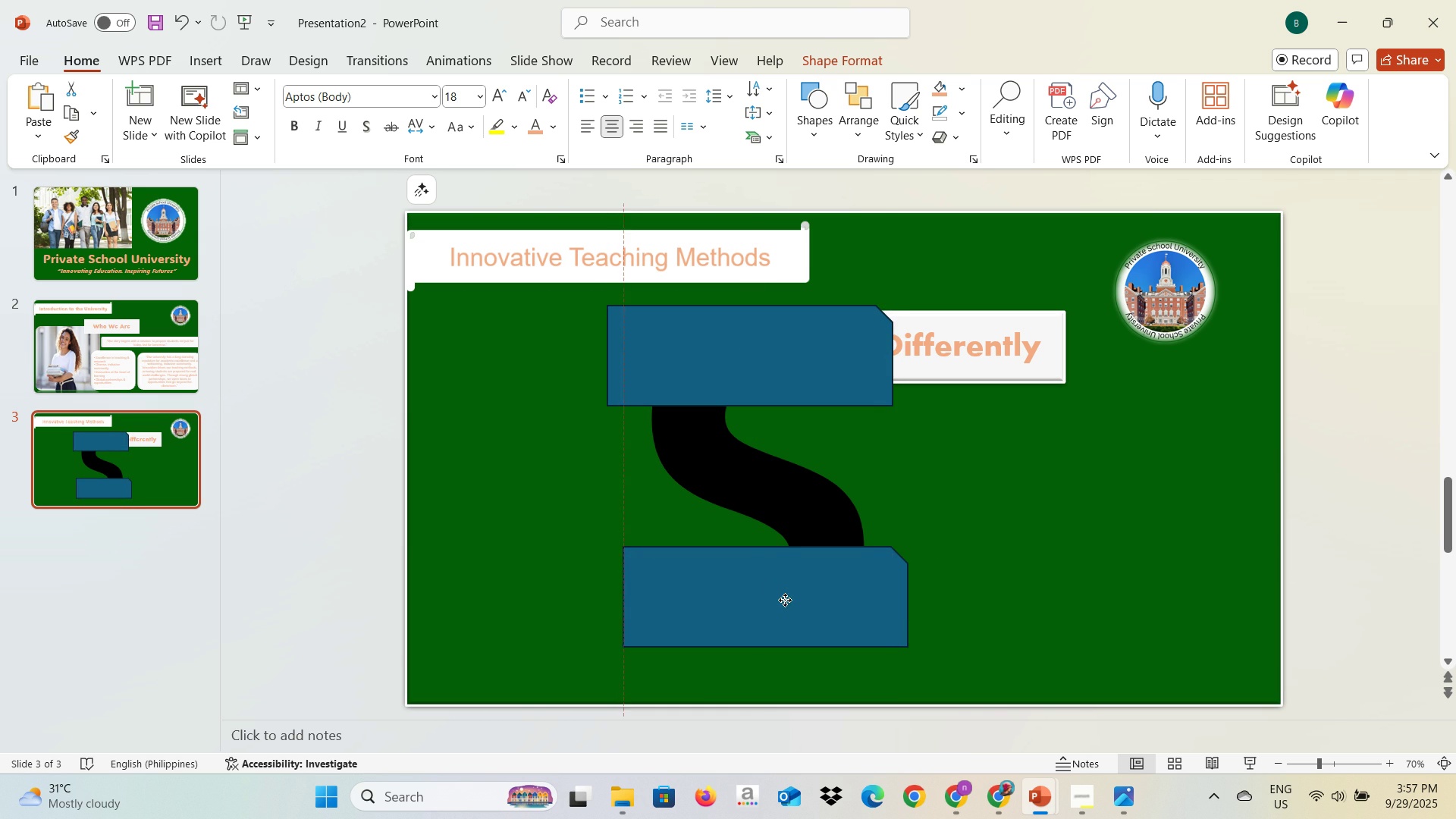 
wait(13.98)
 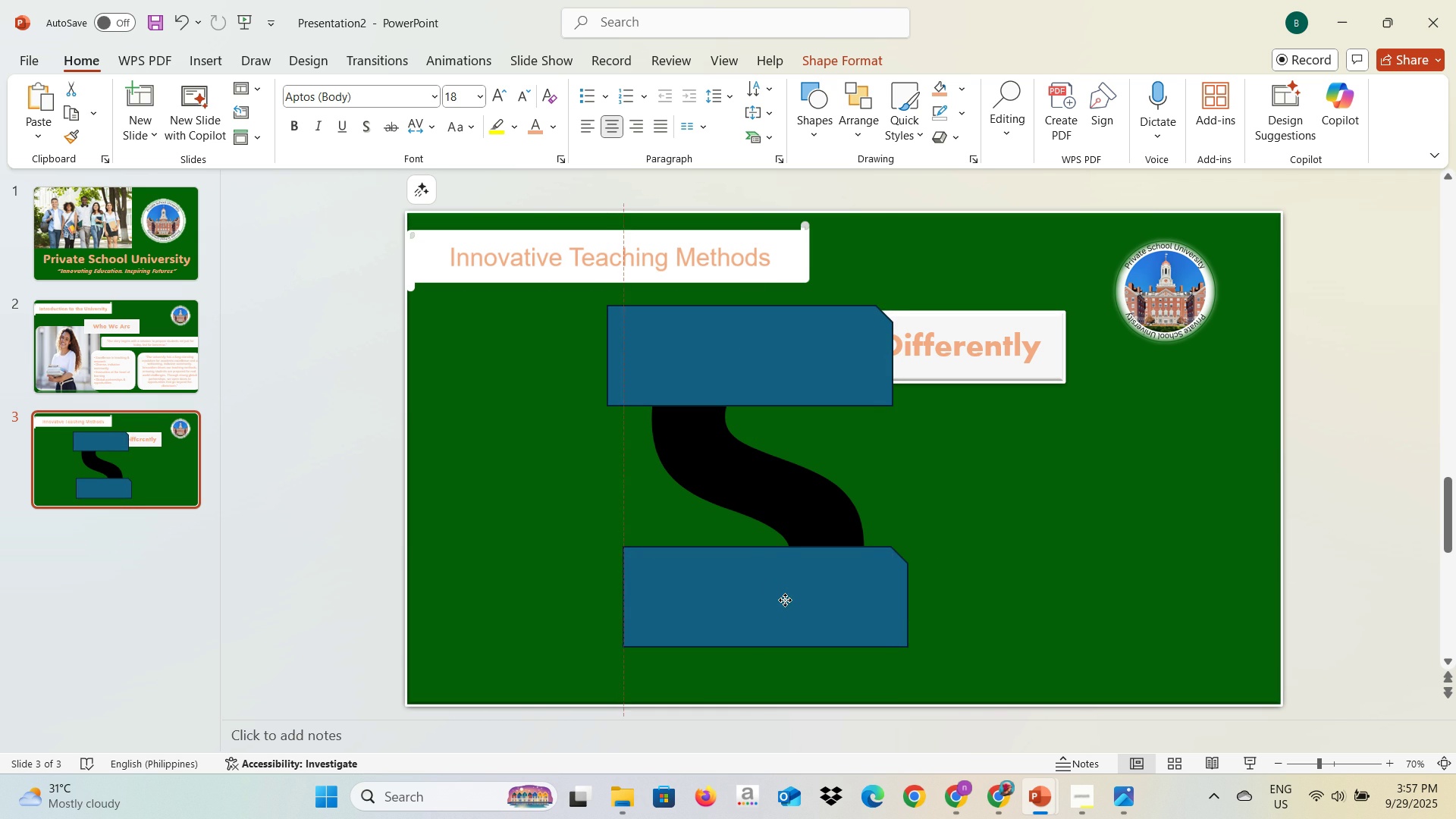 
hold_key(key=ControlLeft, duration=1.29)
left_click([688, 373])
 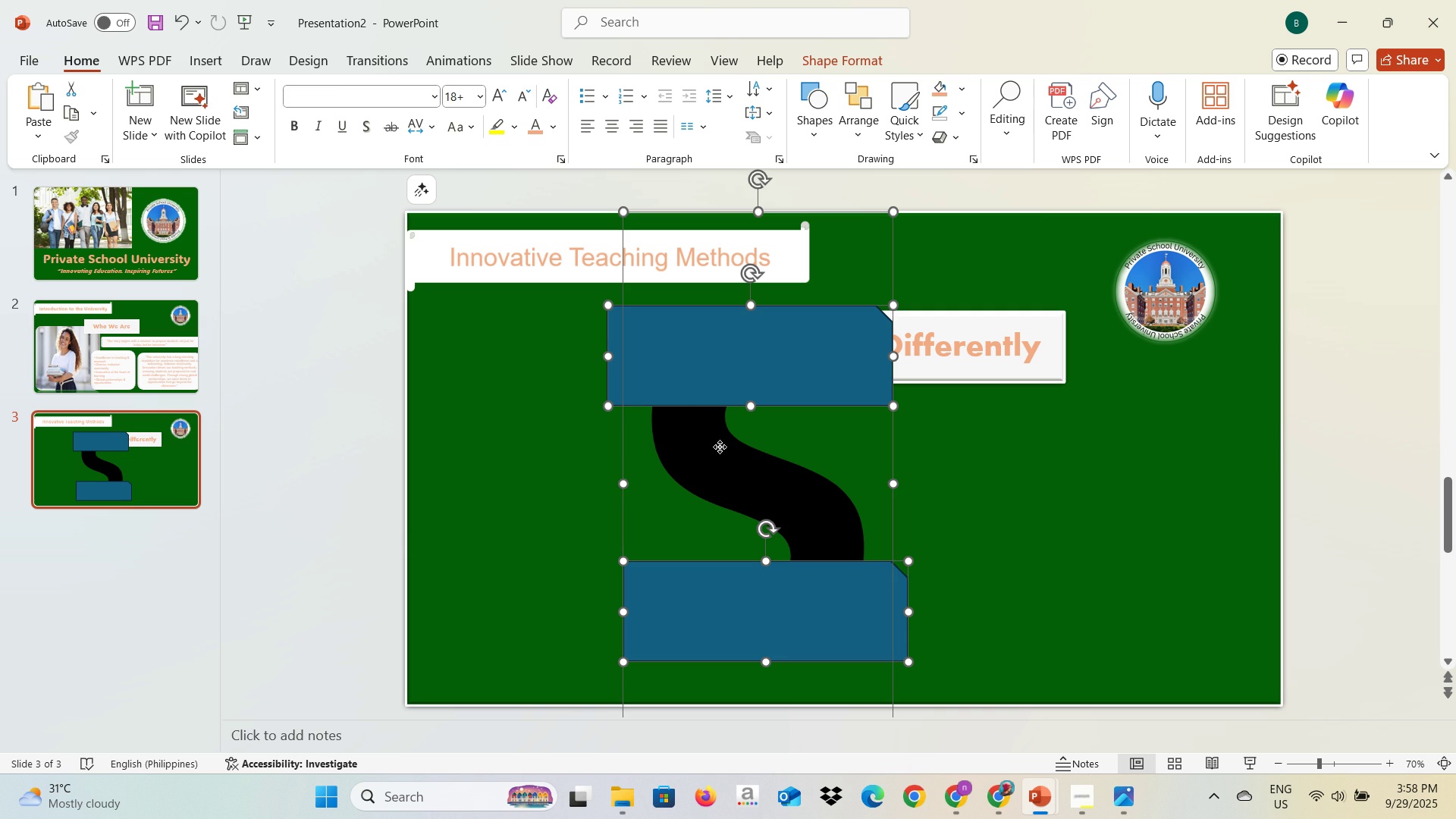 
left_click([720, 447])
 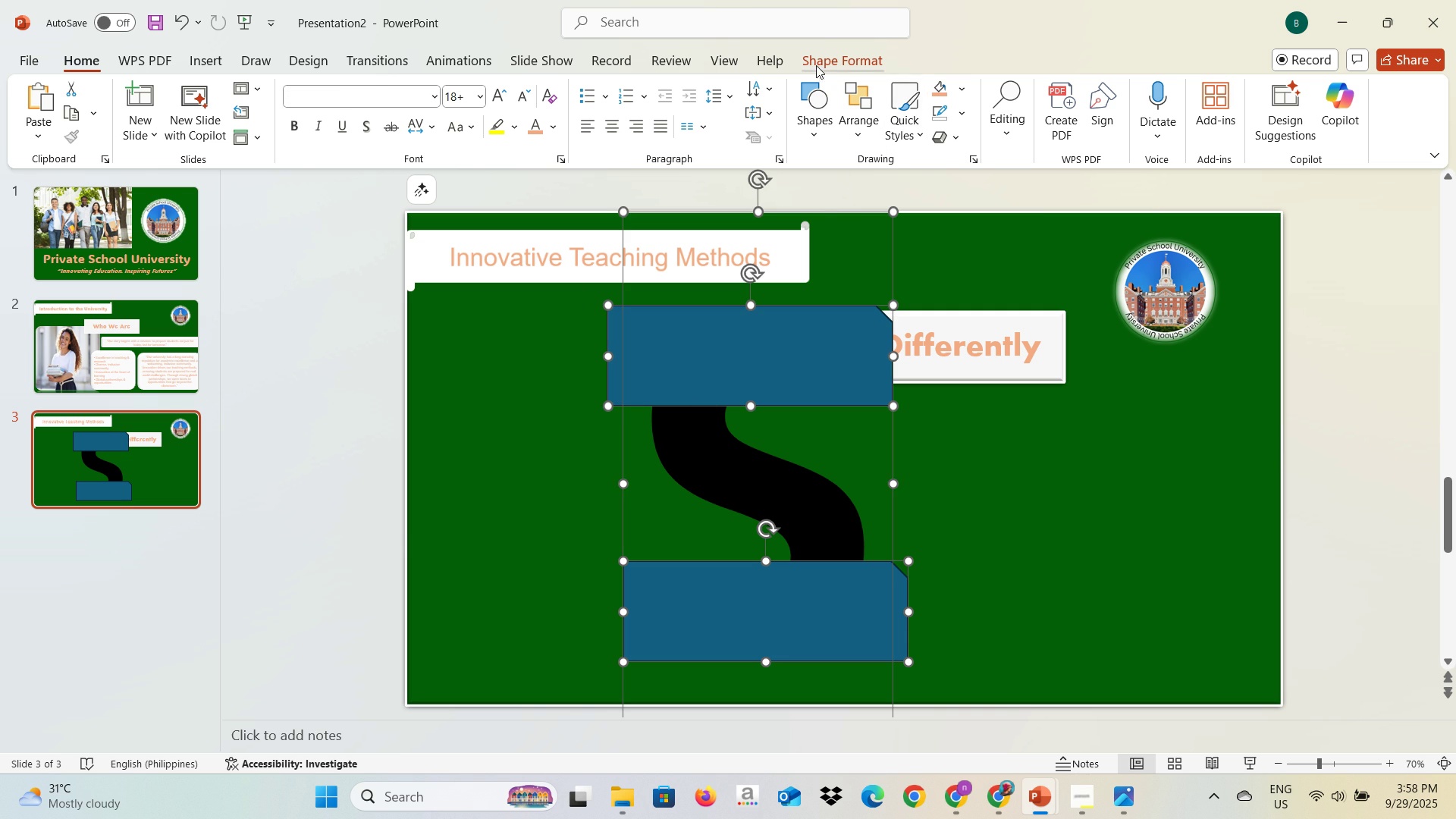 
left_click([224, 141])
 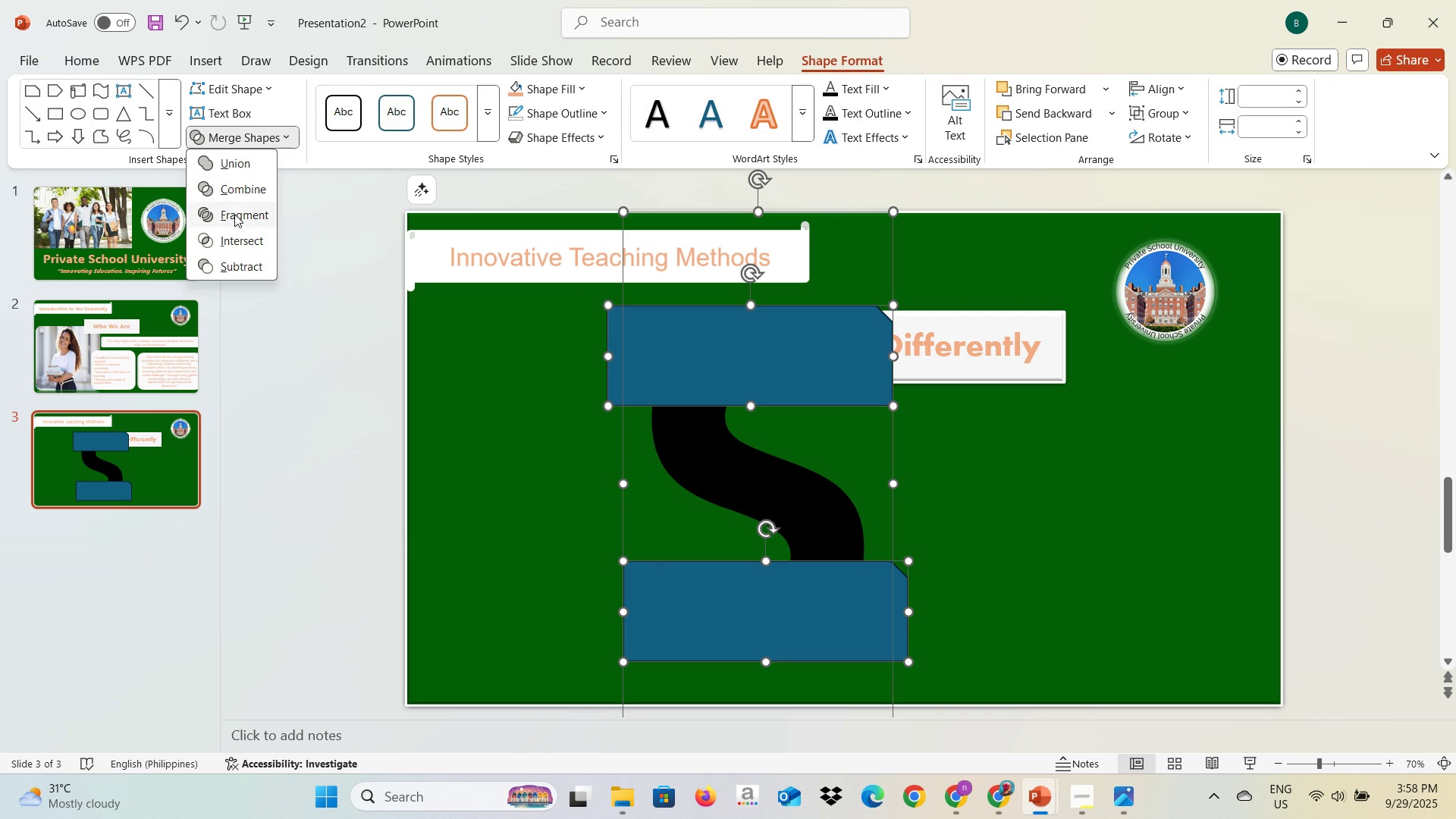 
left_click([235, 216])
 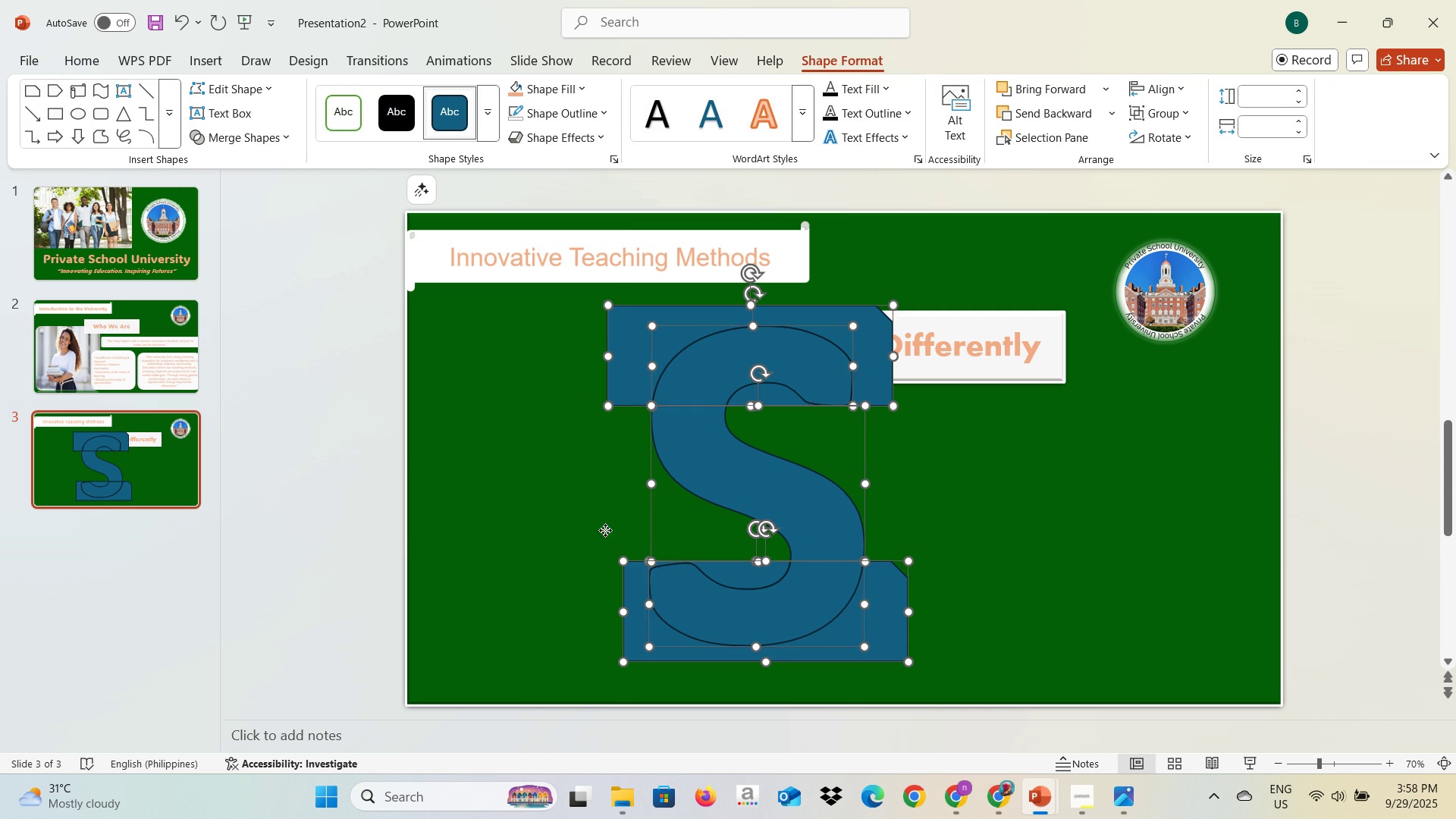 
left_click([605, 530])
 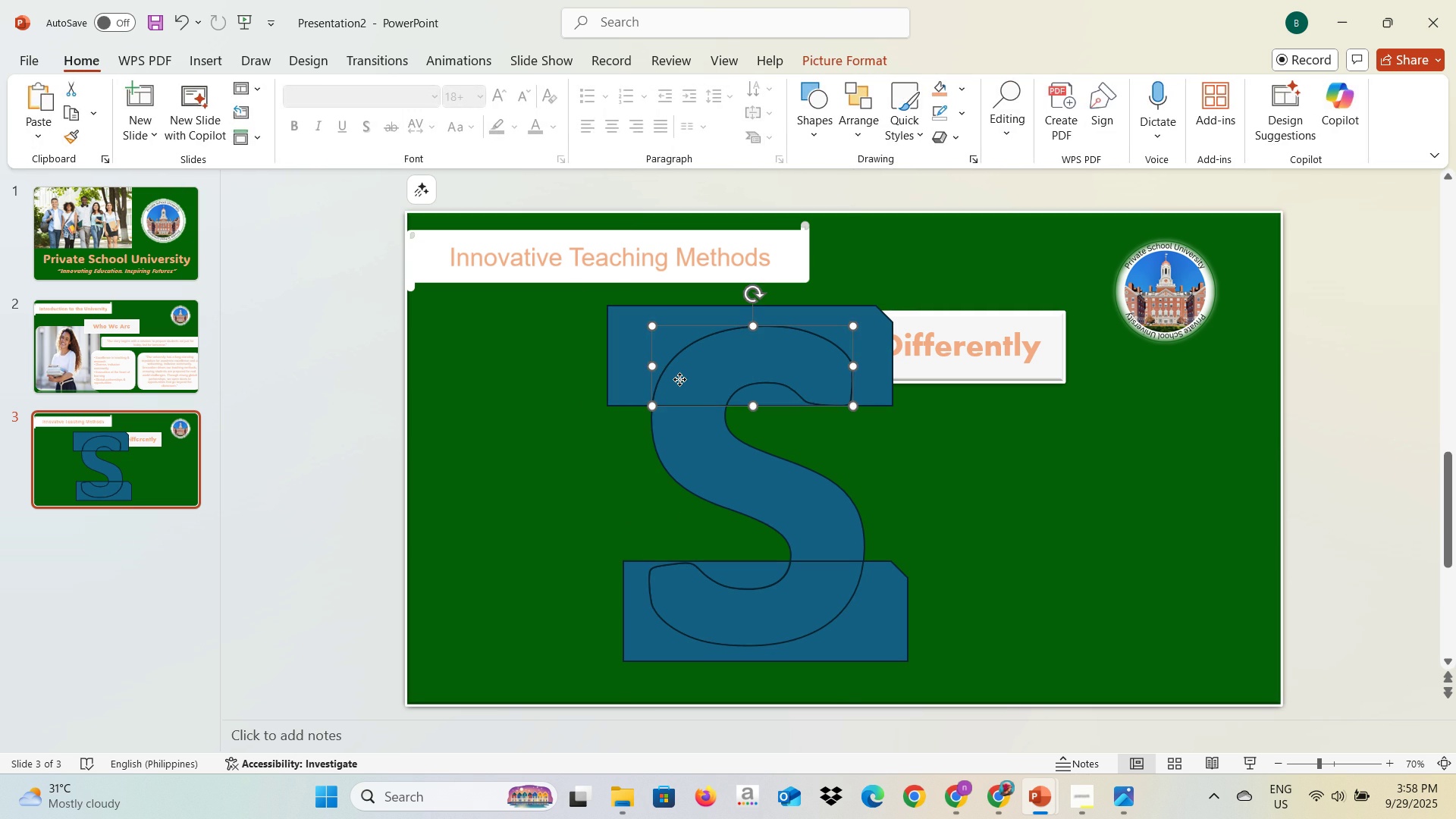 
left_click([679, 379])
 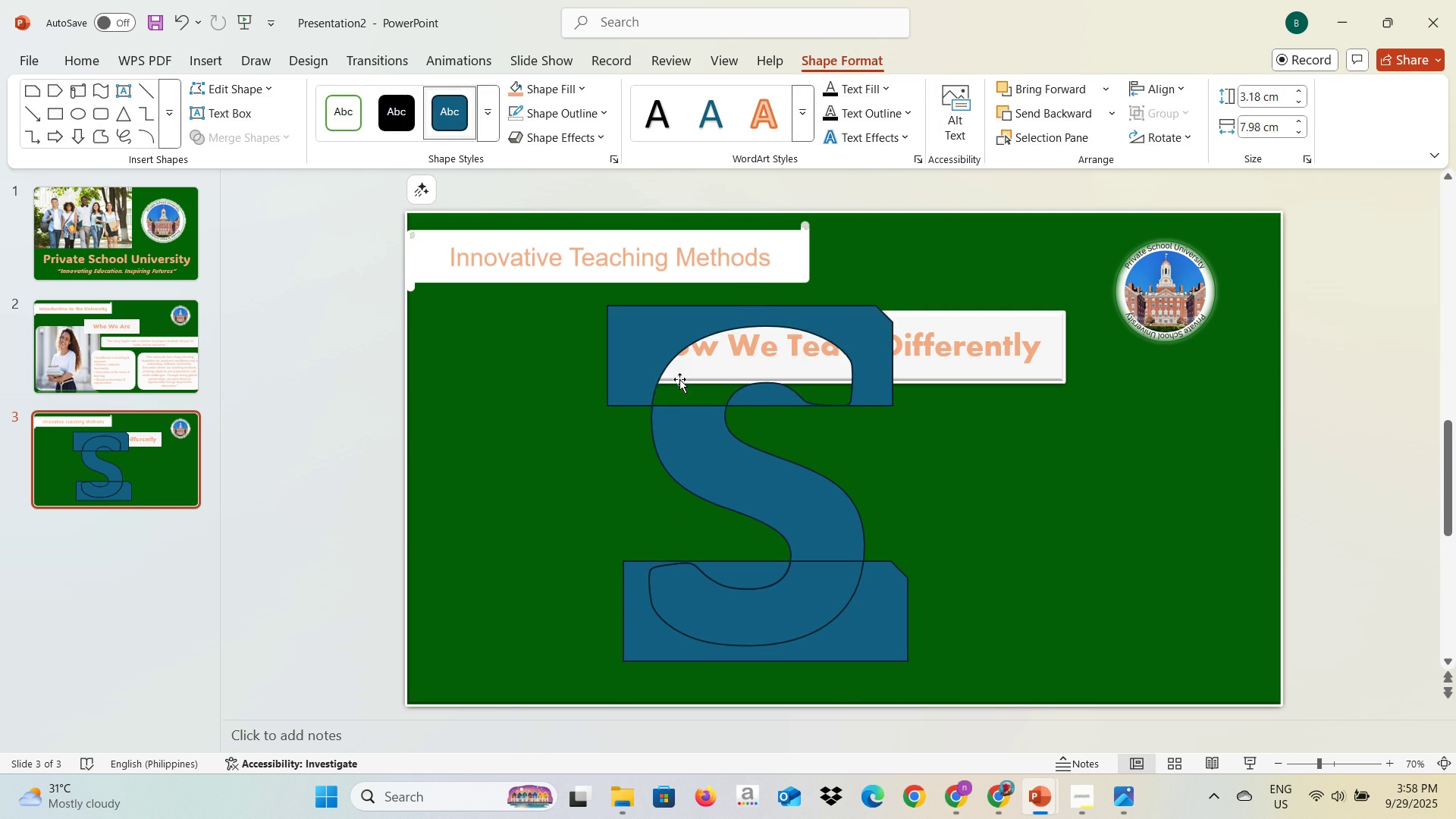 
key(Backspace)
 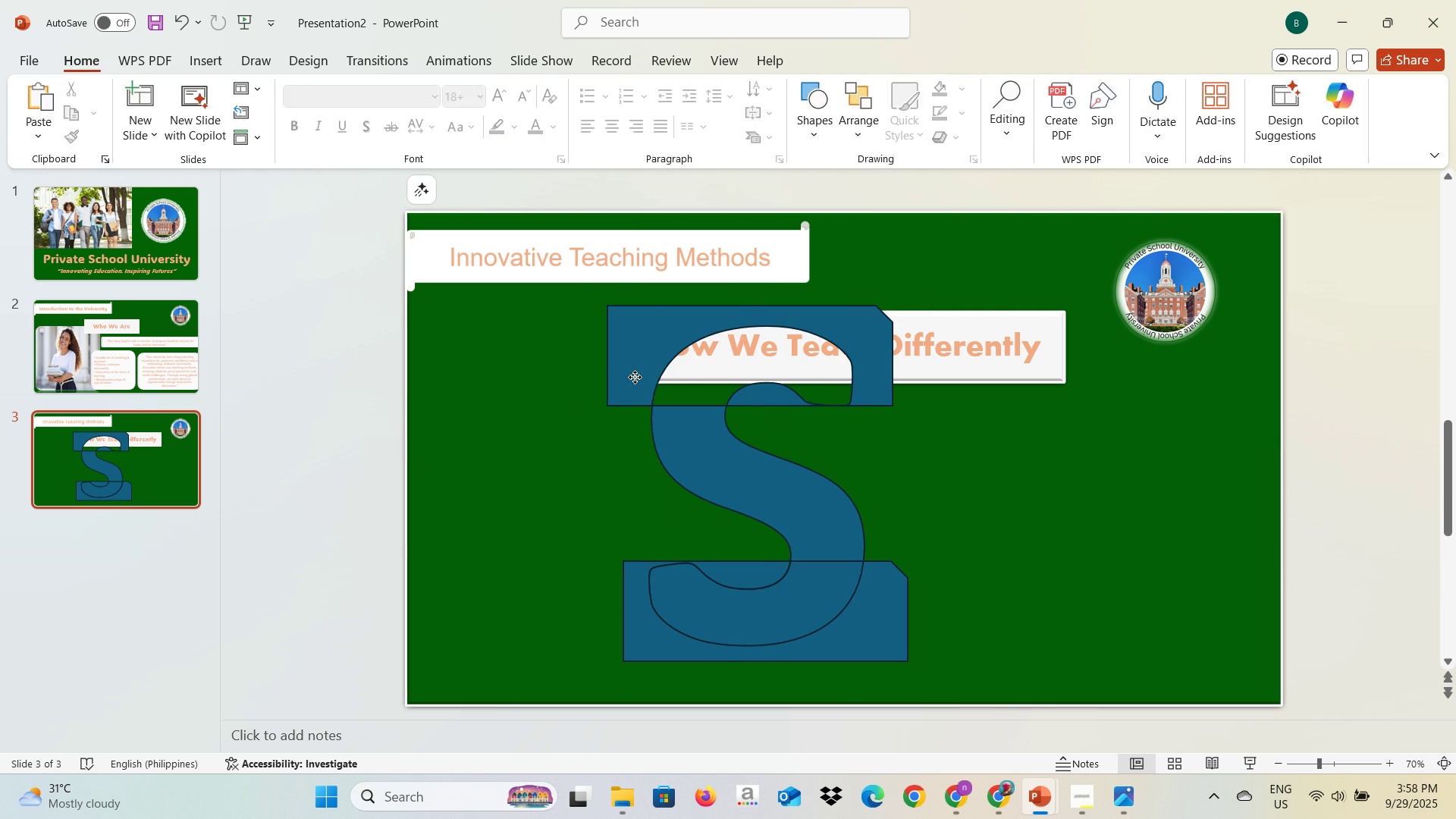 
left_click([635, 377])
 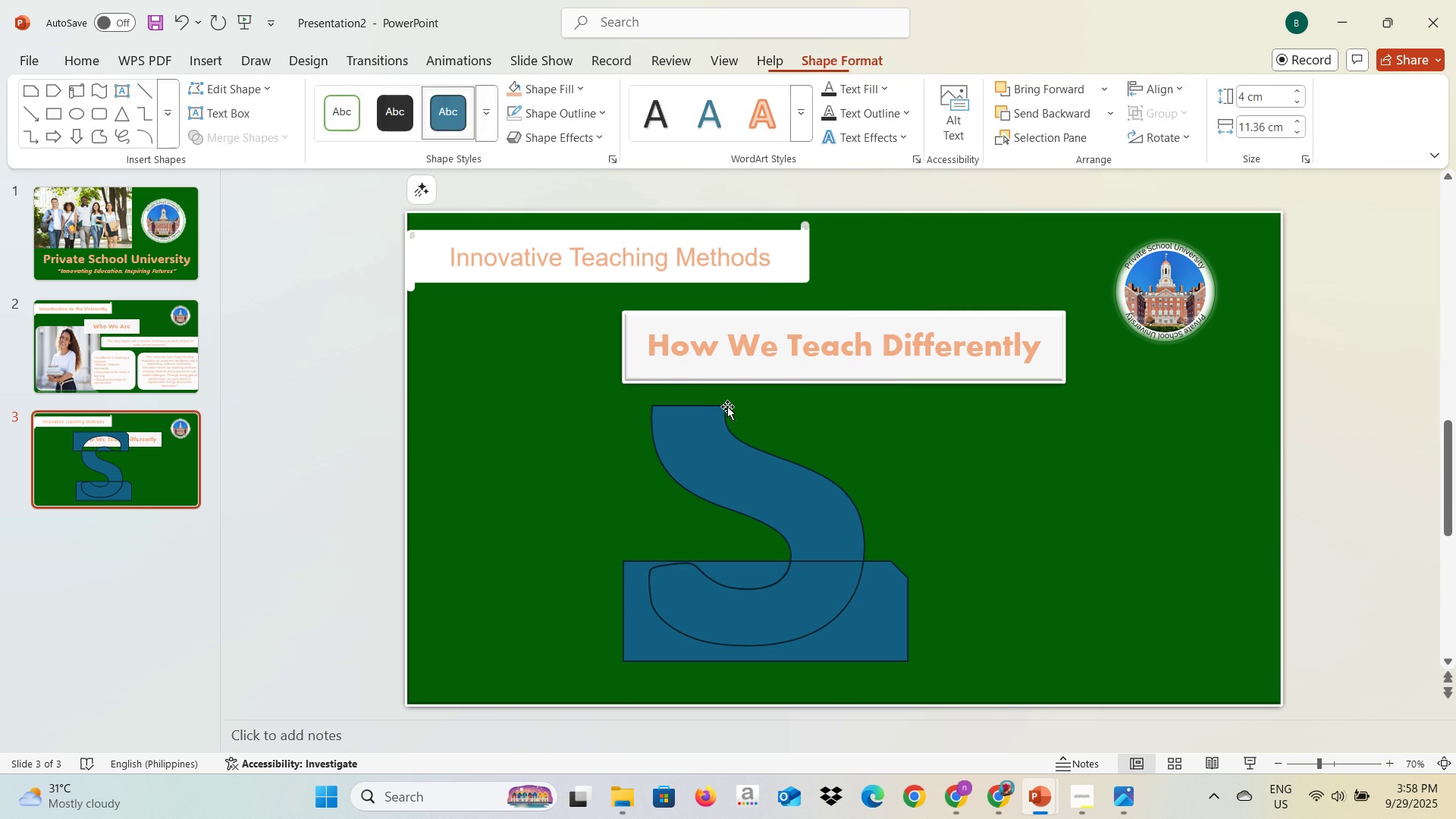 
key(Backspace)
 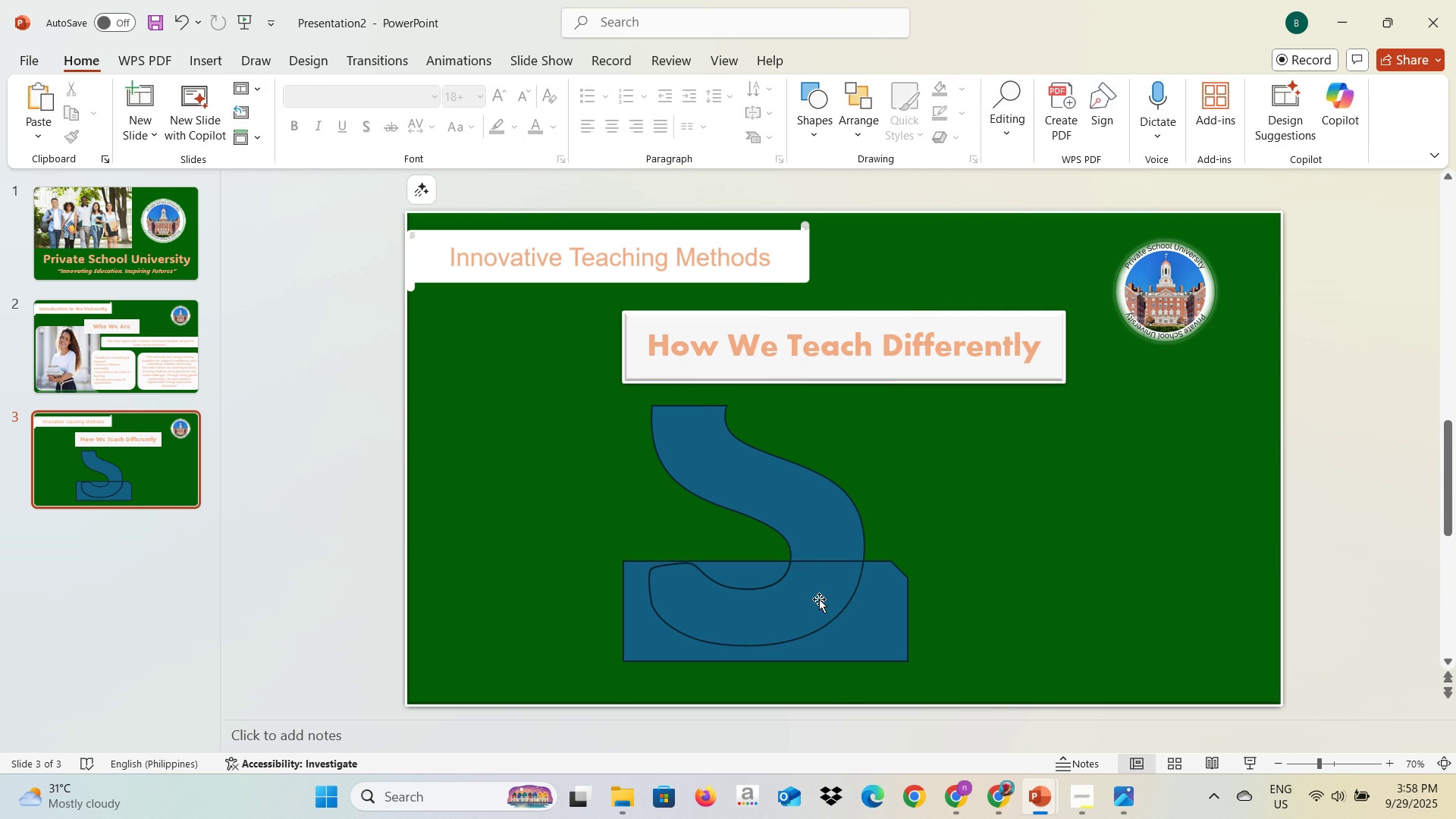 
left_click([826, 603])
 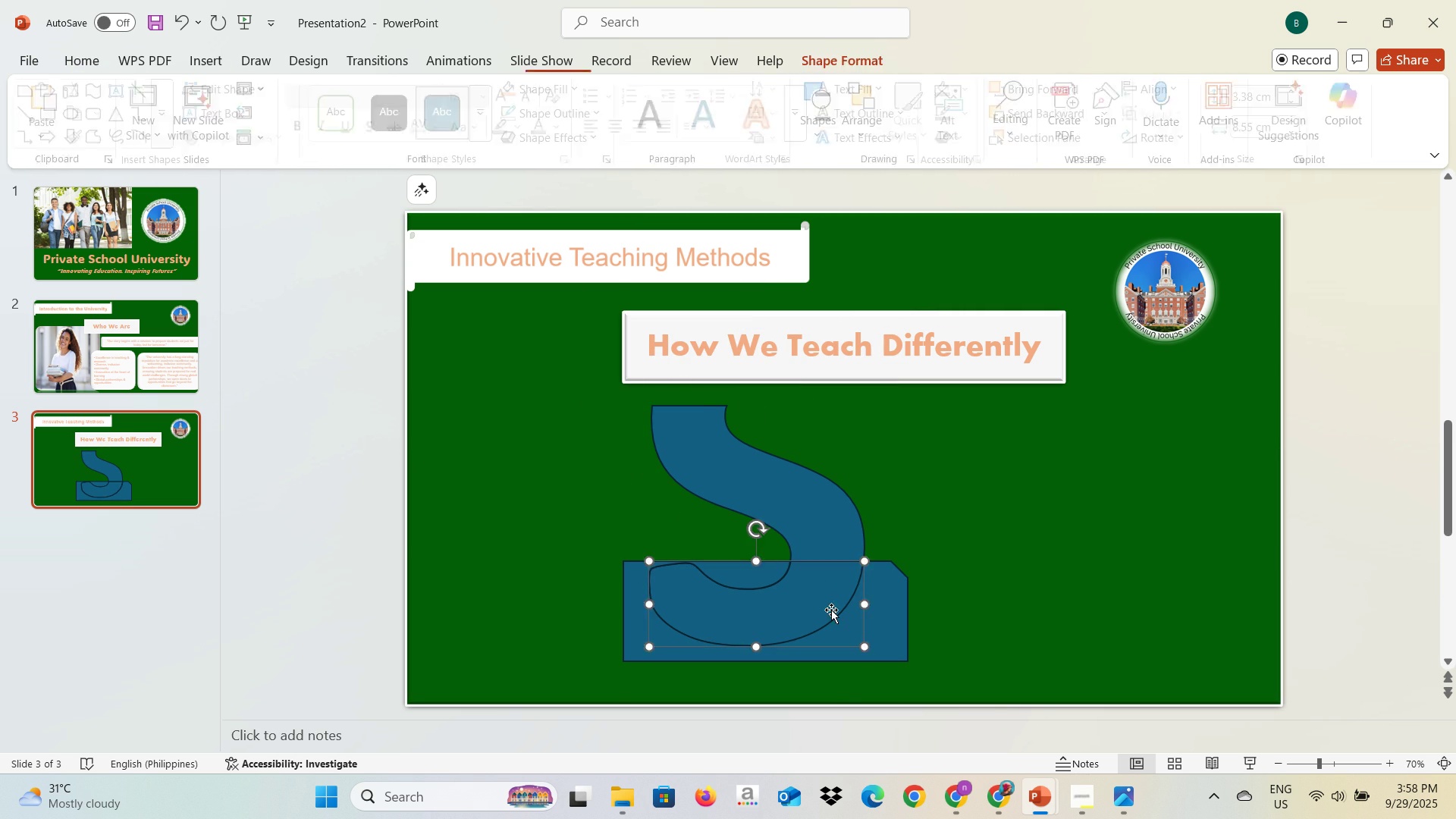 
key(Backspace)
 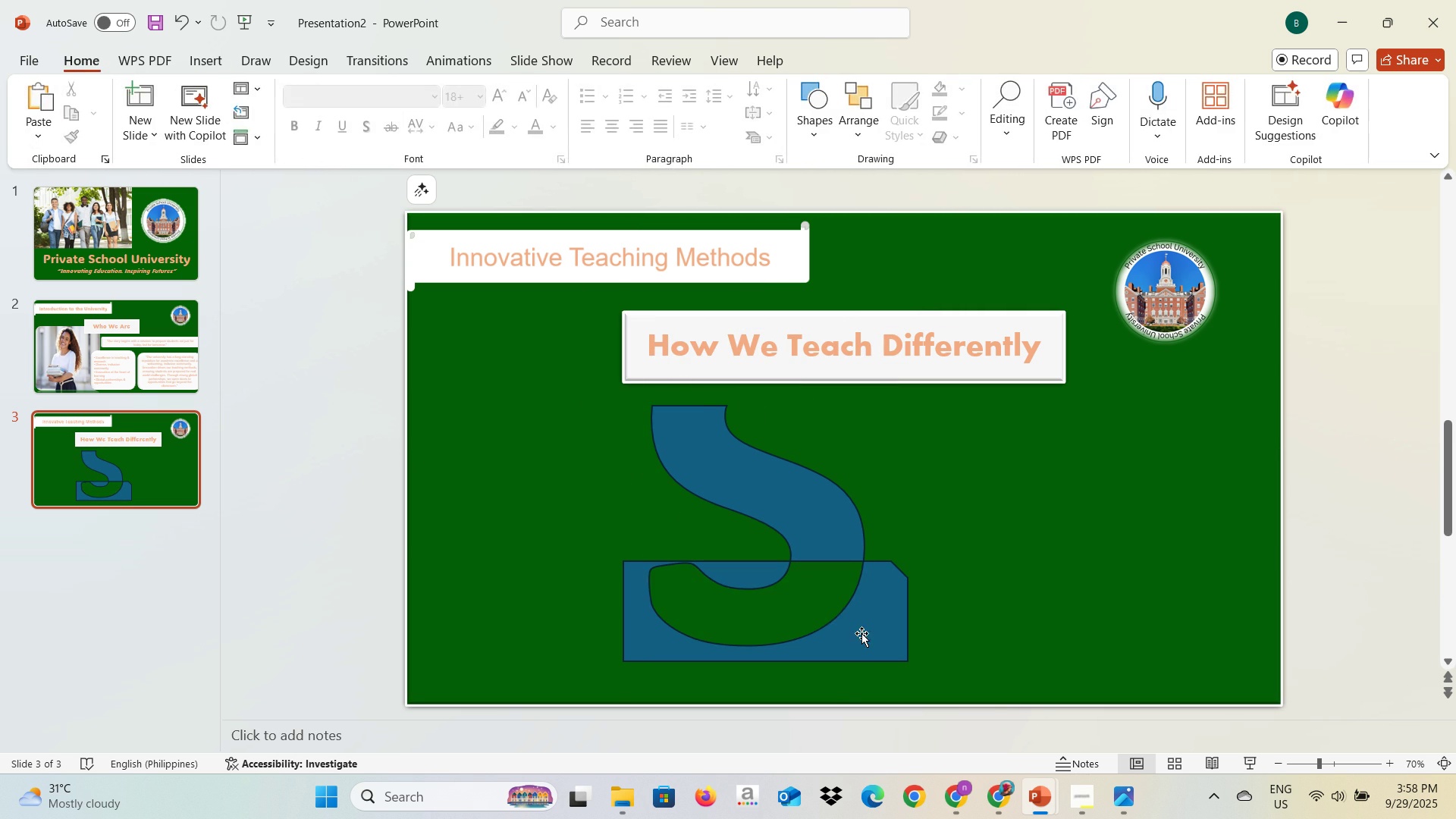 
left_click([861, 633])
 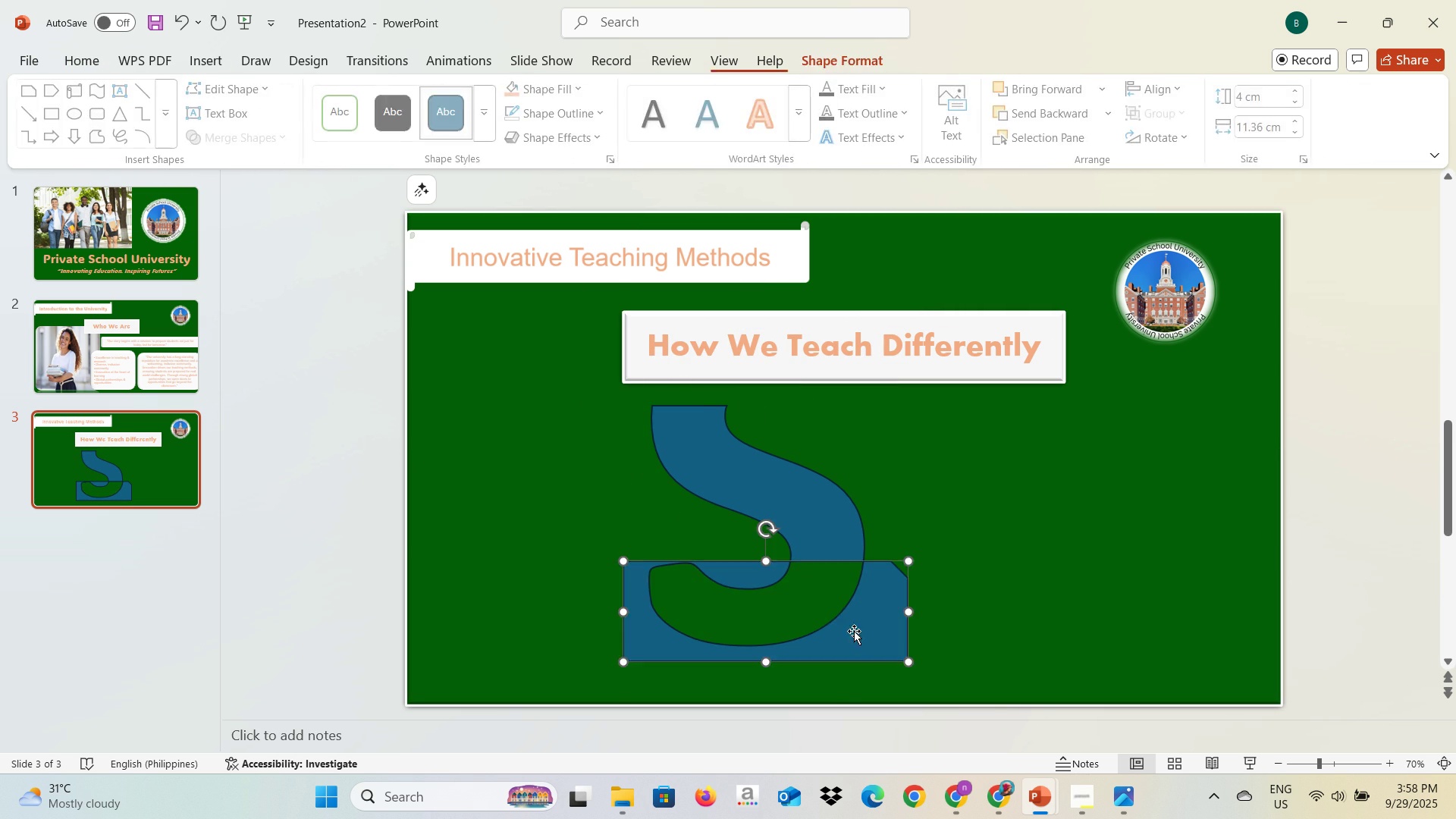 
key(Backspace)
 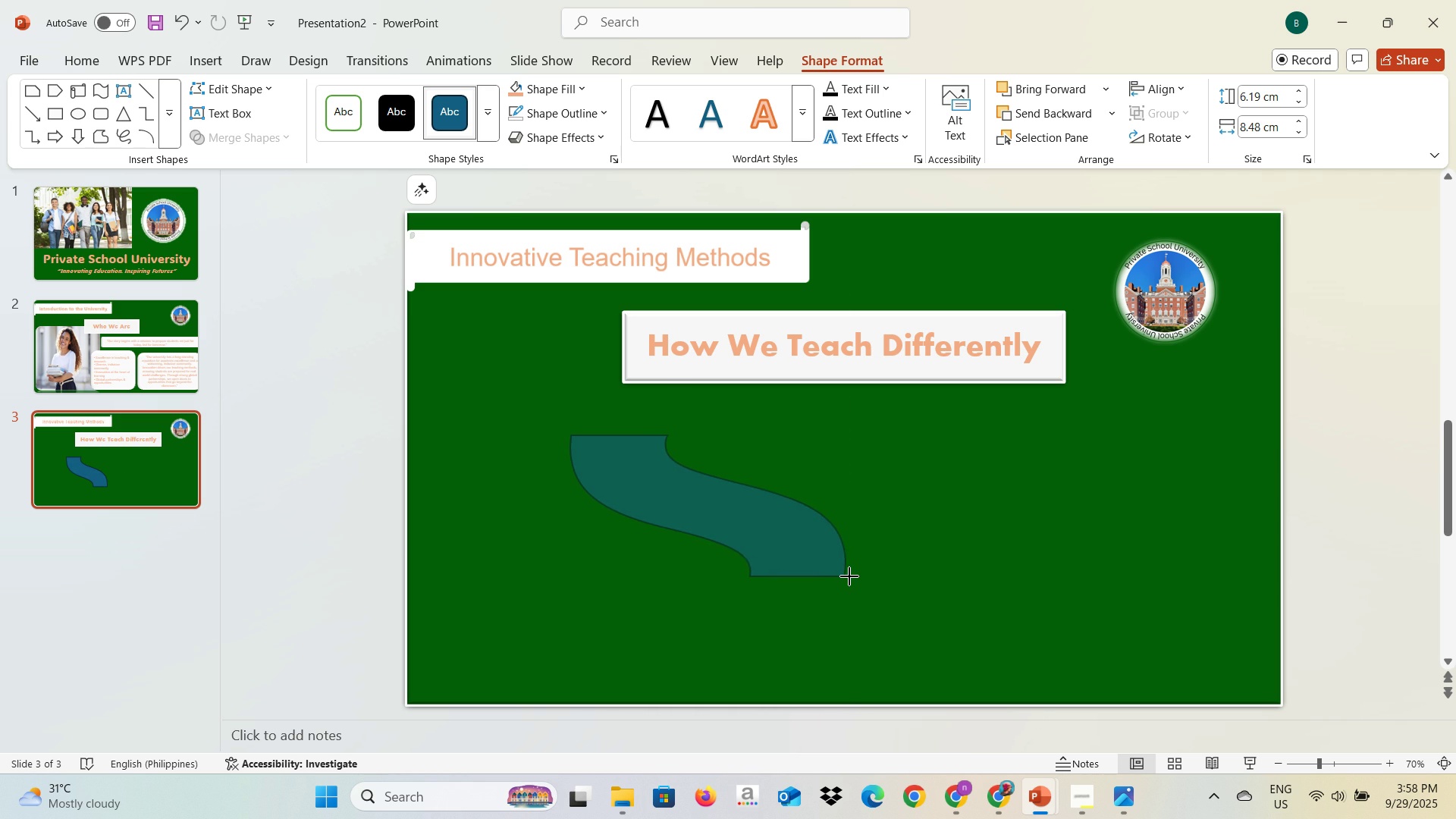 
wait(9.37)
 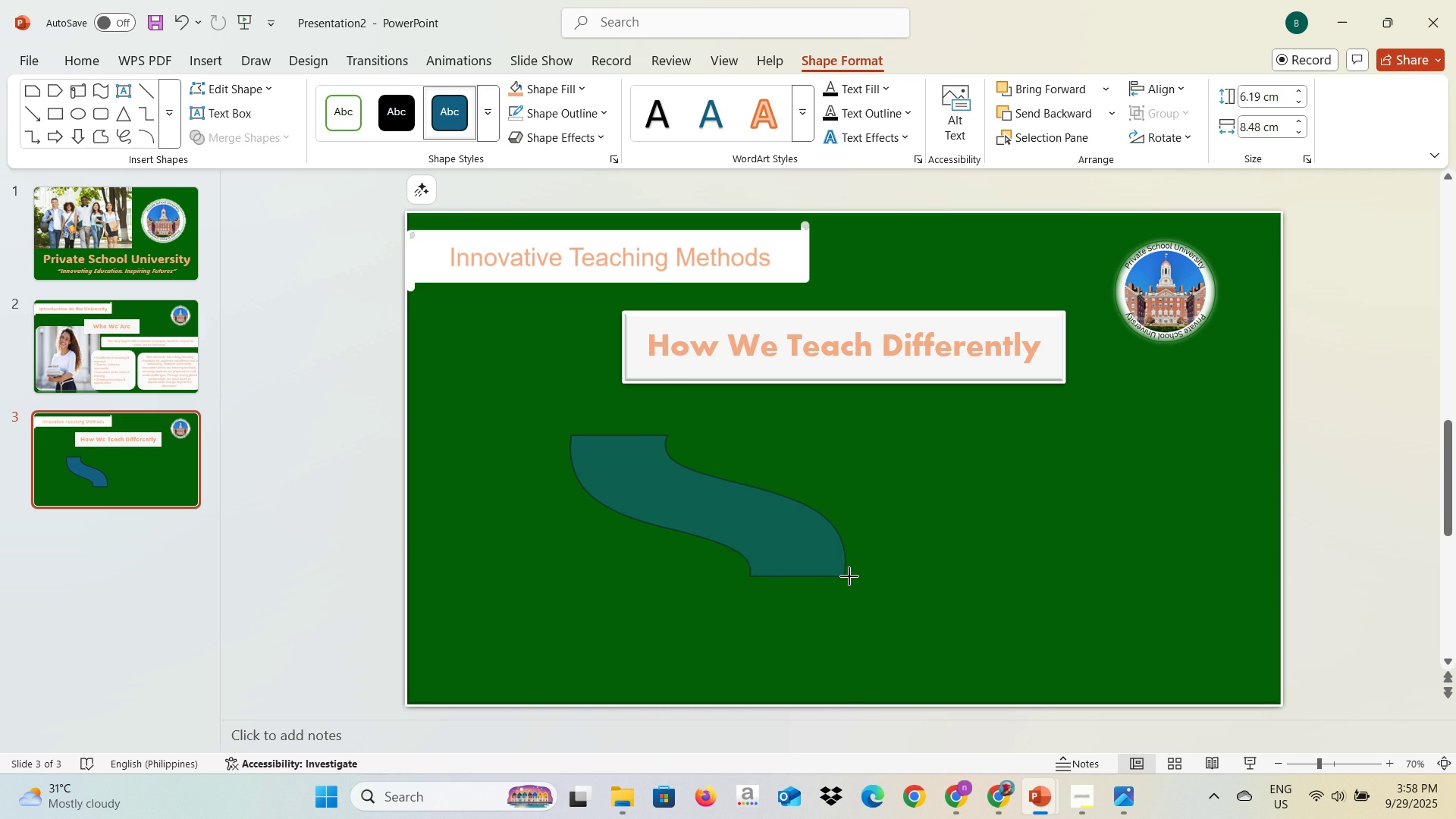 
left_click([951, 514])
 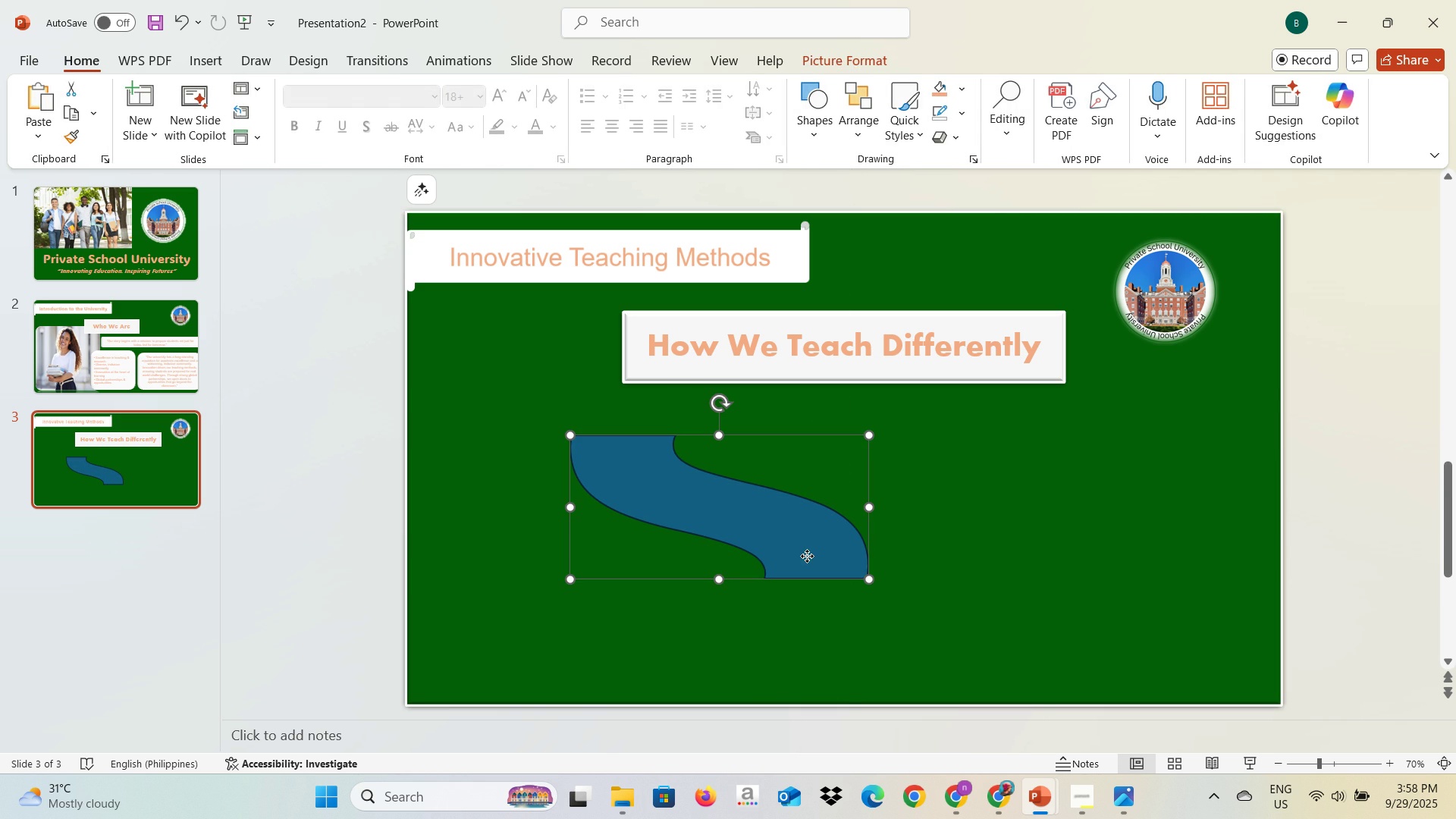 
left_click([807, 556])
 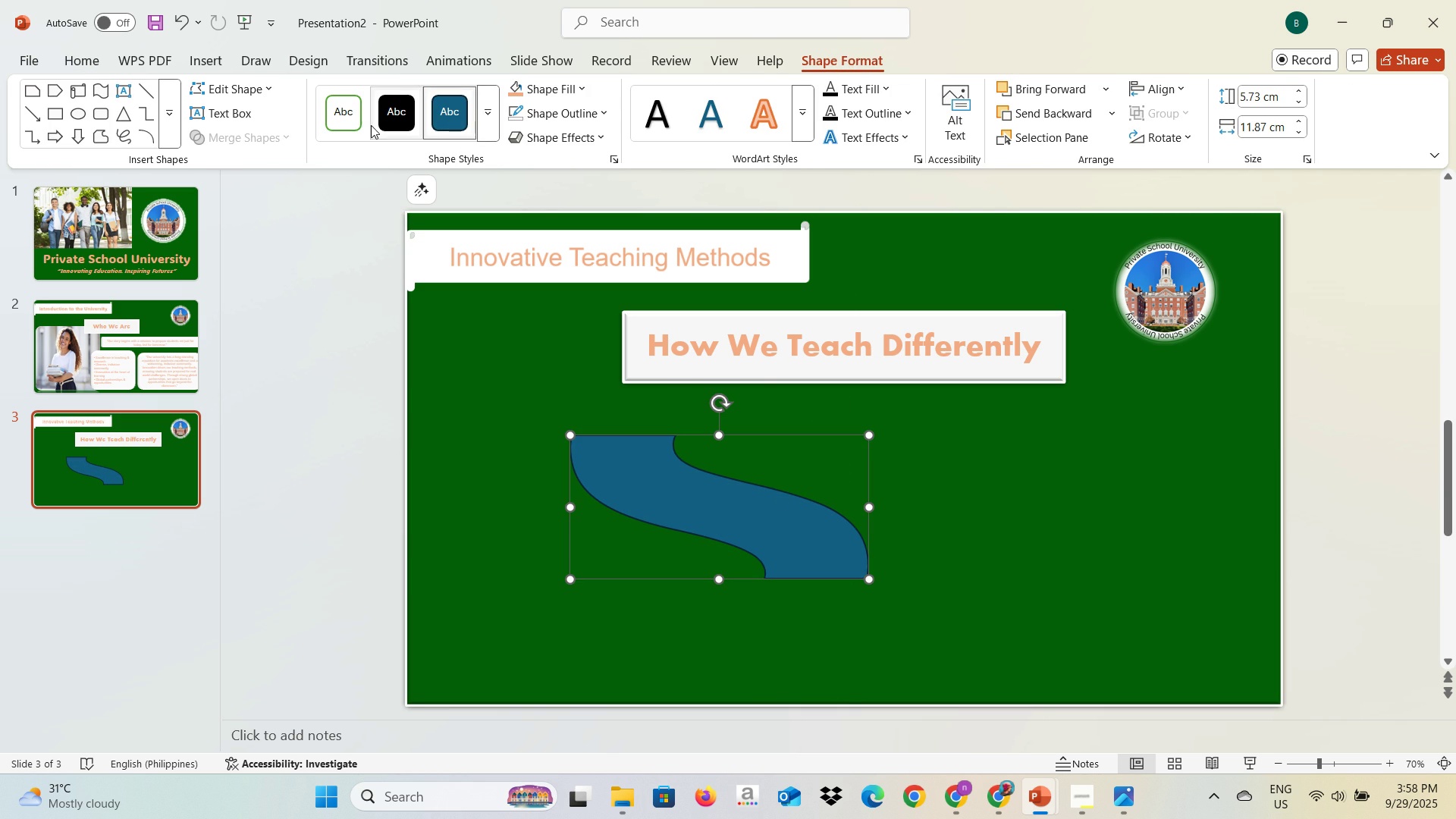 
left_click([351, 124])
 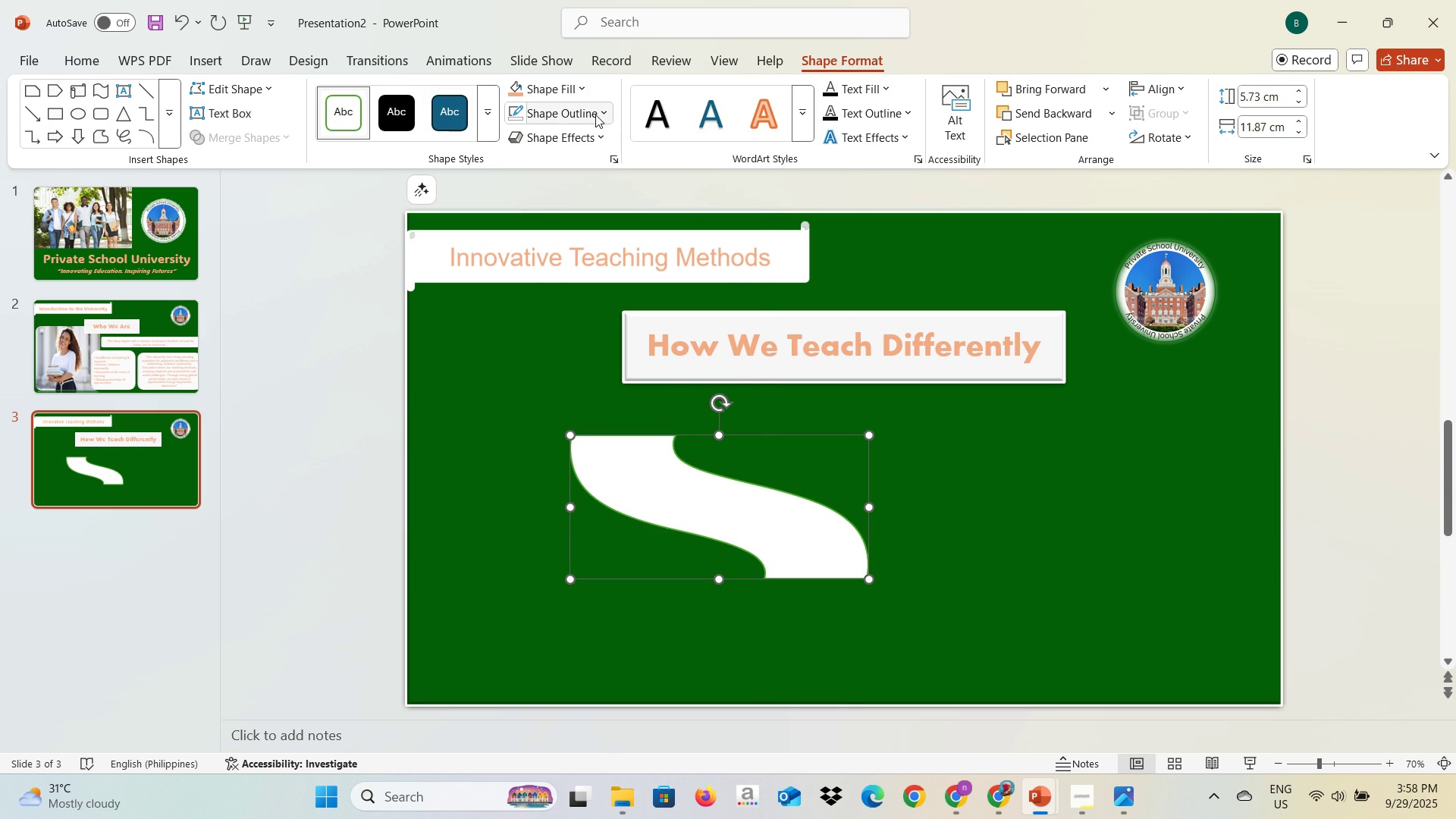 
left_click([595, 115])
 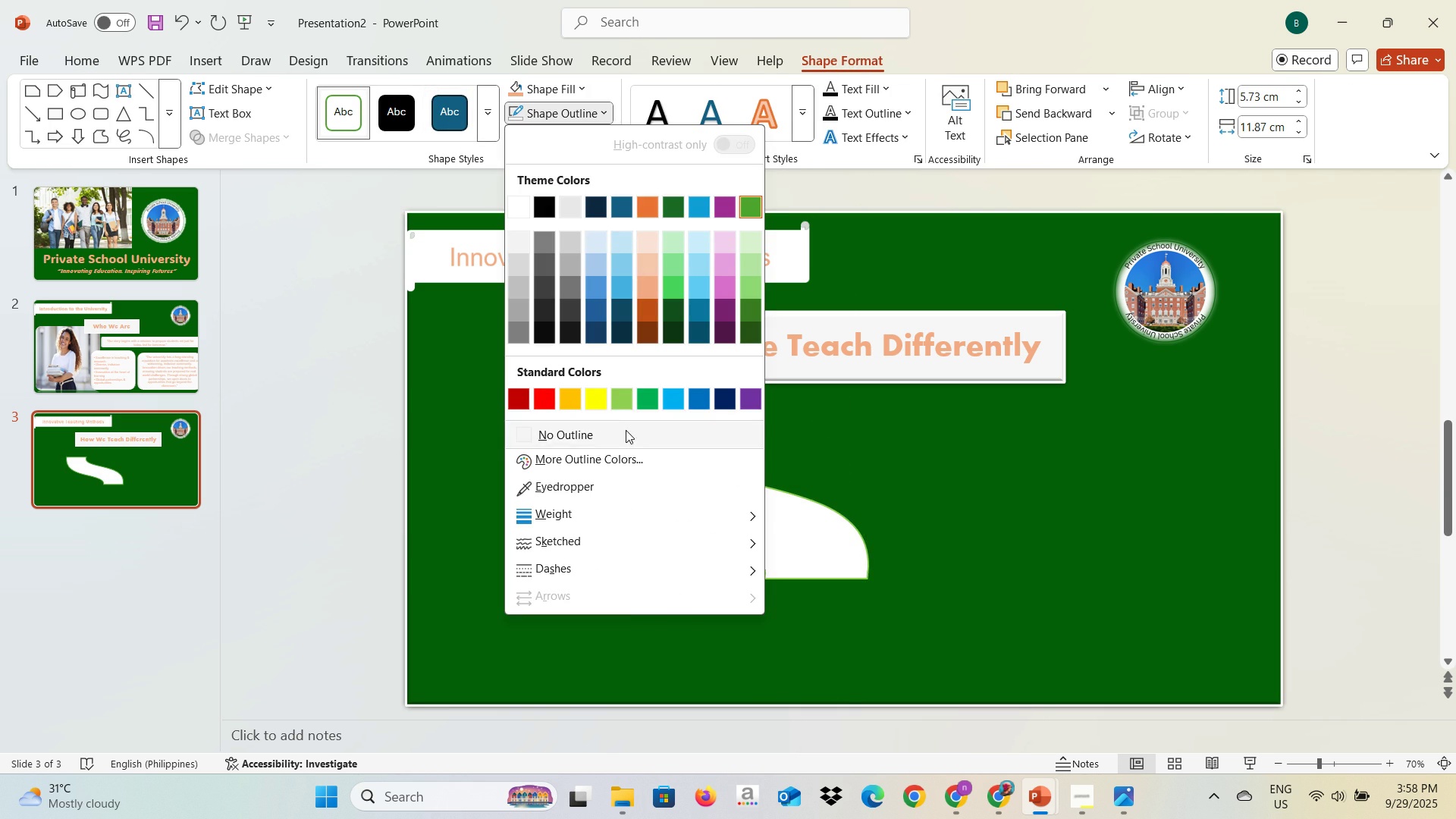 
left_click([626, 433])
 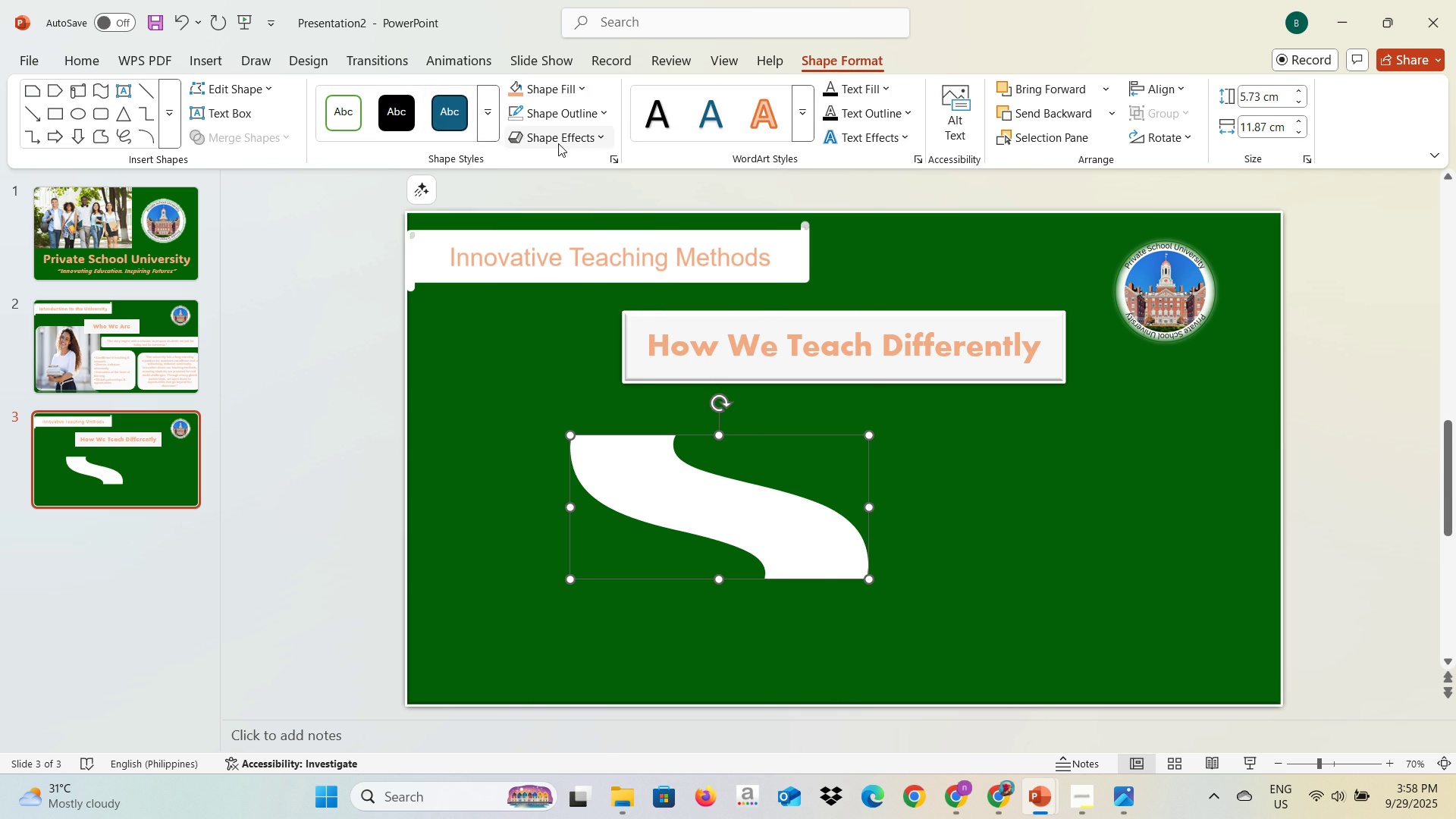 
left_click([558, 143])
 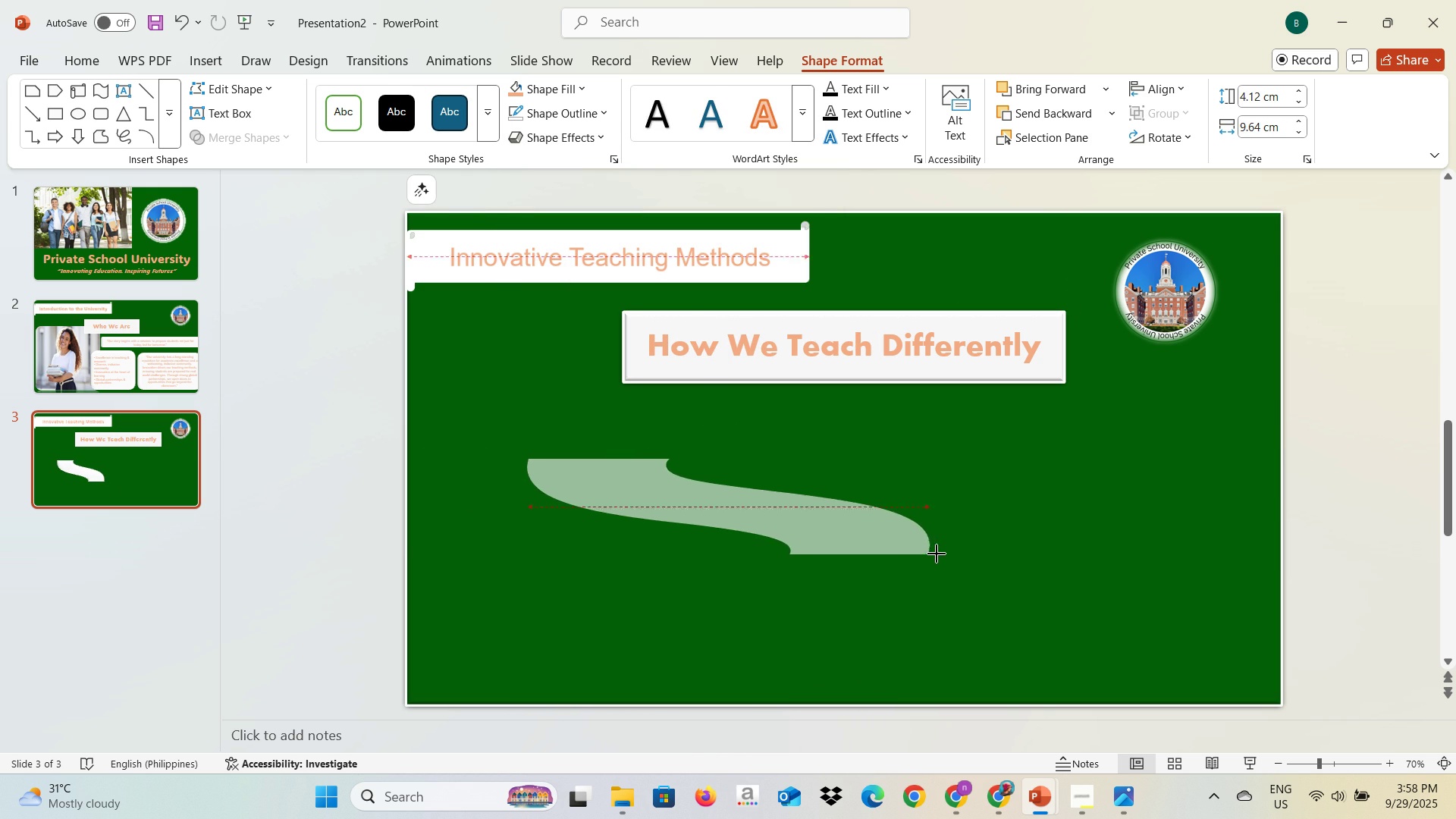 
wait(16.49)
 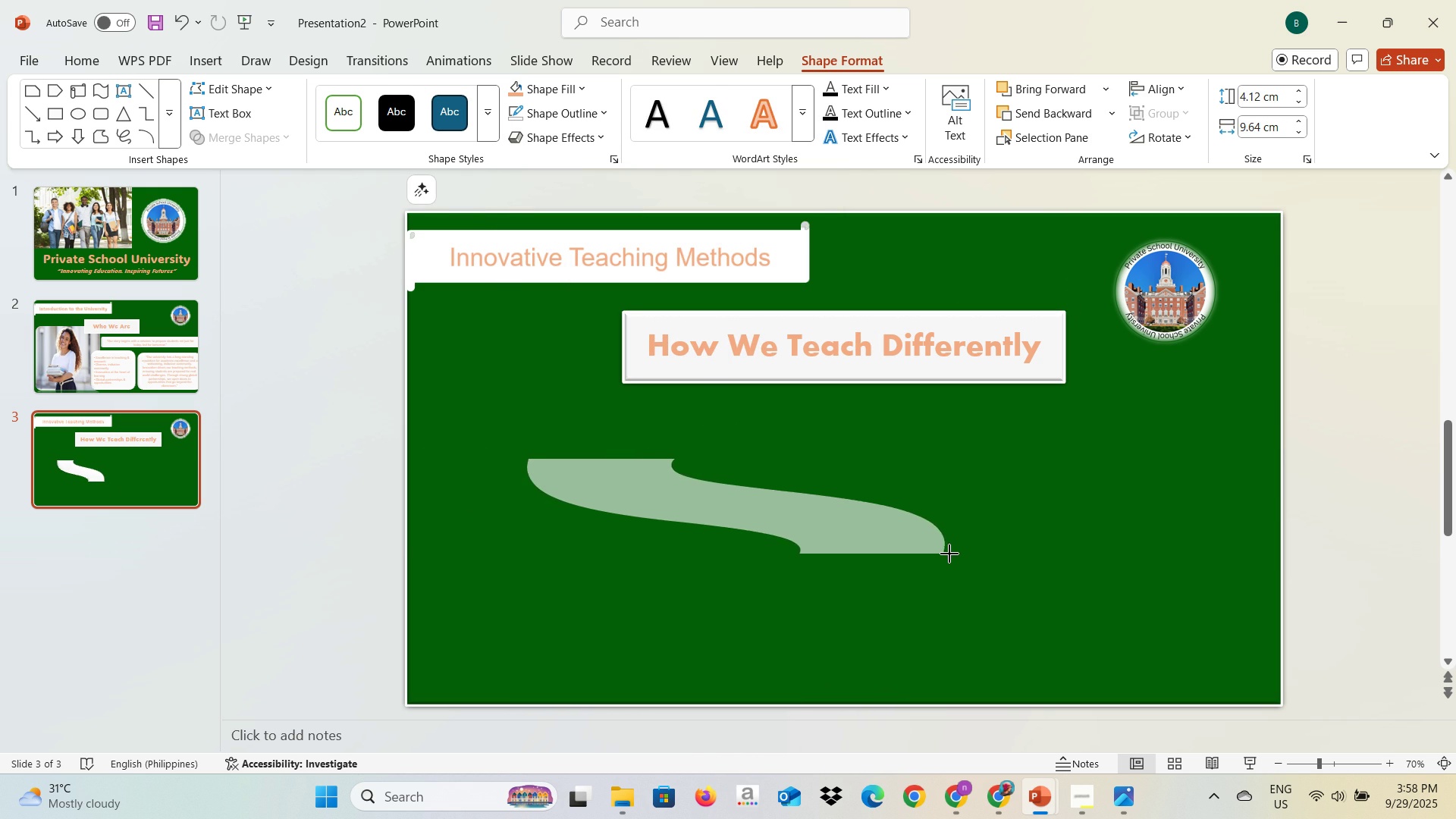 
key(Control+Z)
 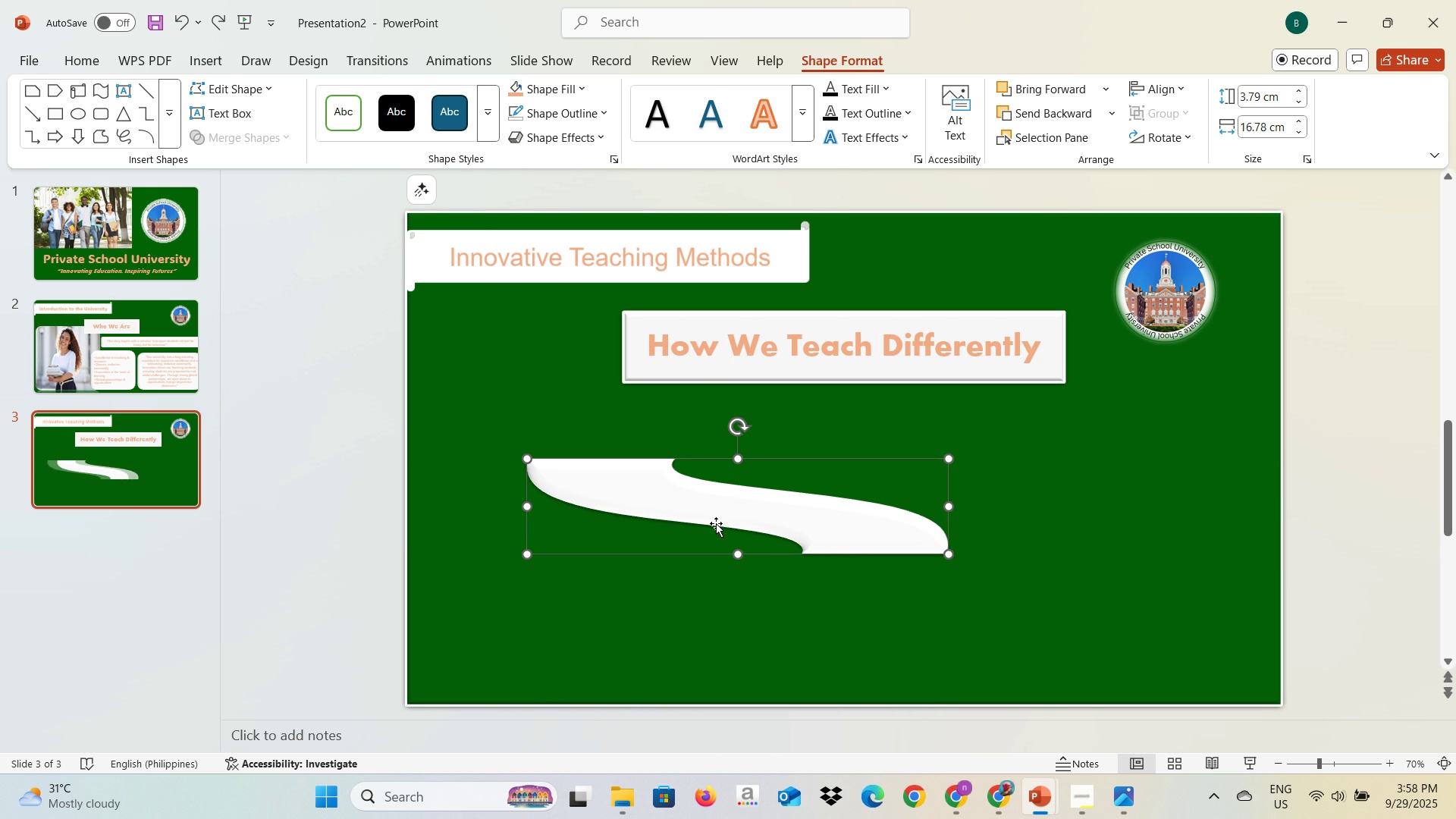 
key(Control+Z)
 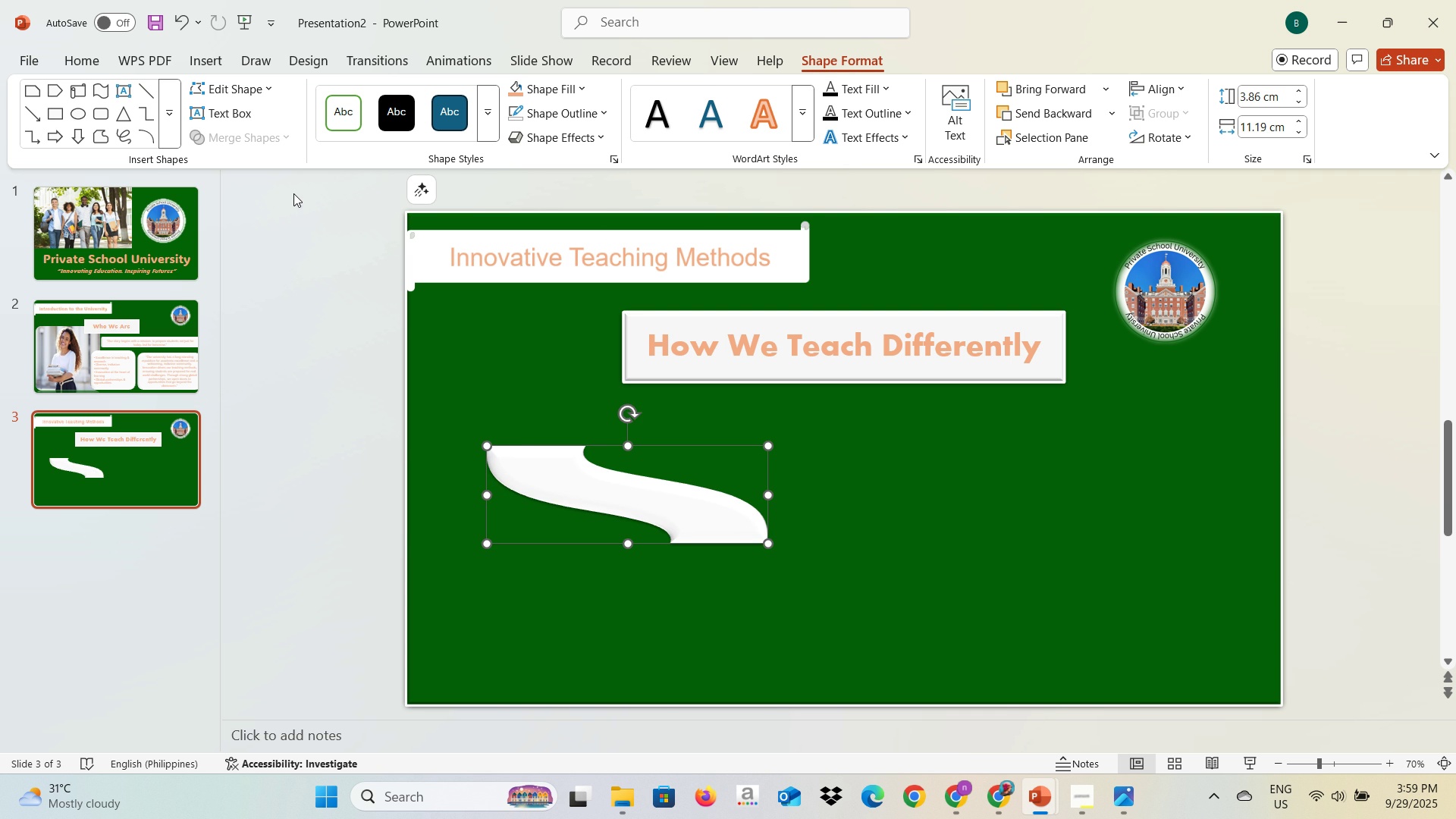 
wait(30.32)
 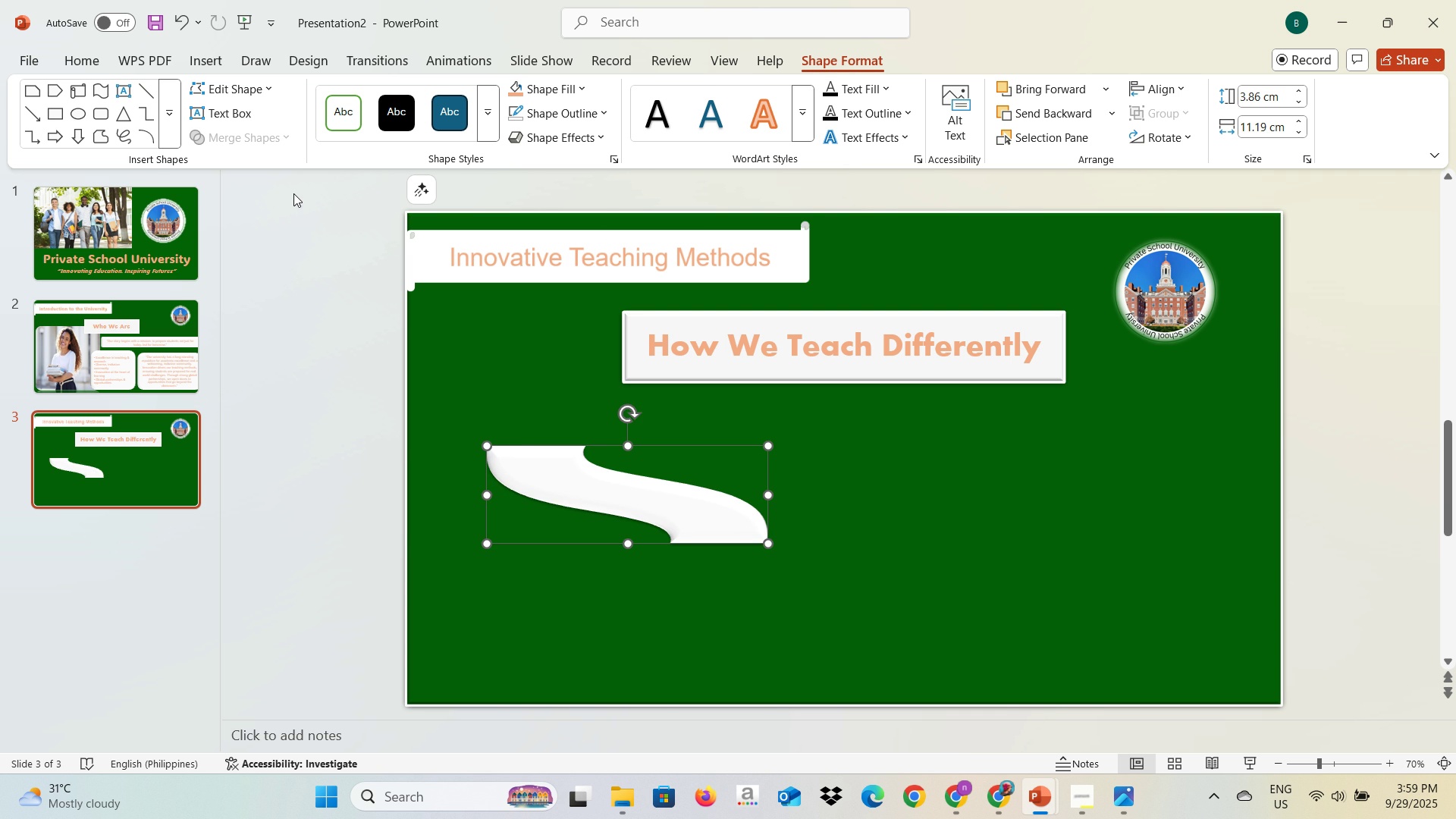 
left_click([172, 117])
 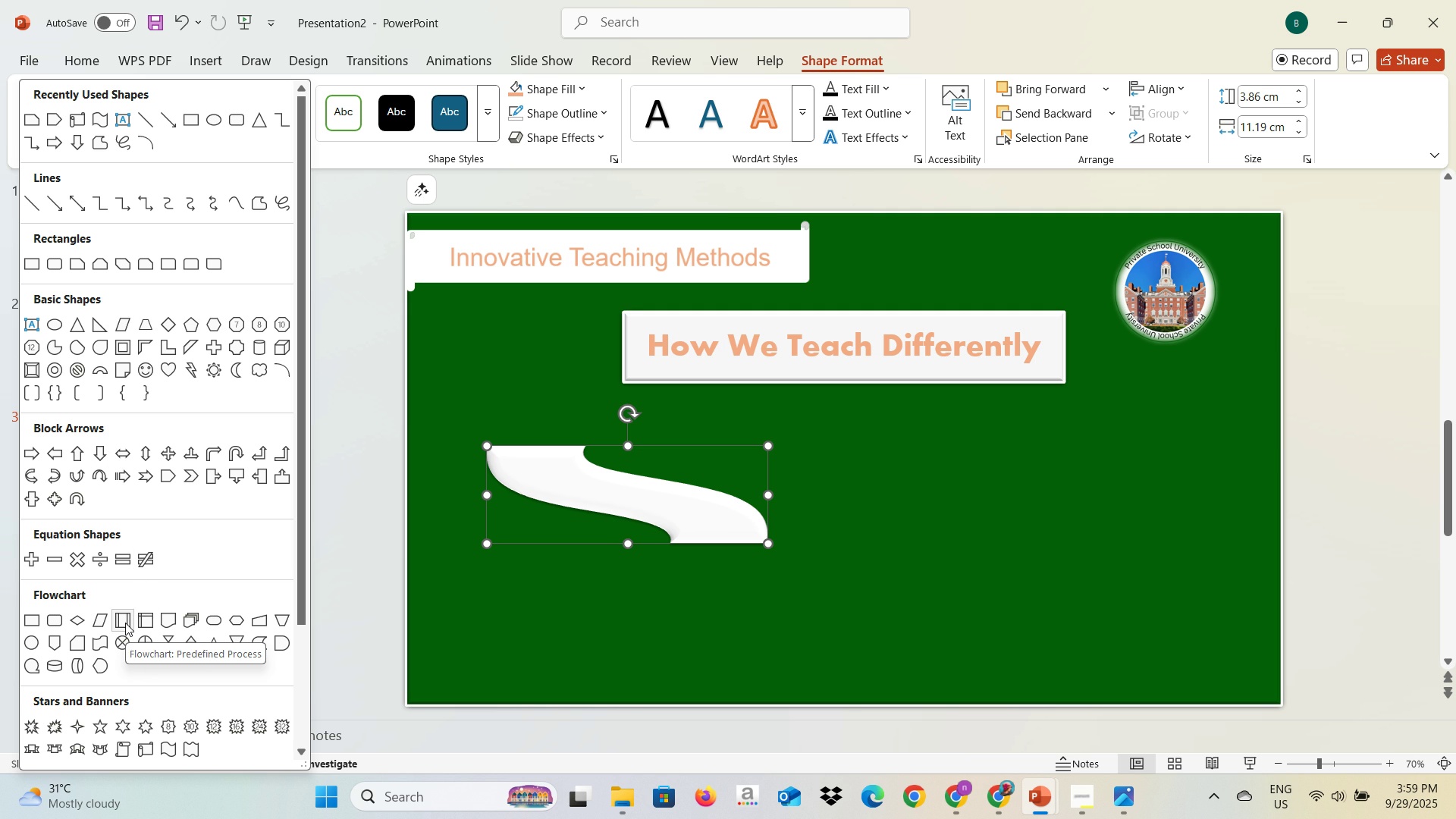 
wait(24.34)
 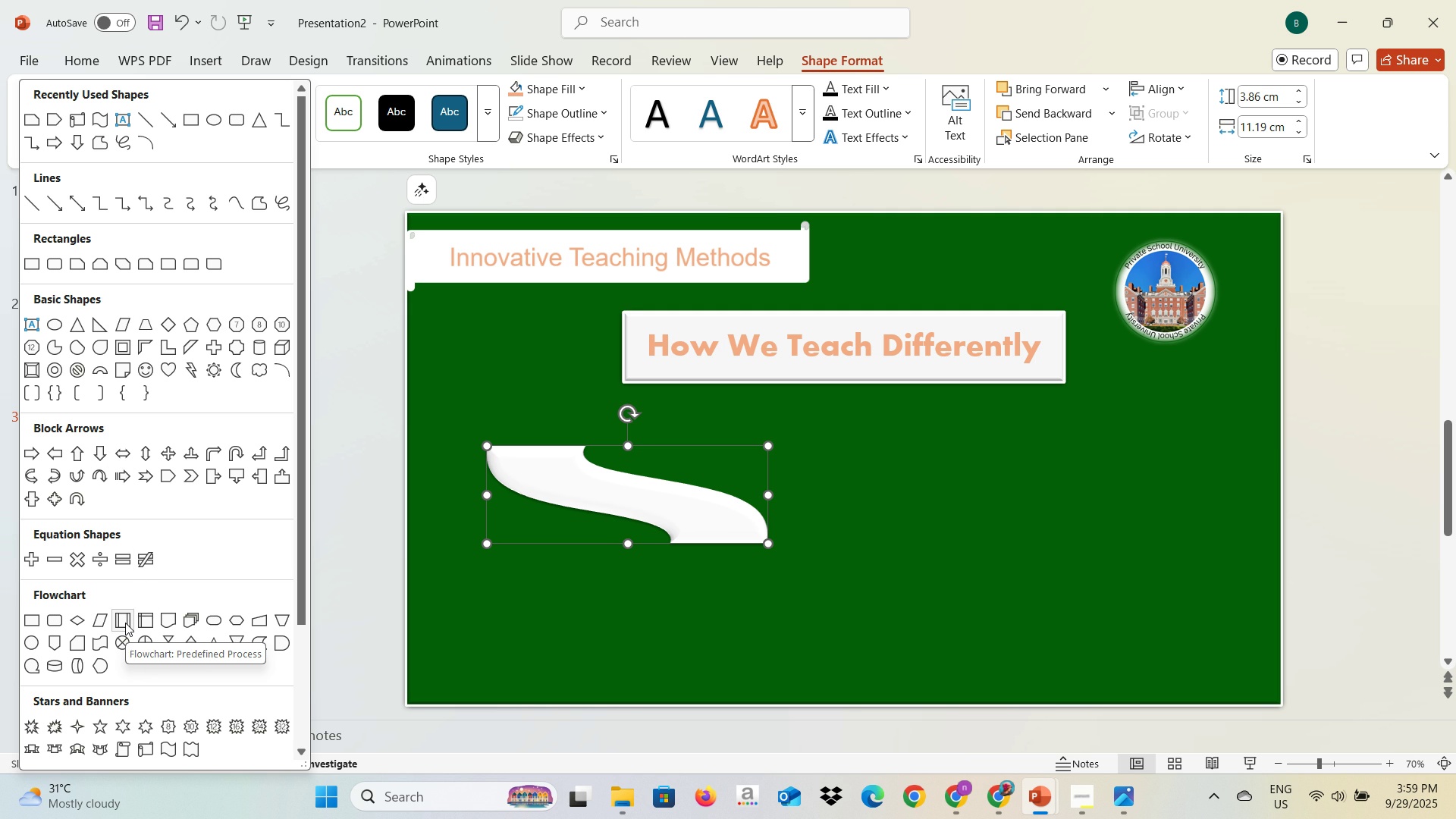 
left_click([194, 322])
 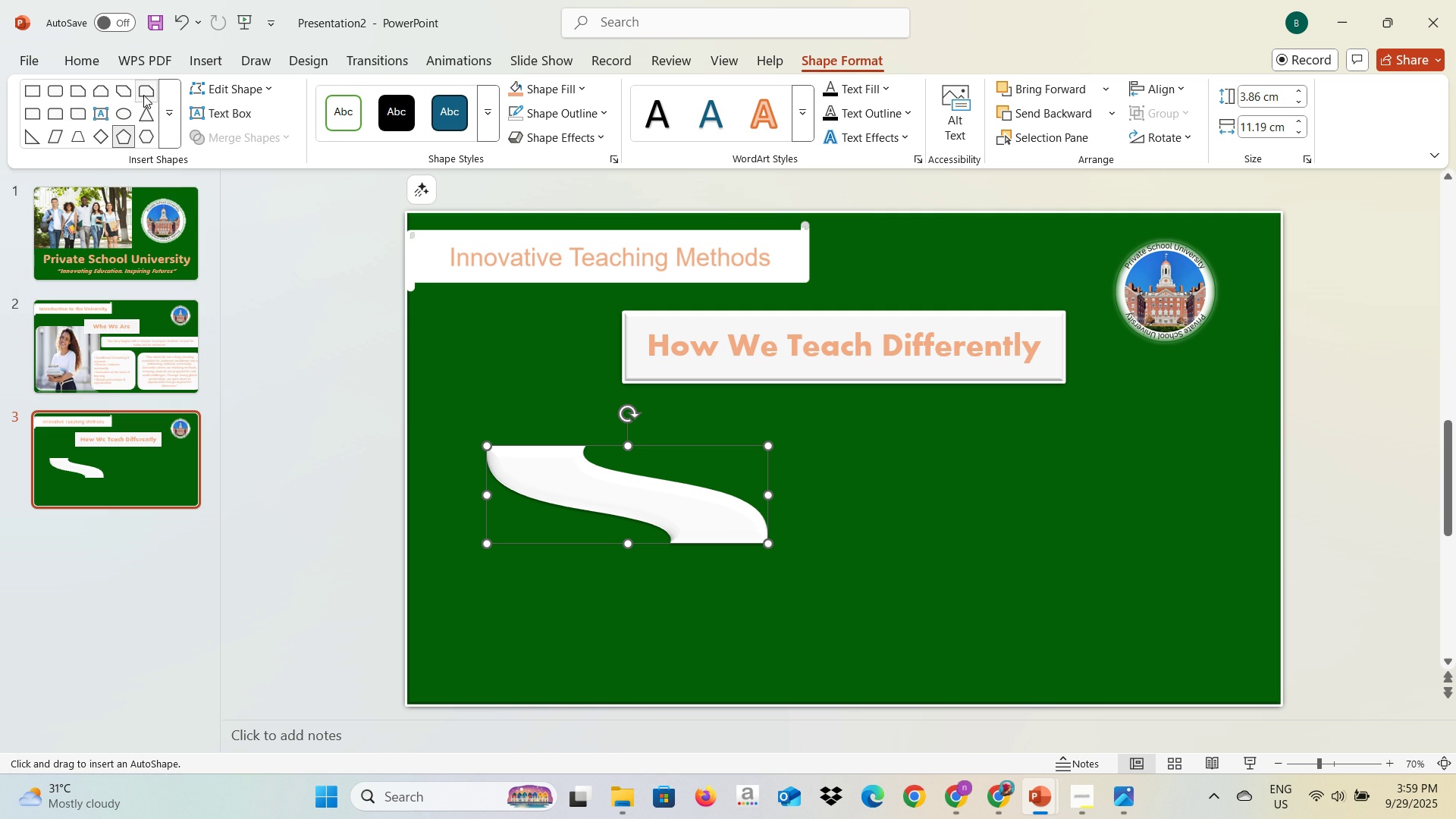 
left_click([101, 136])
 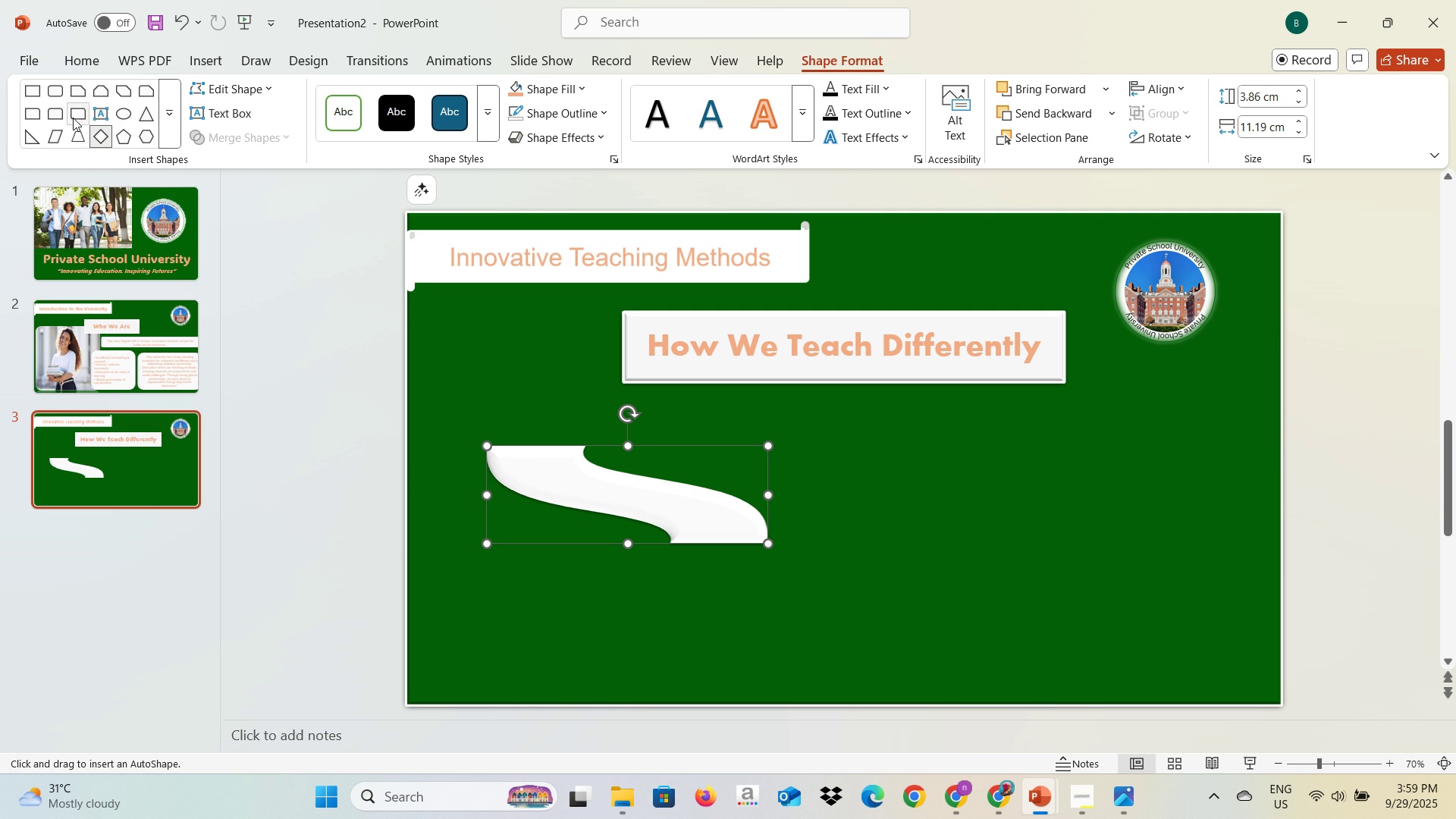 
left_click([53, 133])
 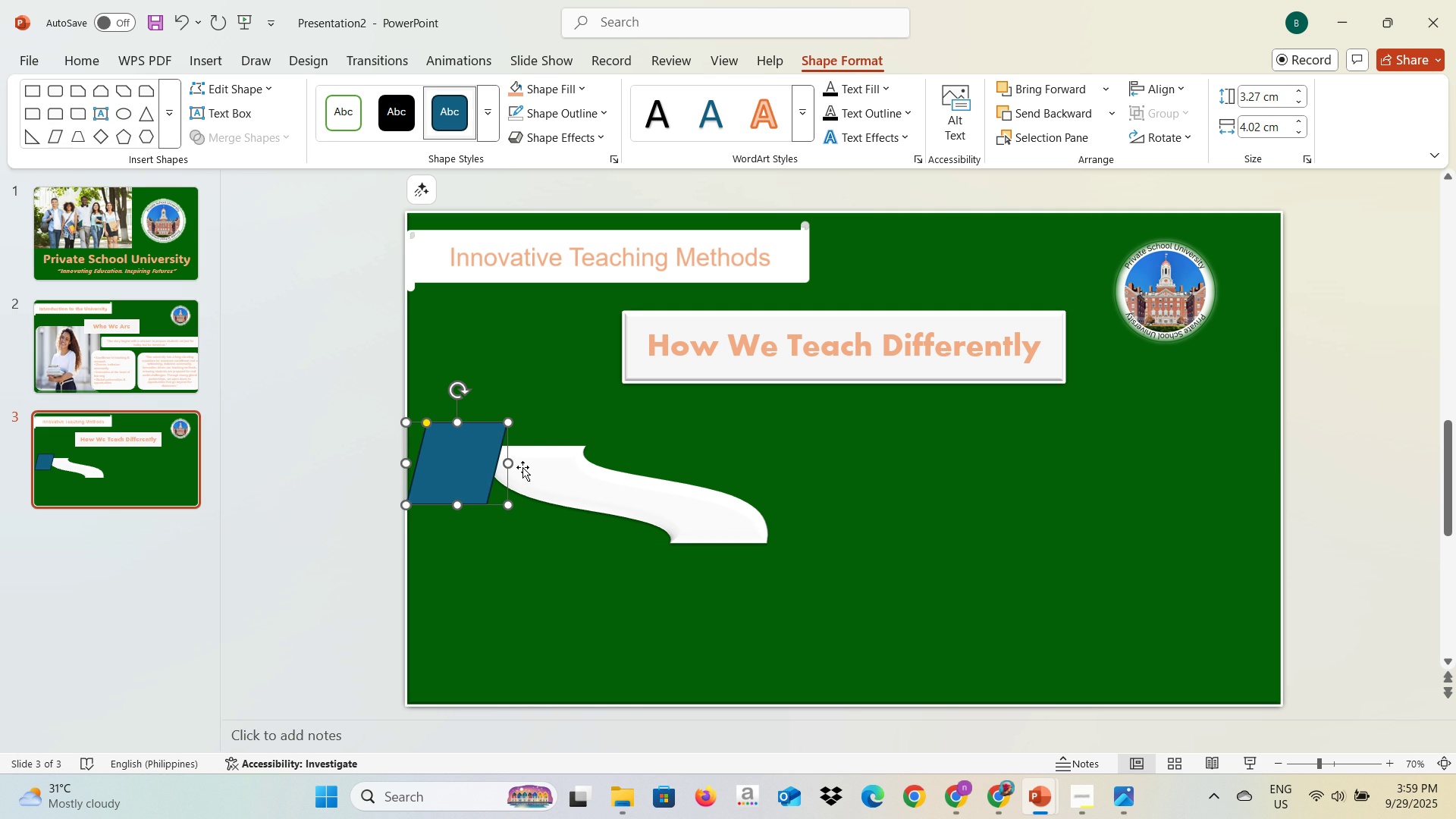 
wait(5.98)
 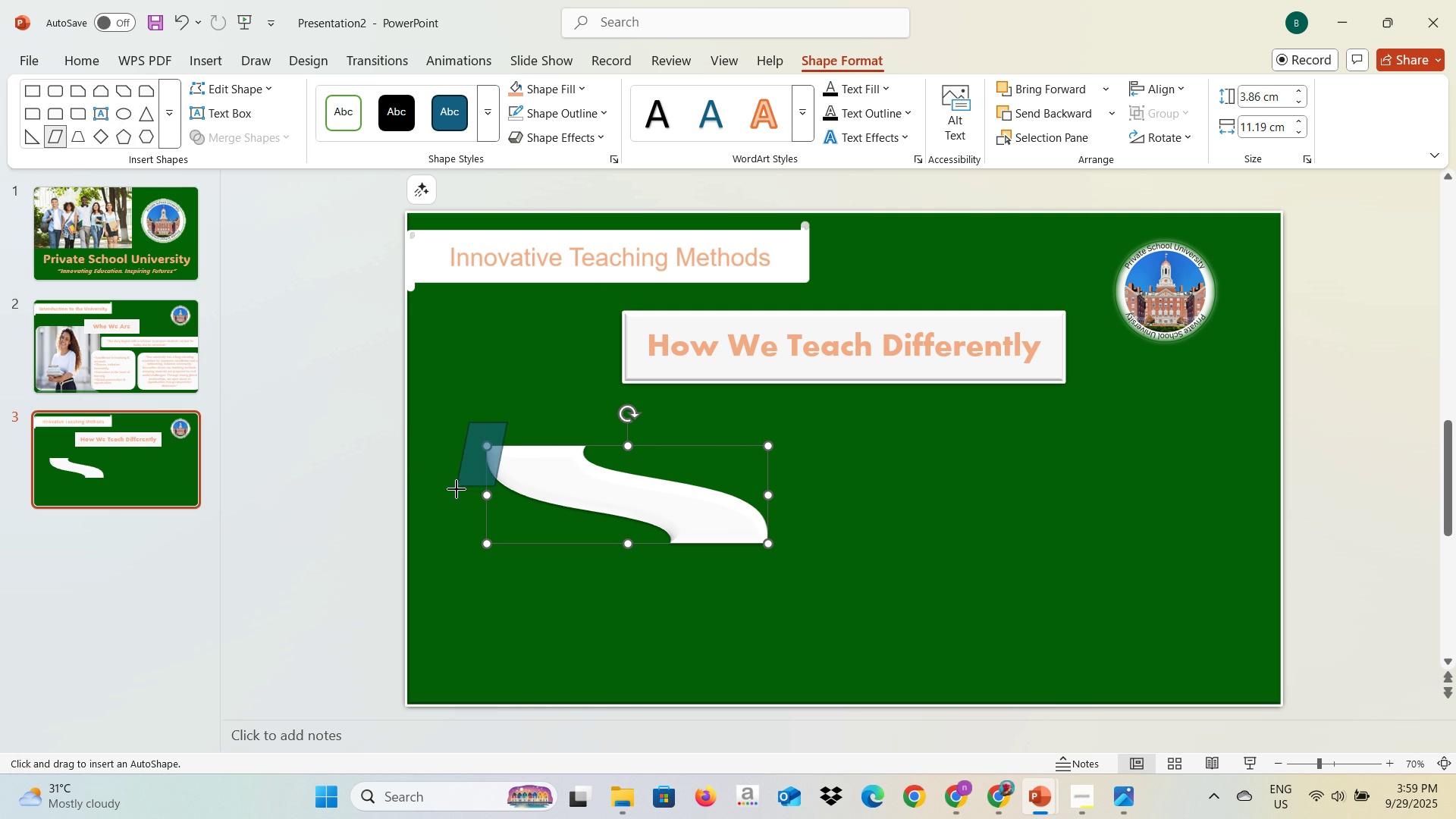 
hold_key(key=ControlLeft, duration=0.73)
left_click([528, 470])
 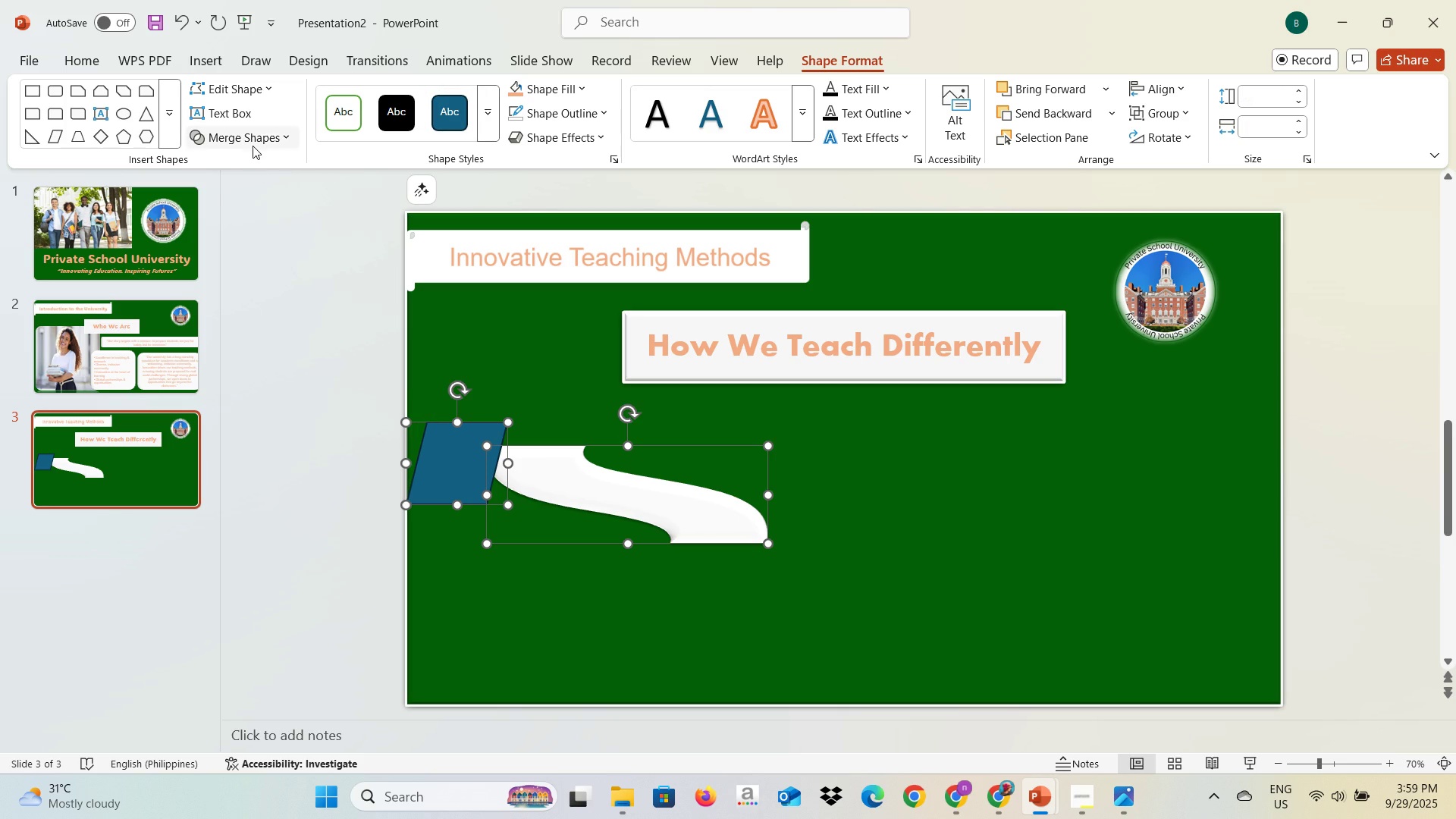 
left_click([253, 144])
 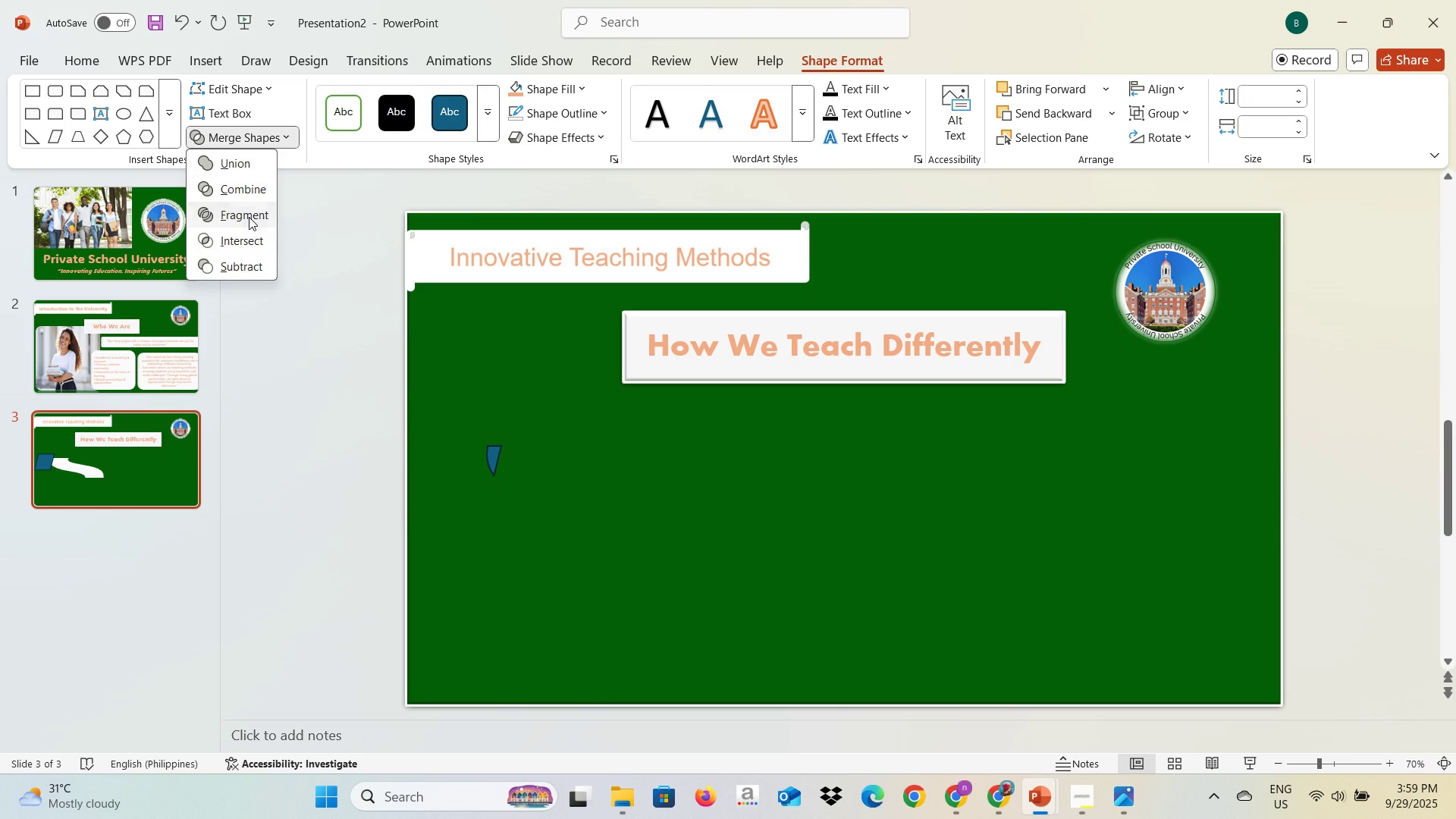 
left_click([249, 216])
 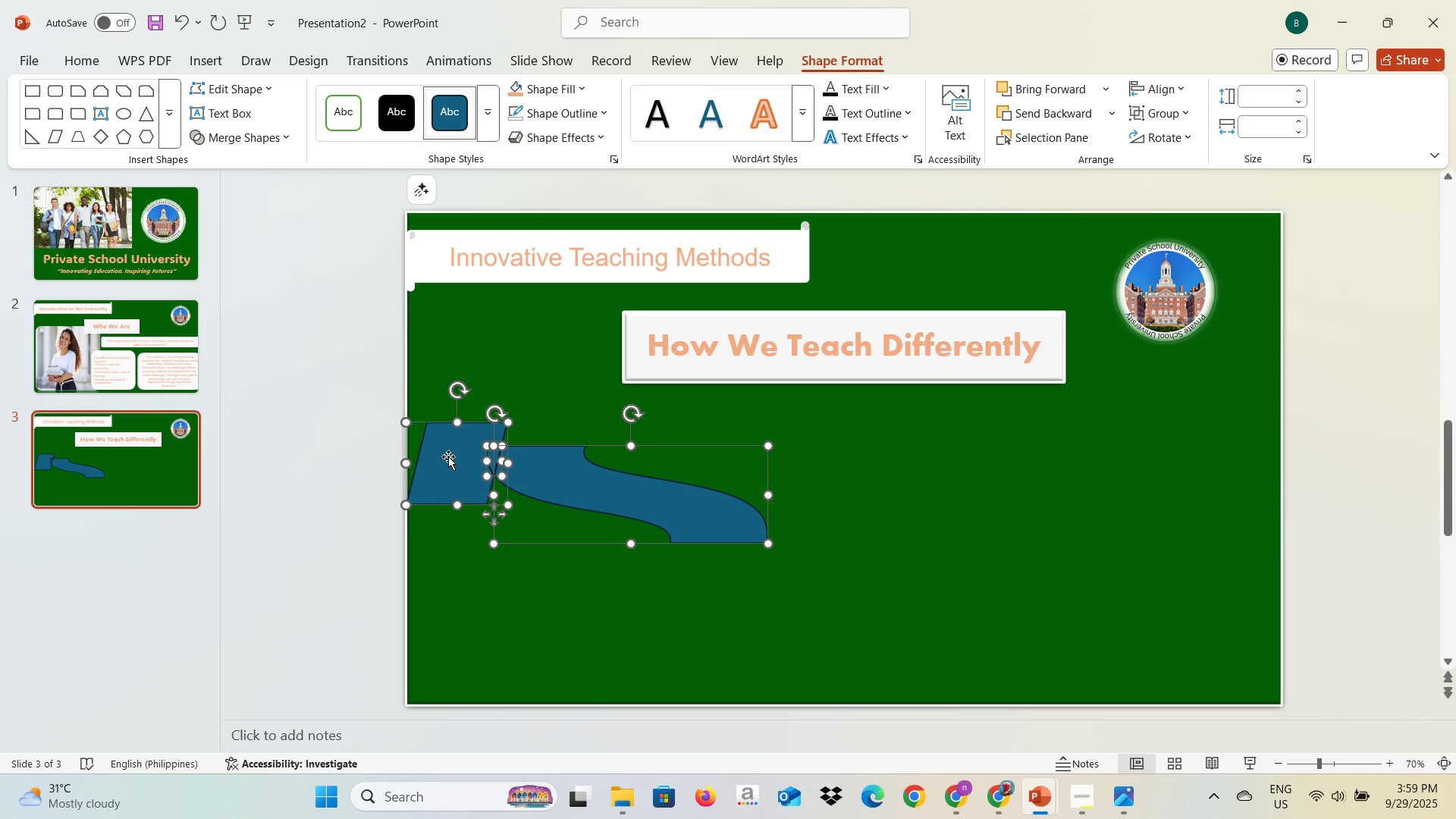 
left_click([448, 457])
 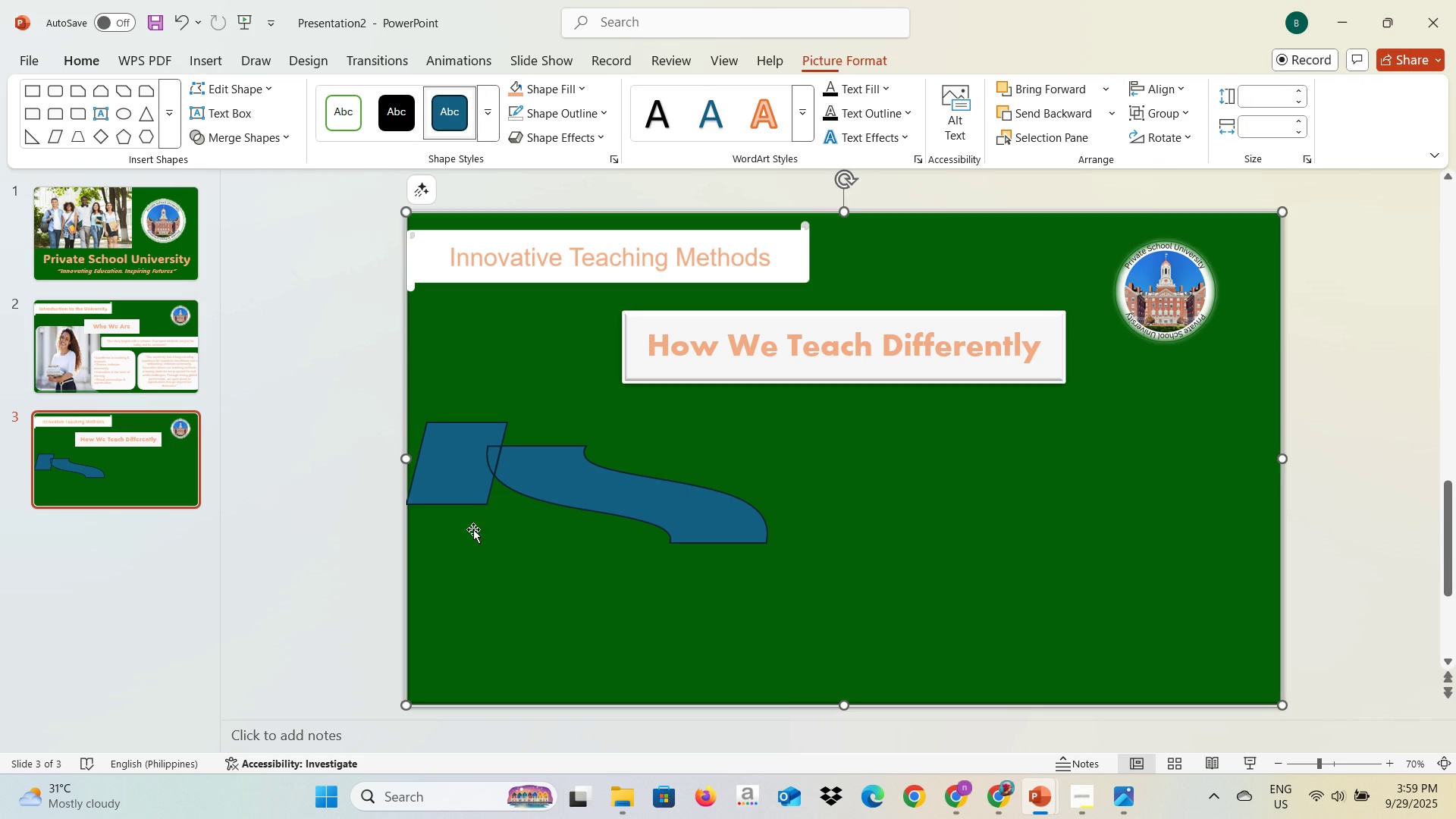 
double_click([458, 491])
 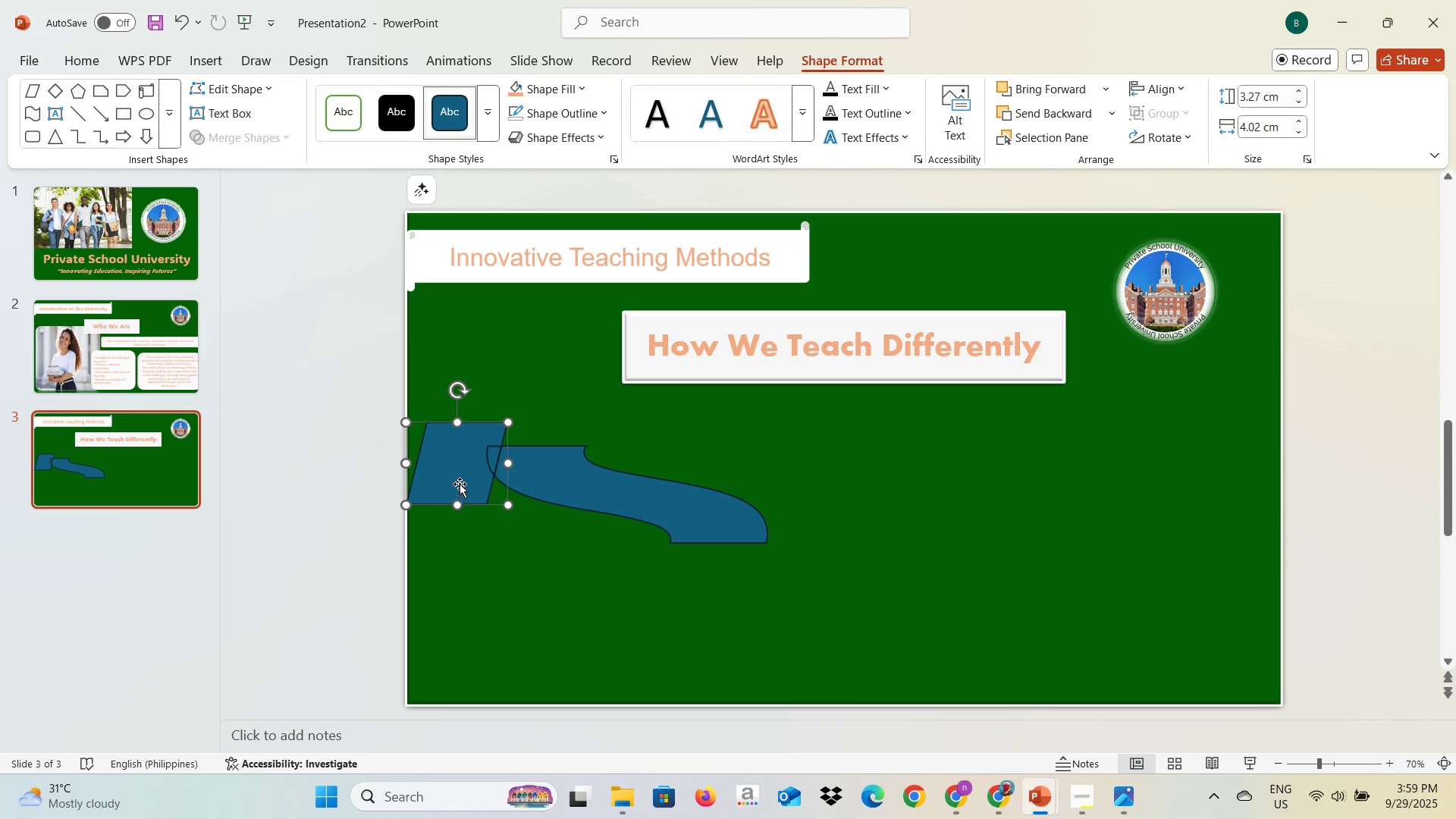 
key(Backspace)
 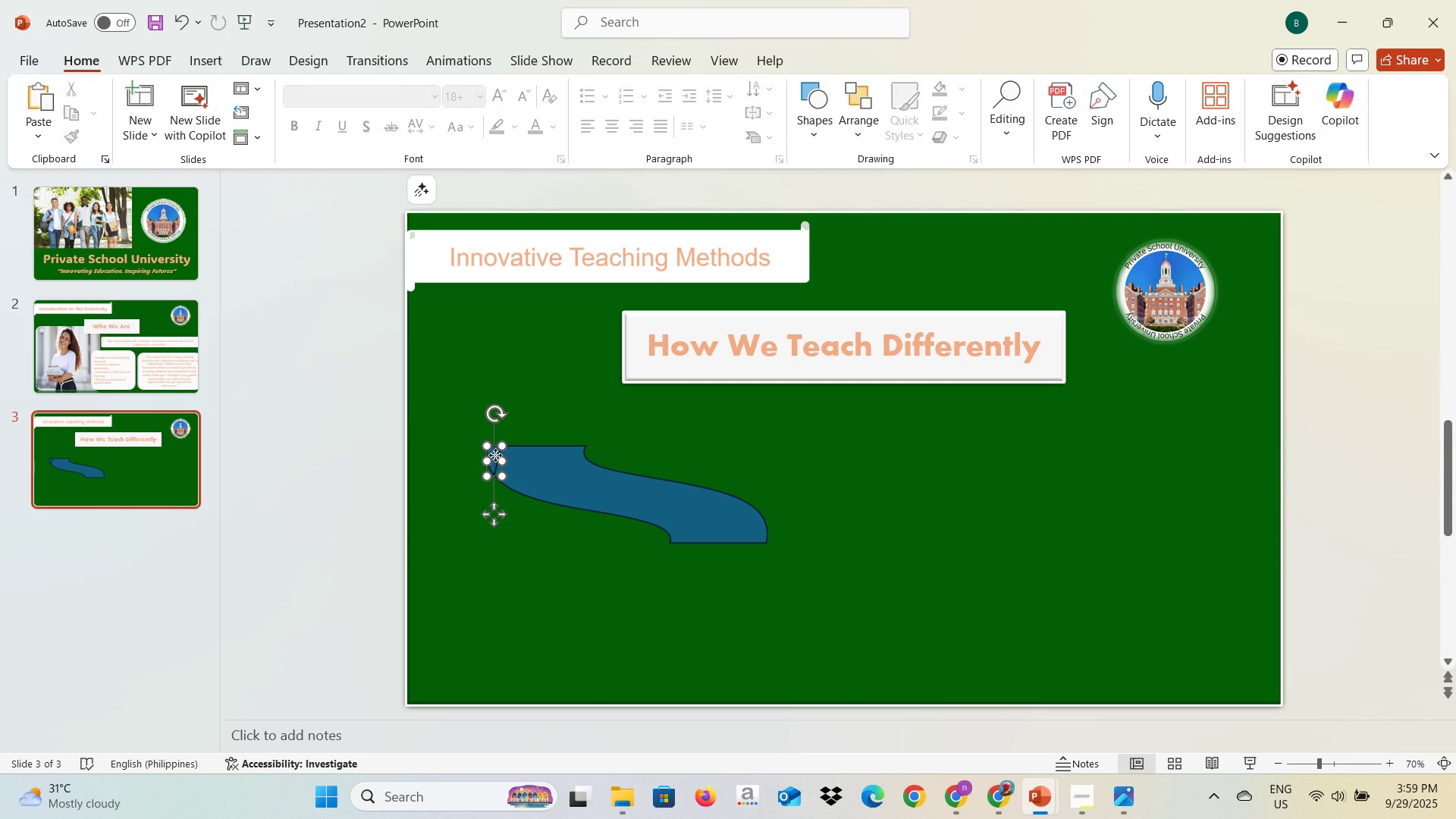 
left_click([495, 455])
 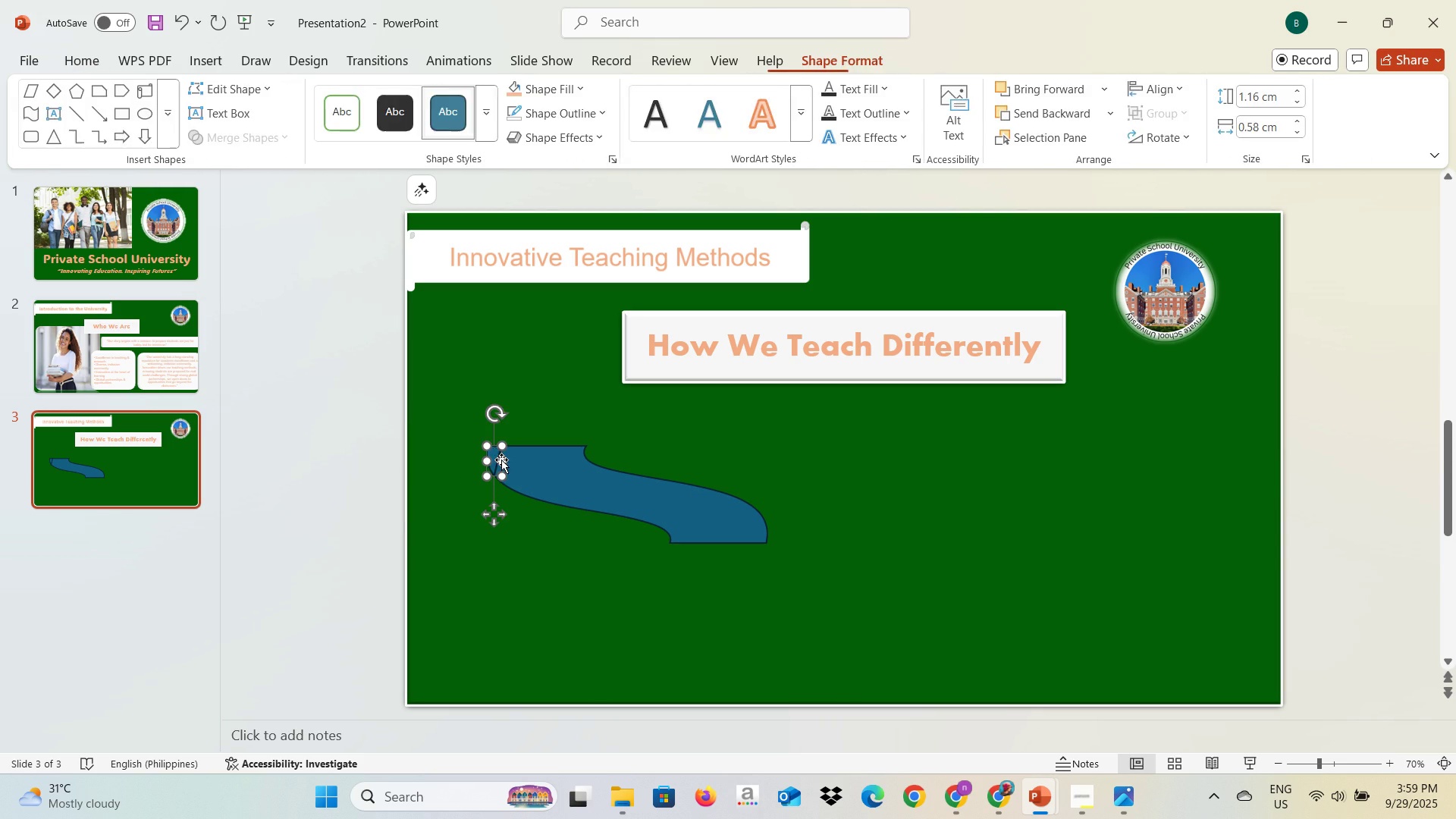 
key(Backspace)
 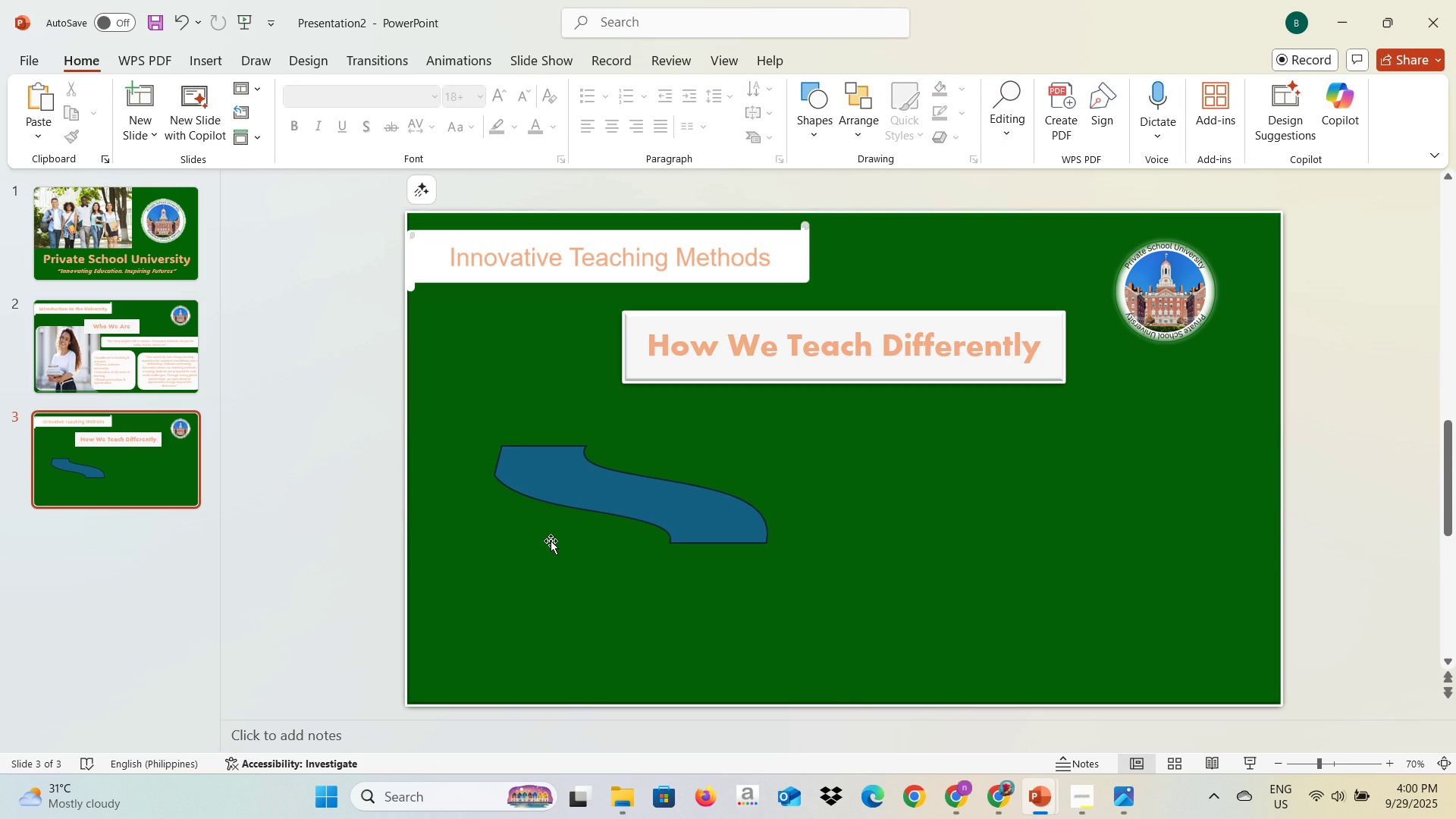 
key(Control+Z)
 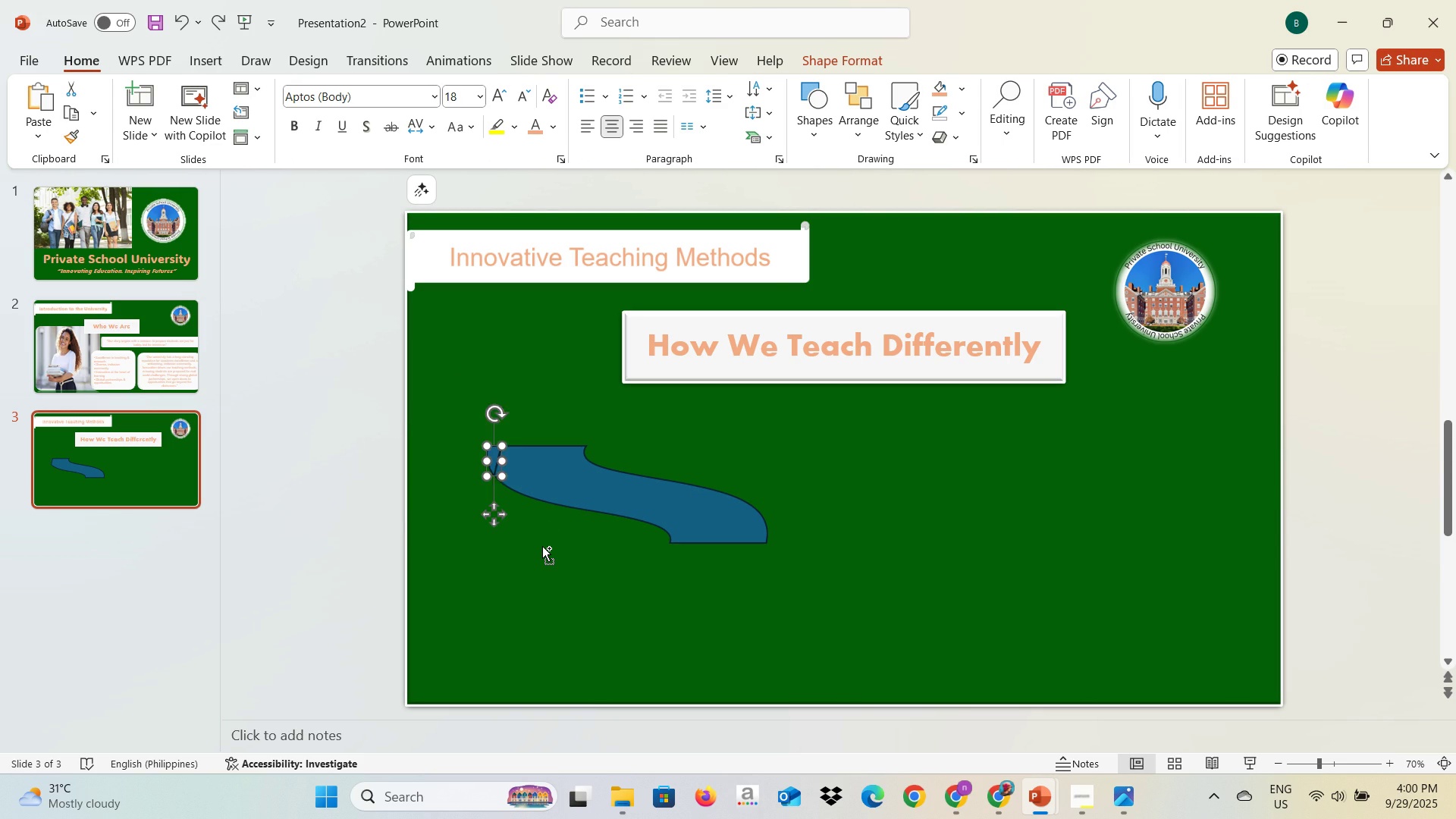 
key(Control+Z)
 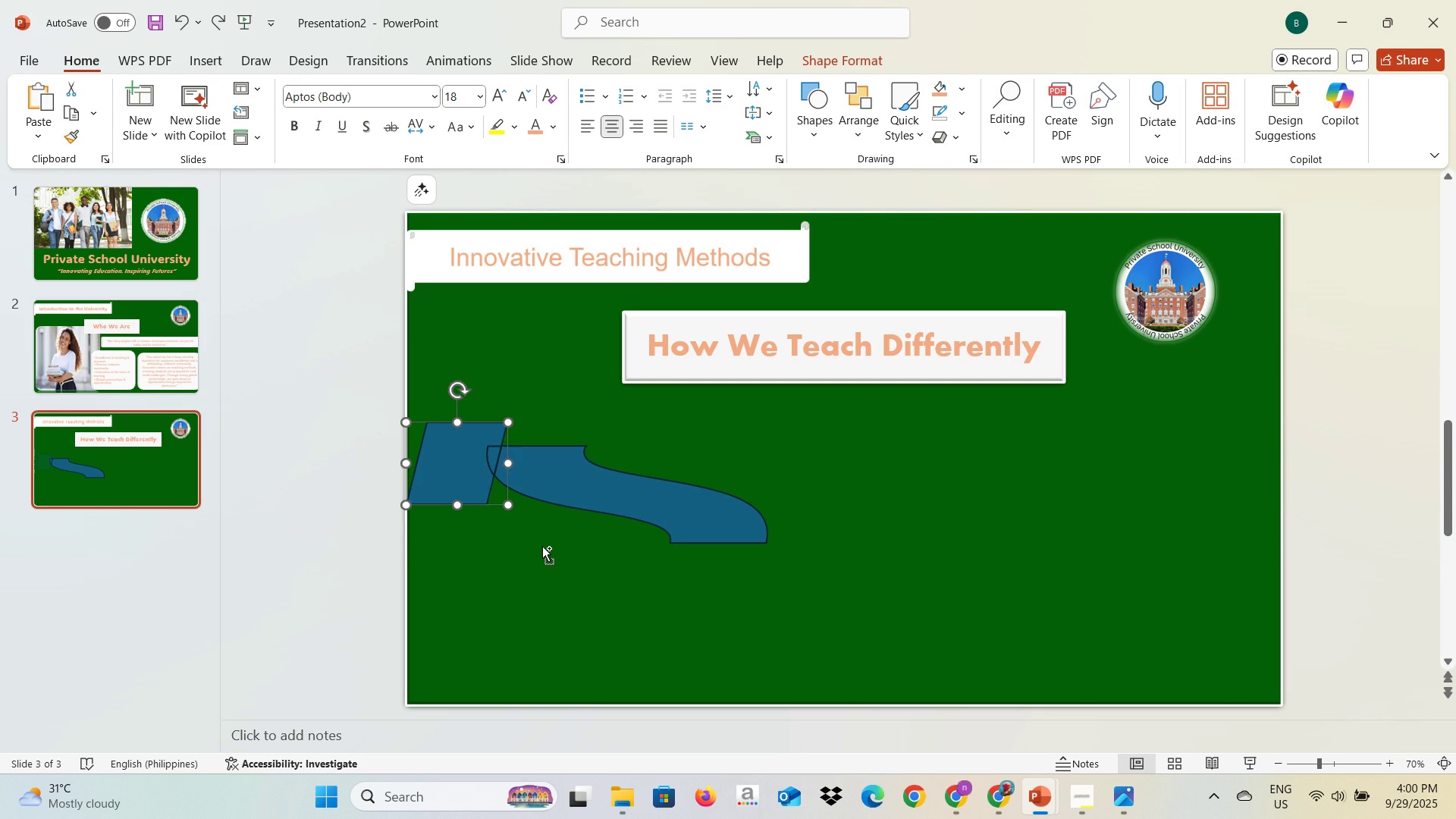 
key(Control+Z)
 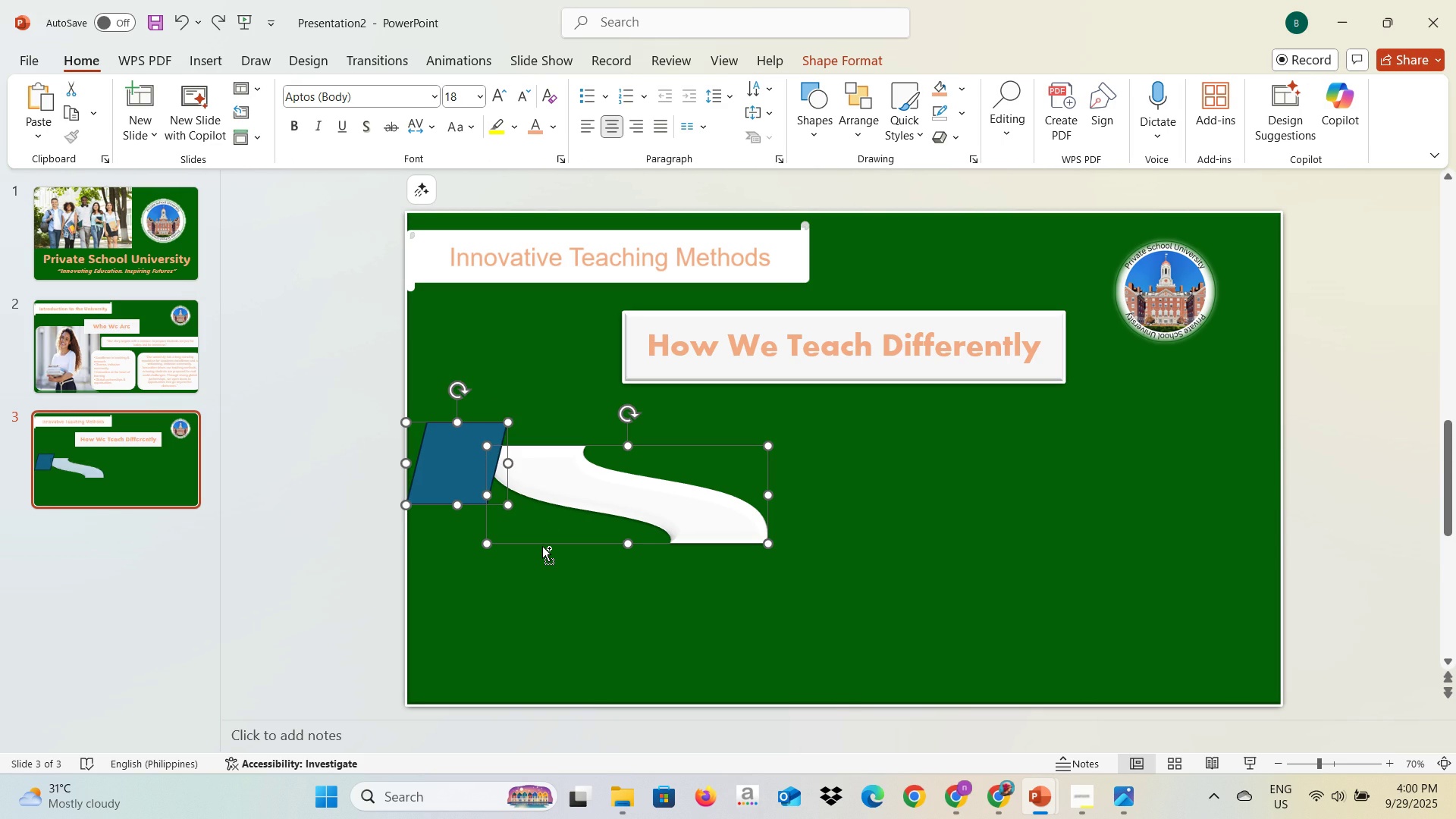 
key(Control+Z)
 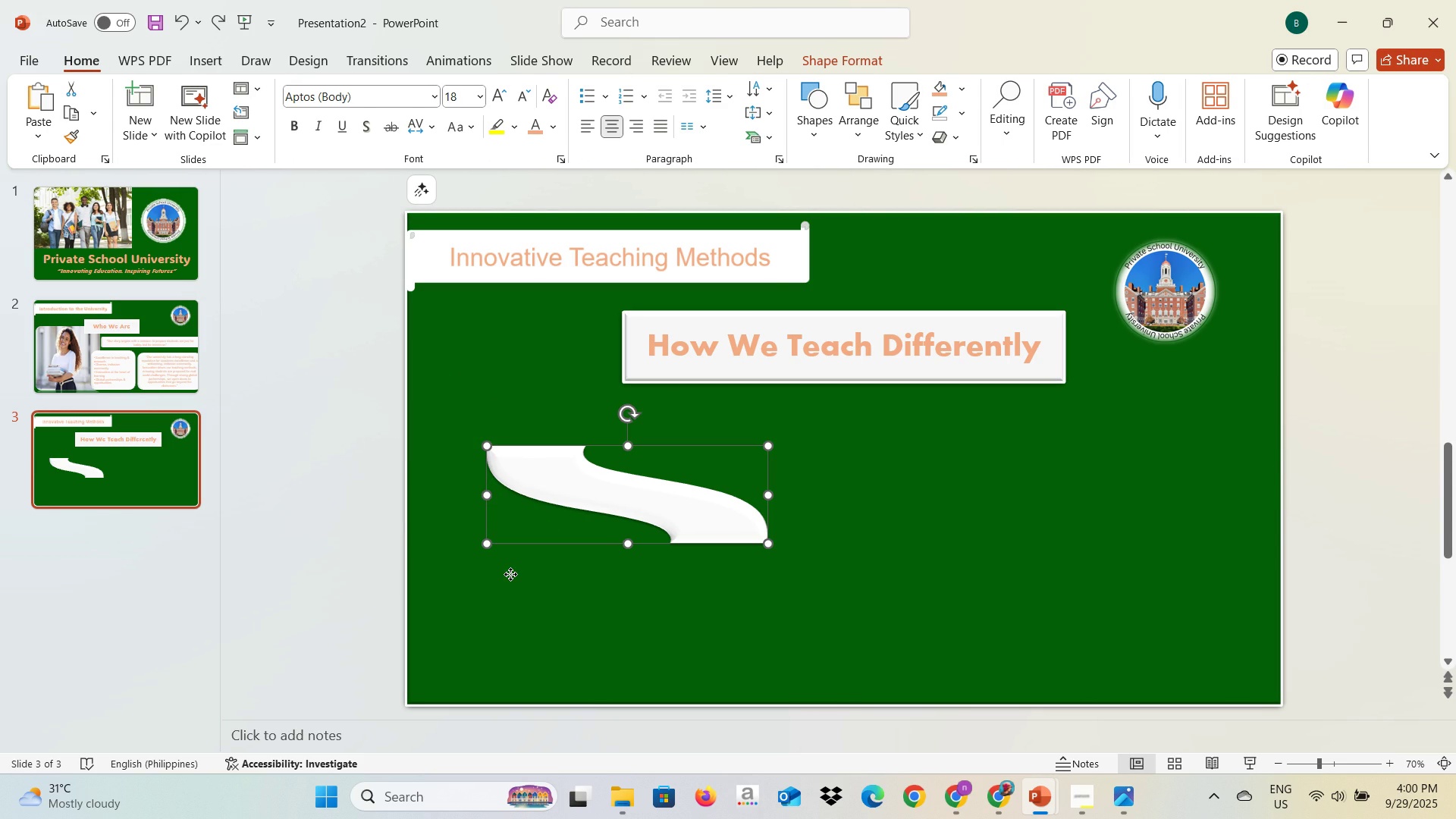 
left_click([510, 574])
 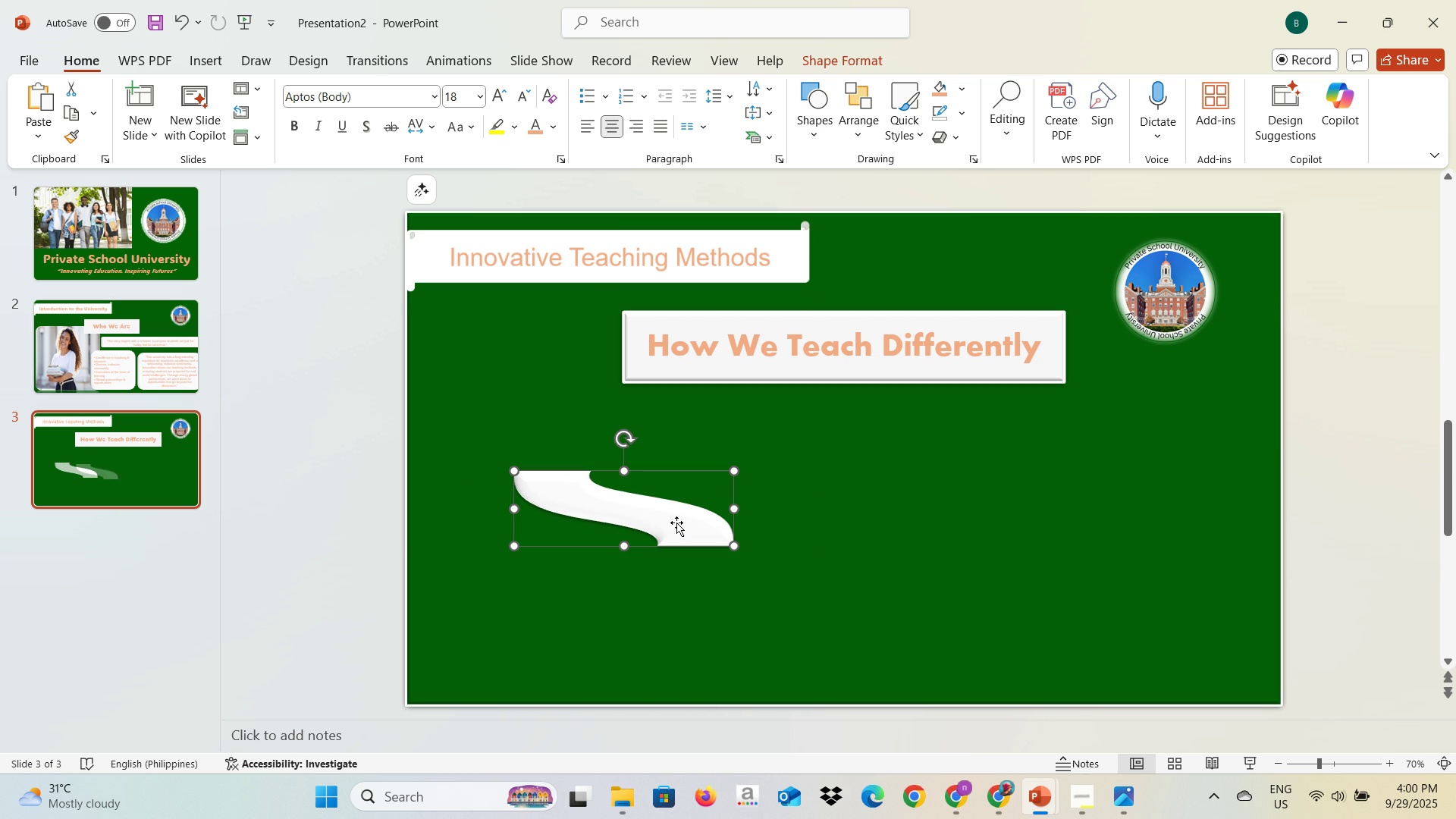 
wait(19.03)
 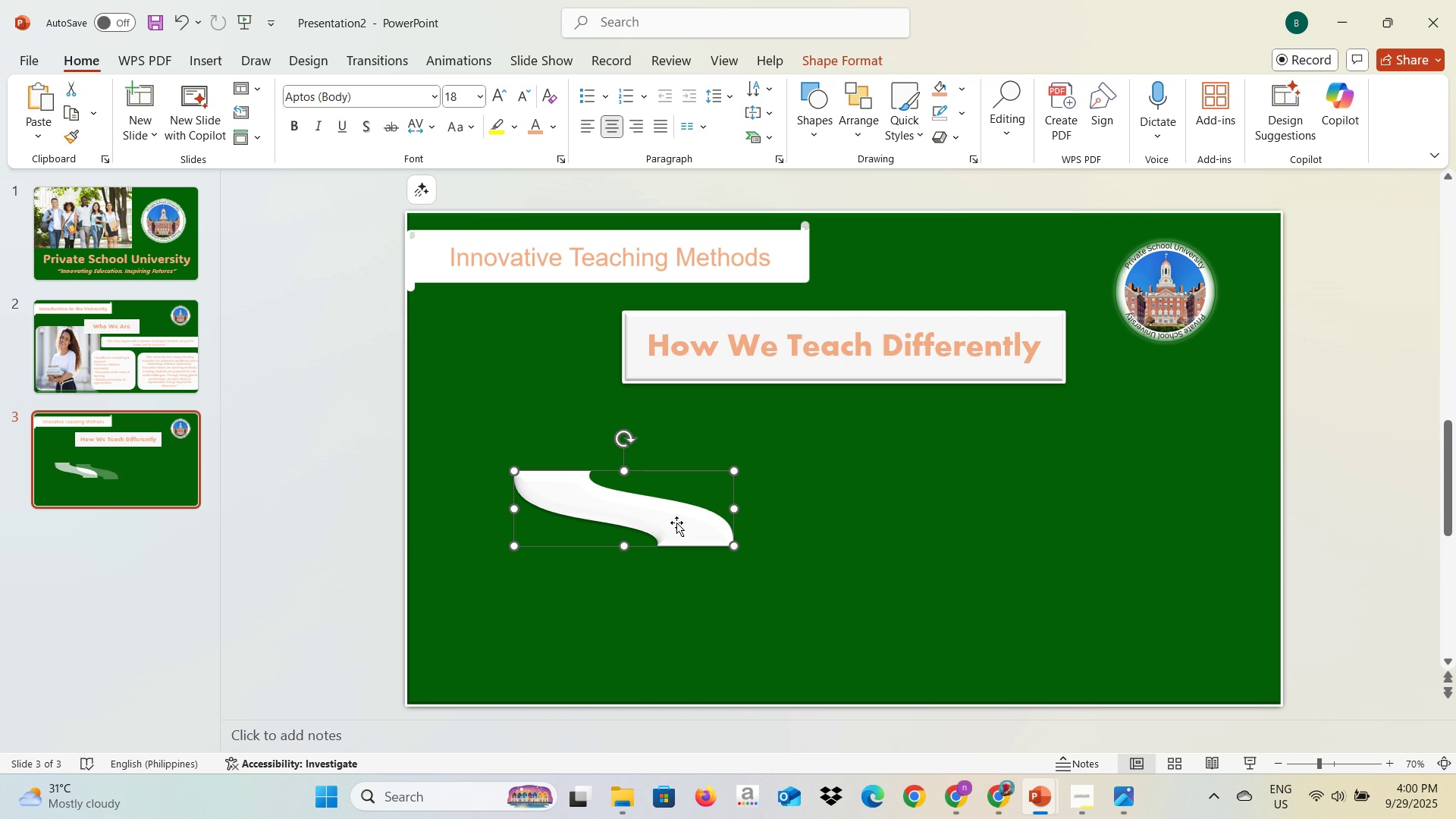 
left_click([641, 375])
 